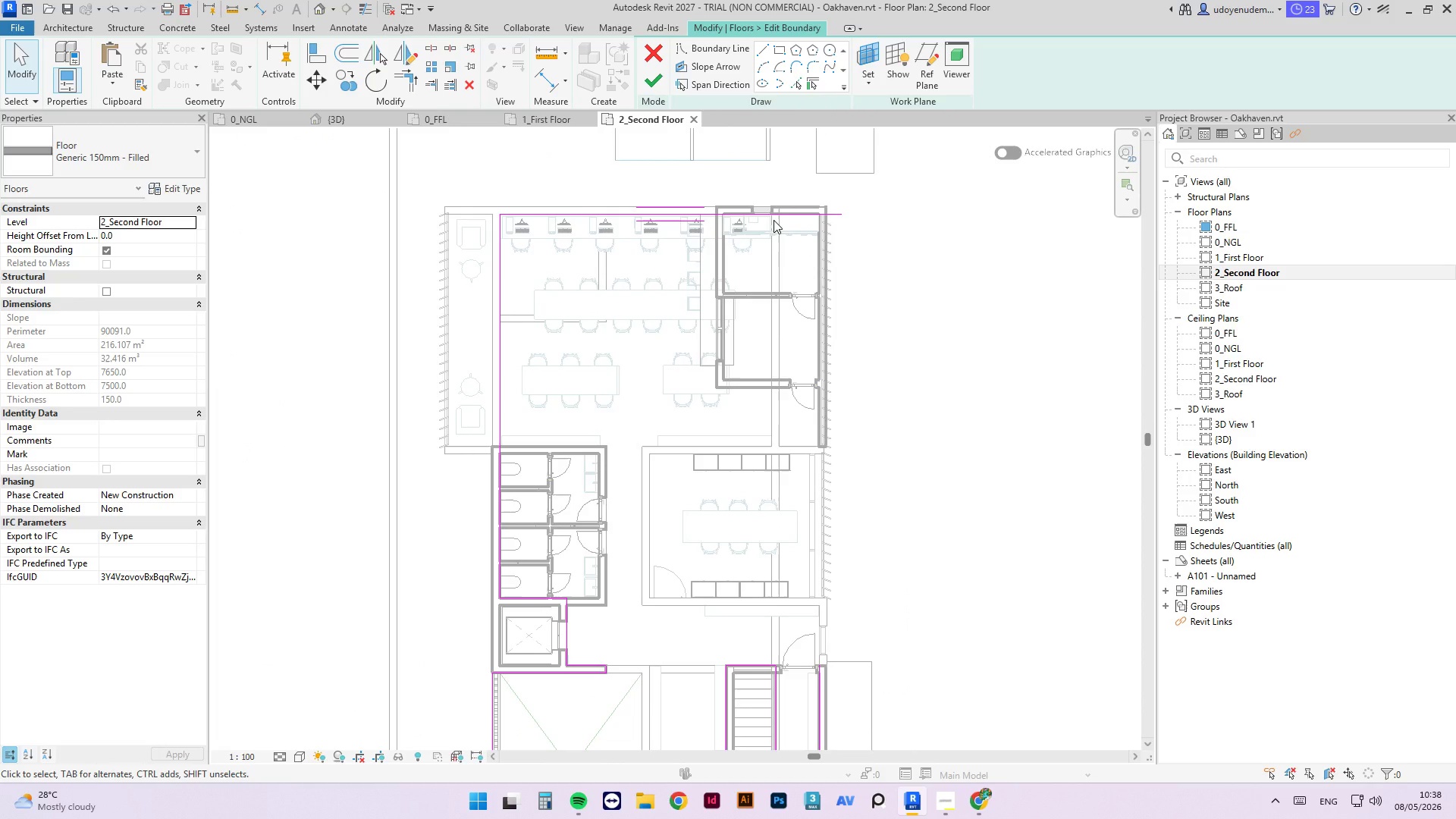 
hold_key(key=T, duration=16.86)
 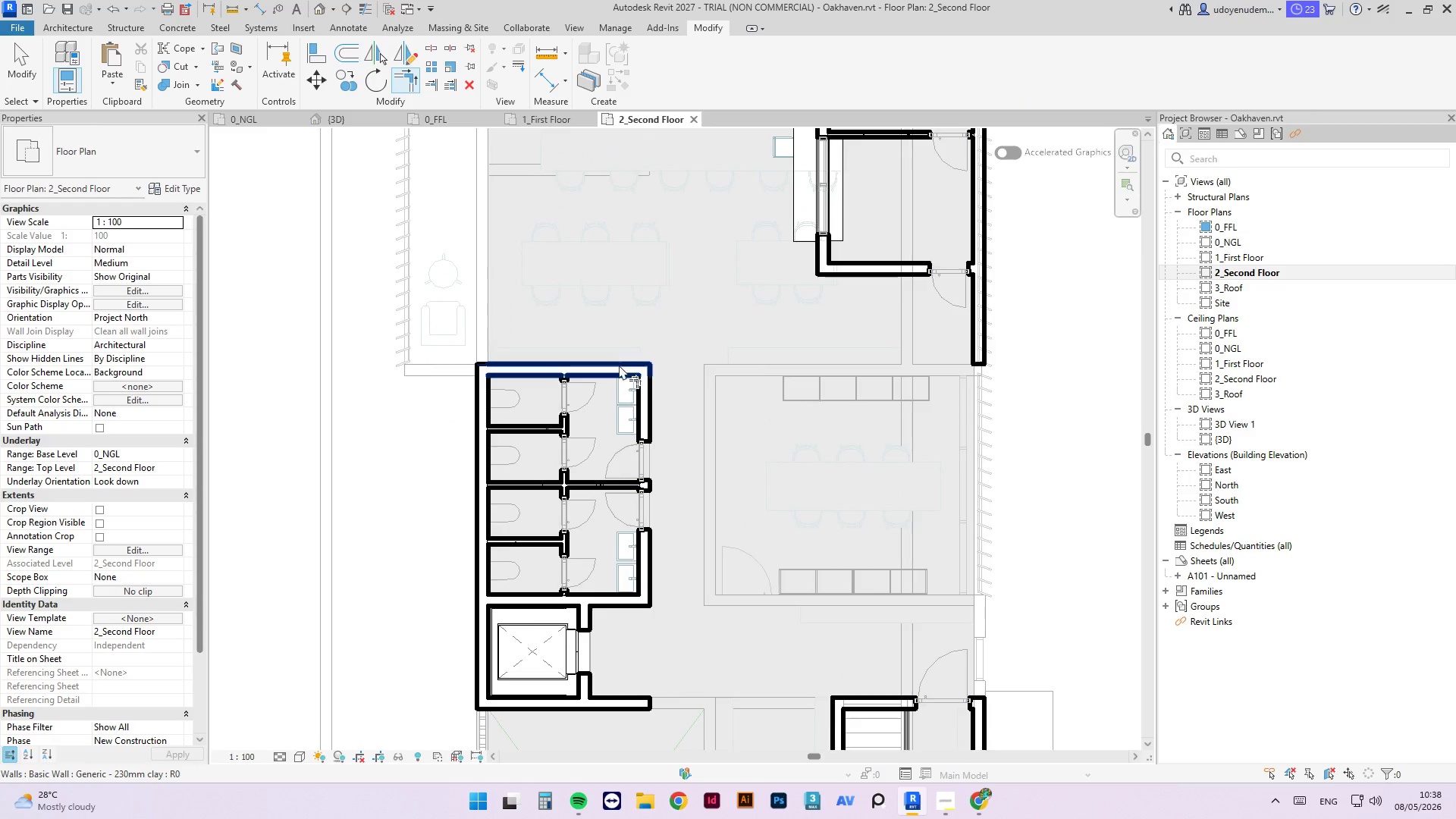 
key(R)
 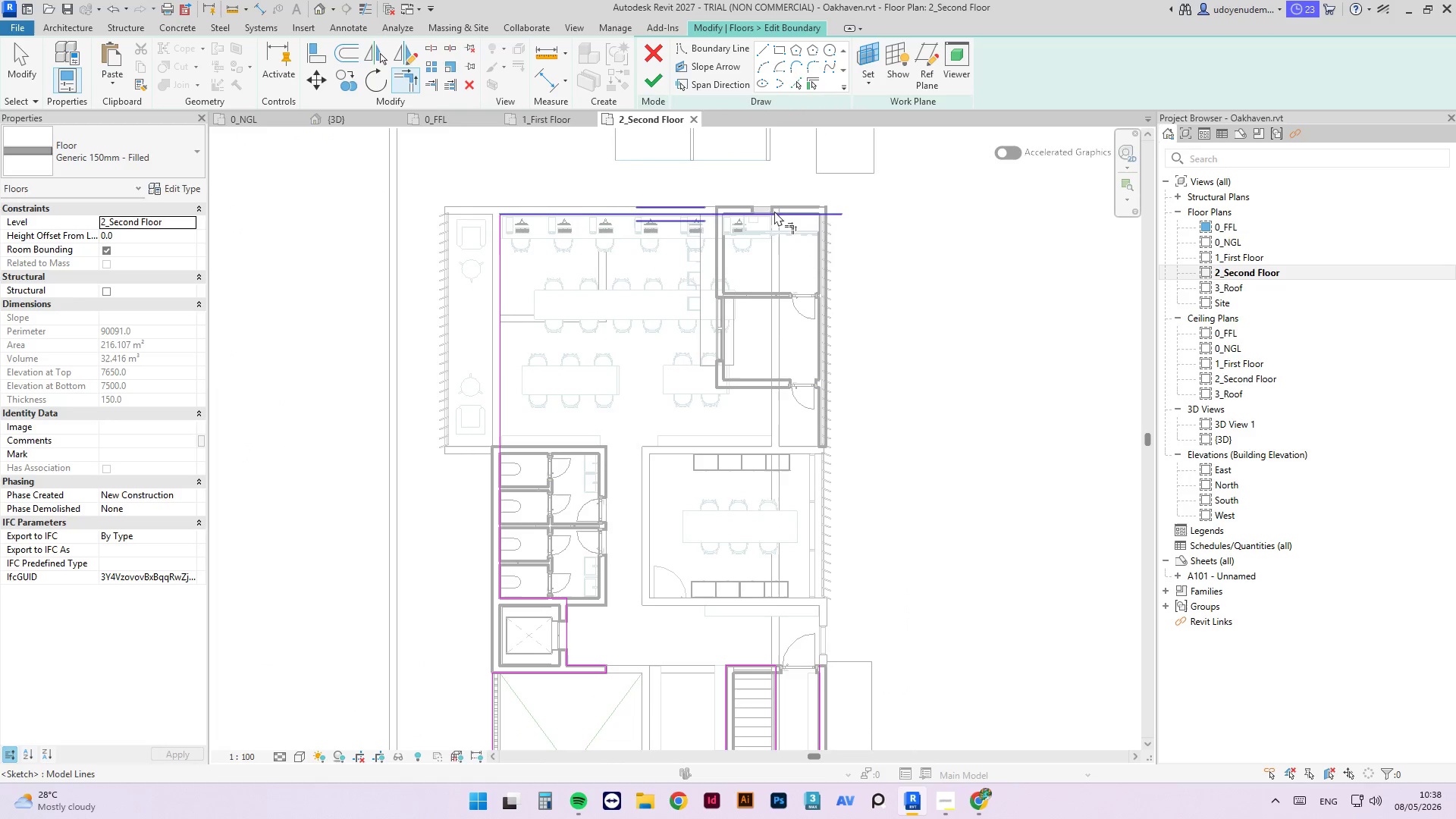 
left_click([774, 211])
 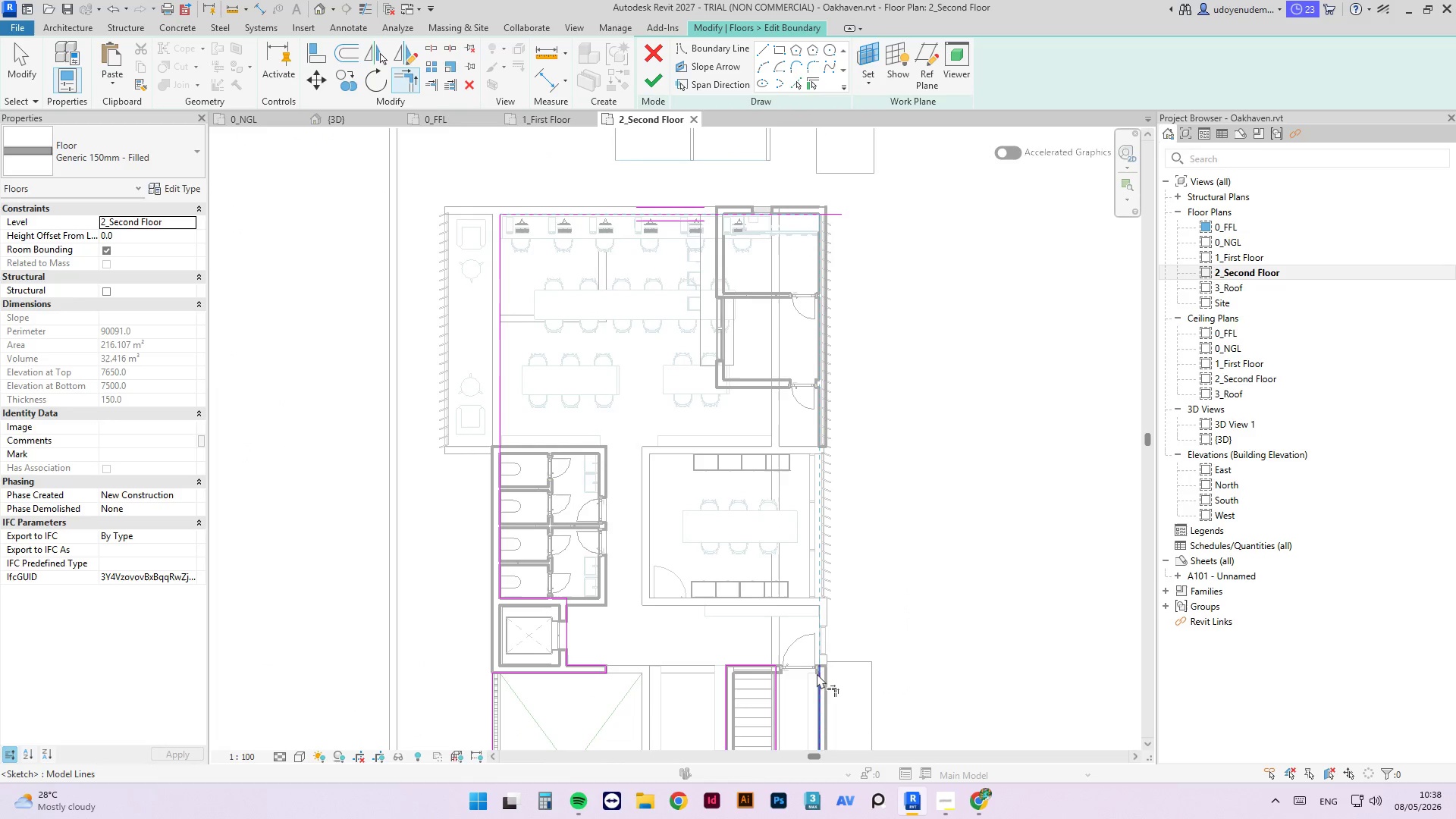 
left_click([817, 674])
 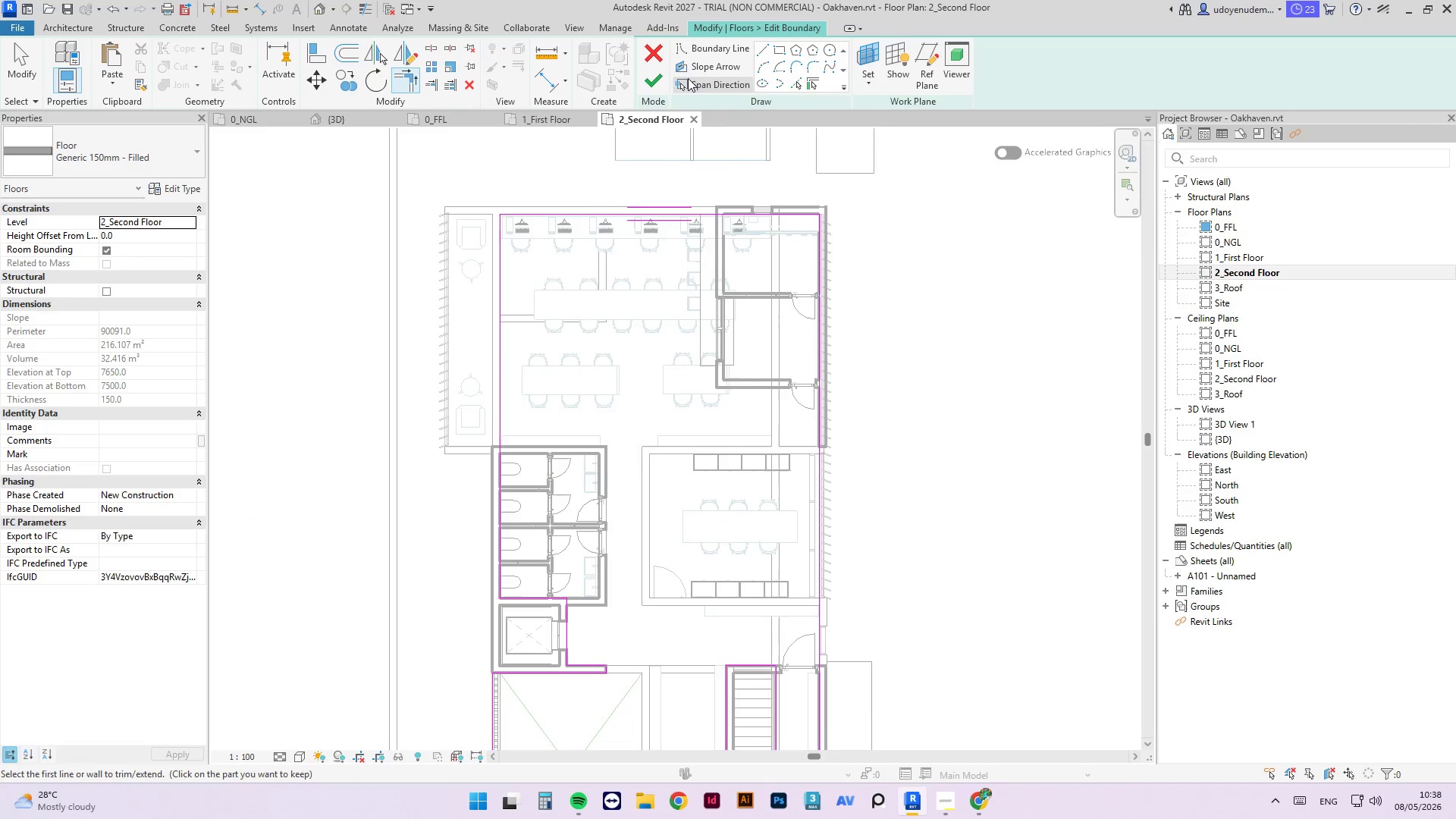 
left_click([651, 83])
 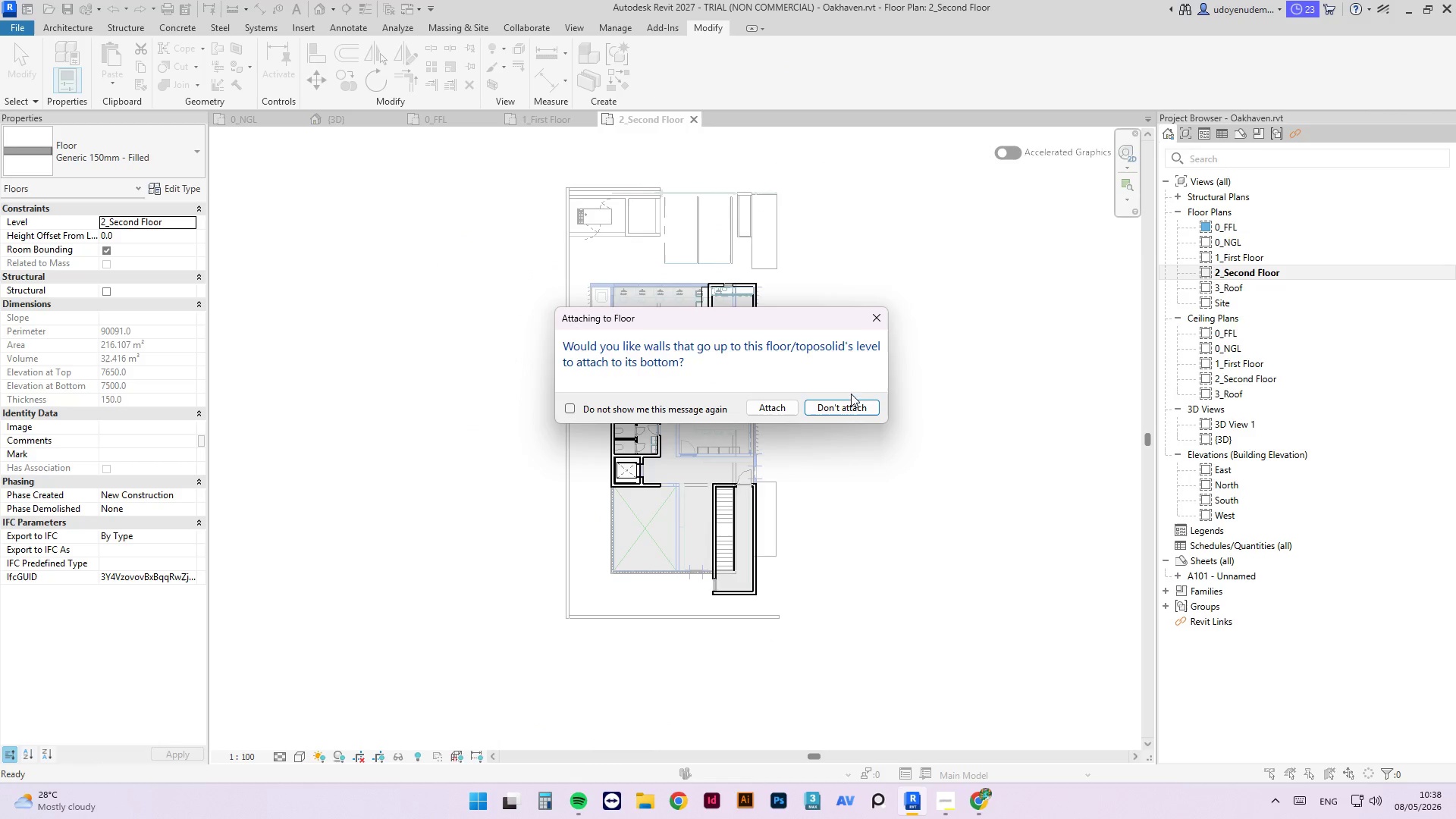 
left_click([846, 411])
 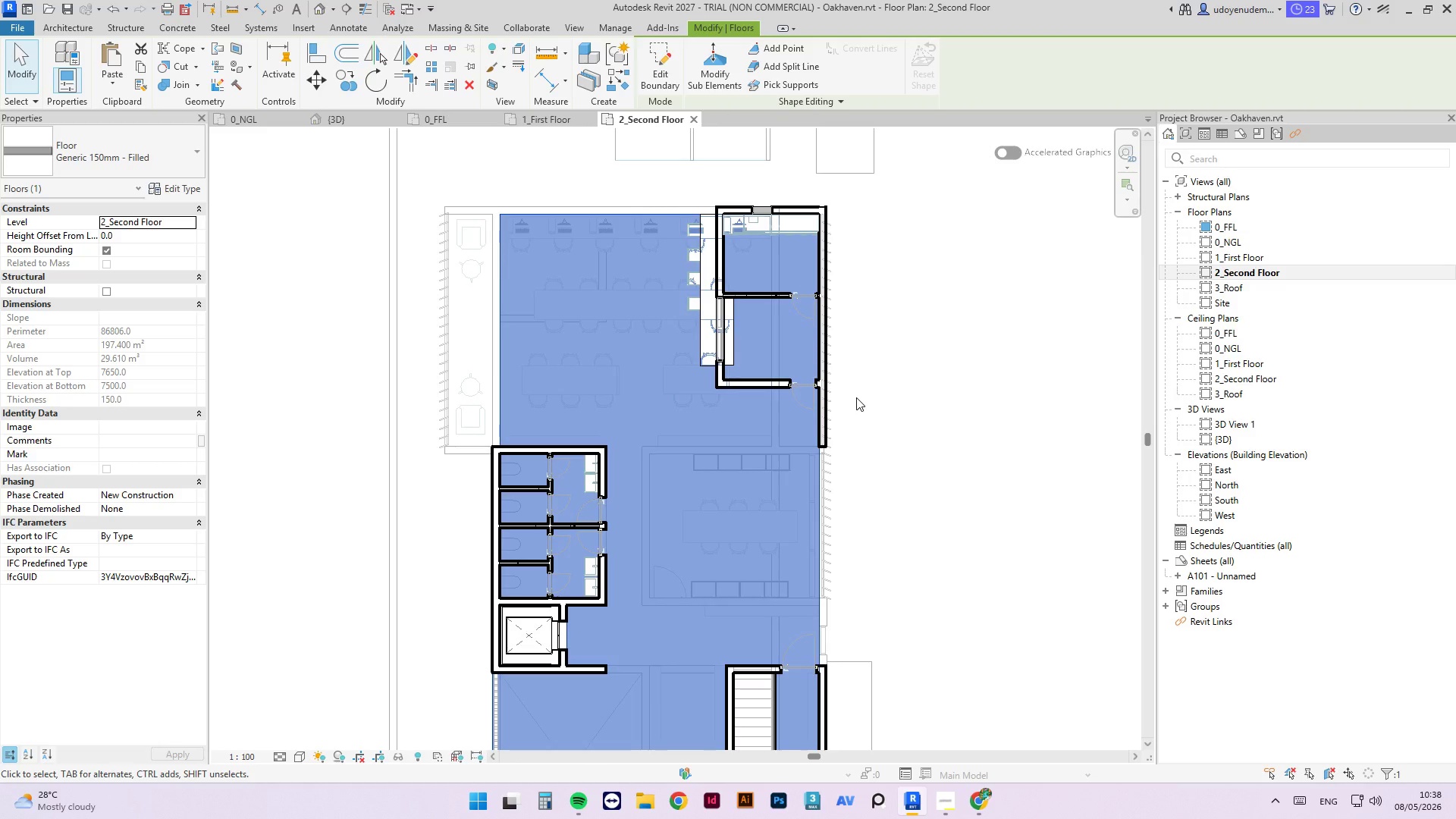 
left_click([941, 337])
 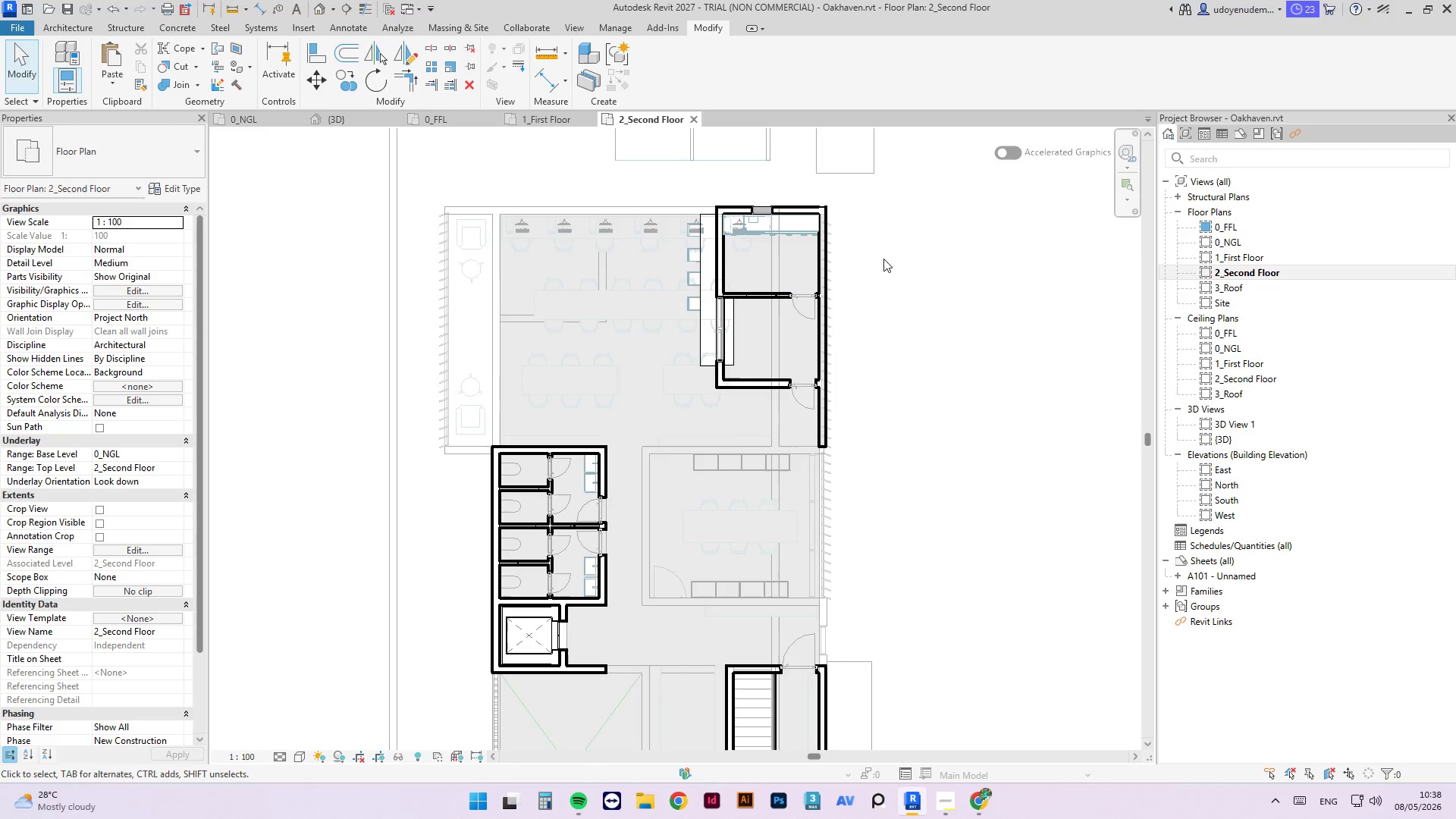 
left_click([896, 455])
 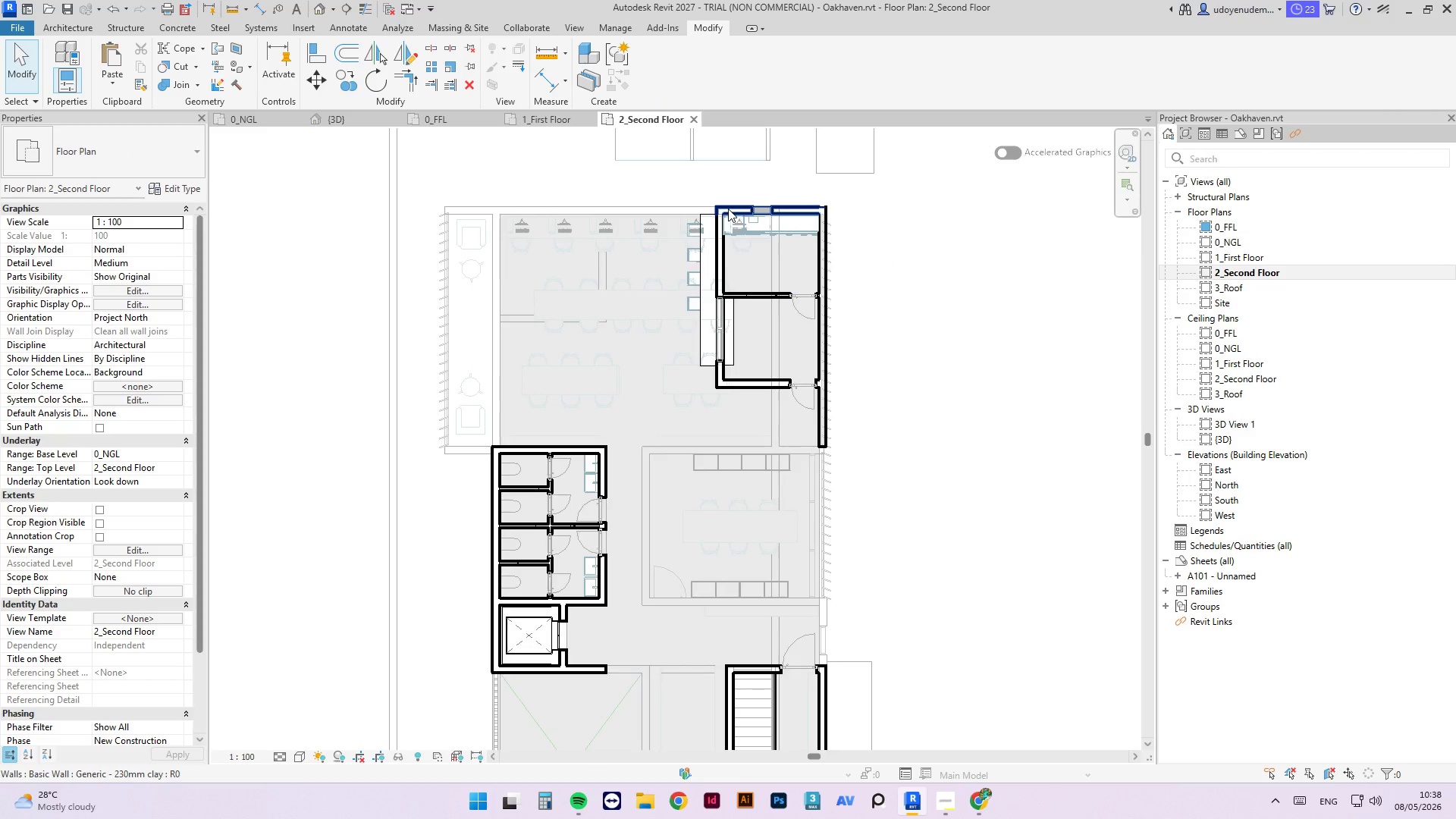 
left_click([728, 209])
 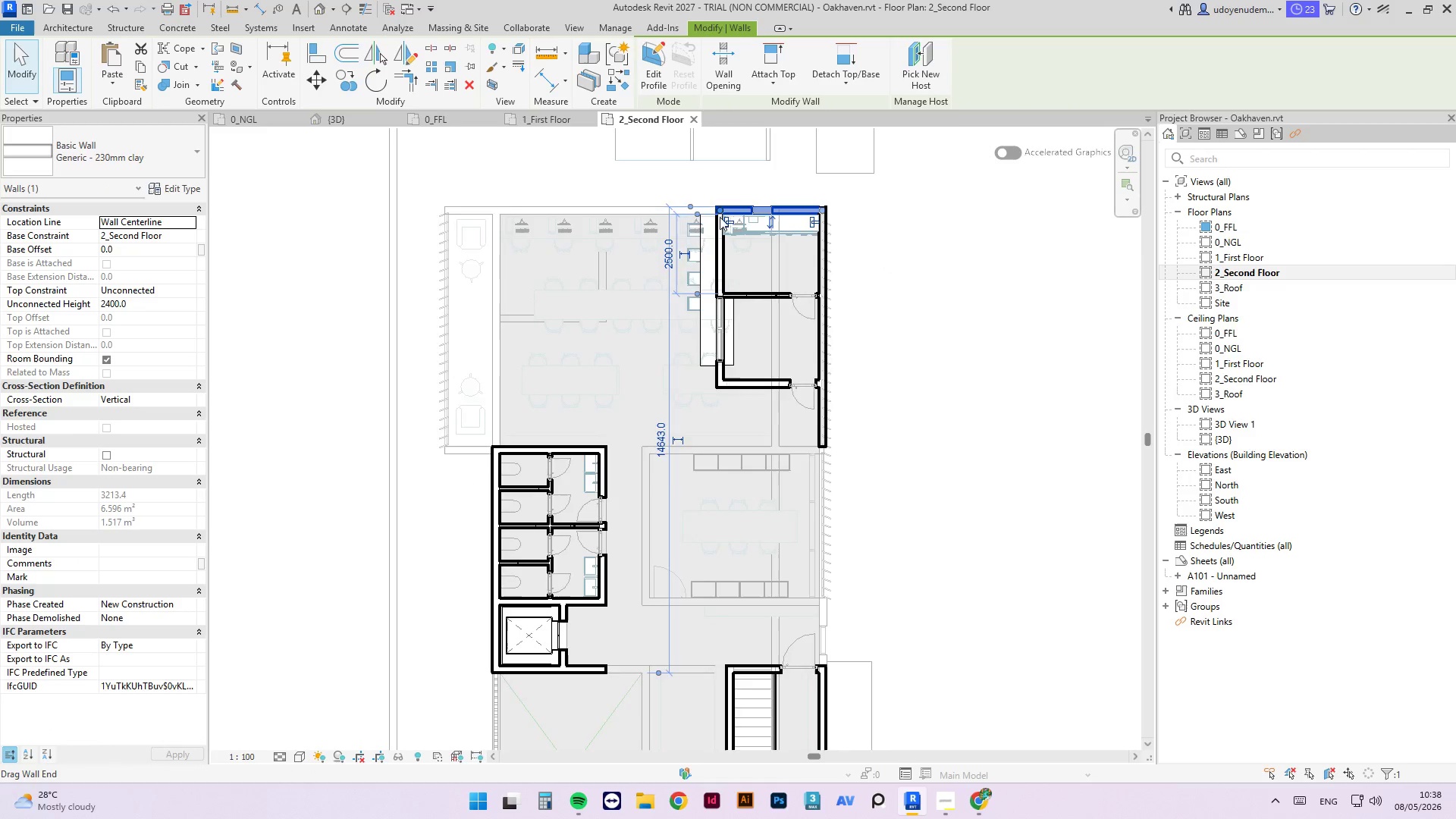 
scroll: coordinate [715, 217], scroll_direction: up, amount: 3.0
 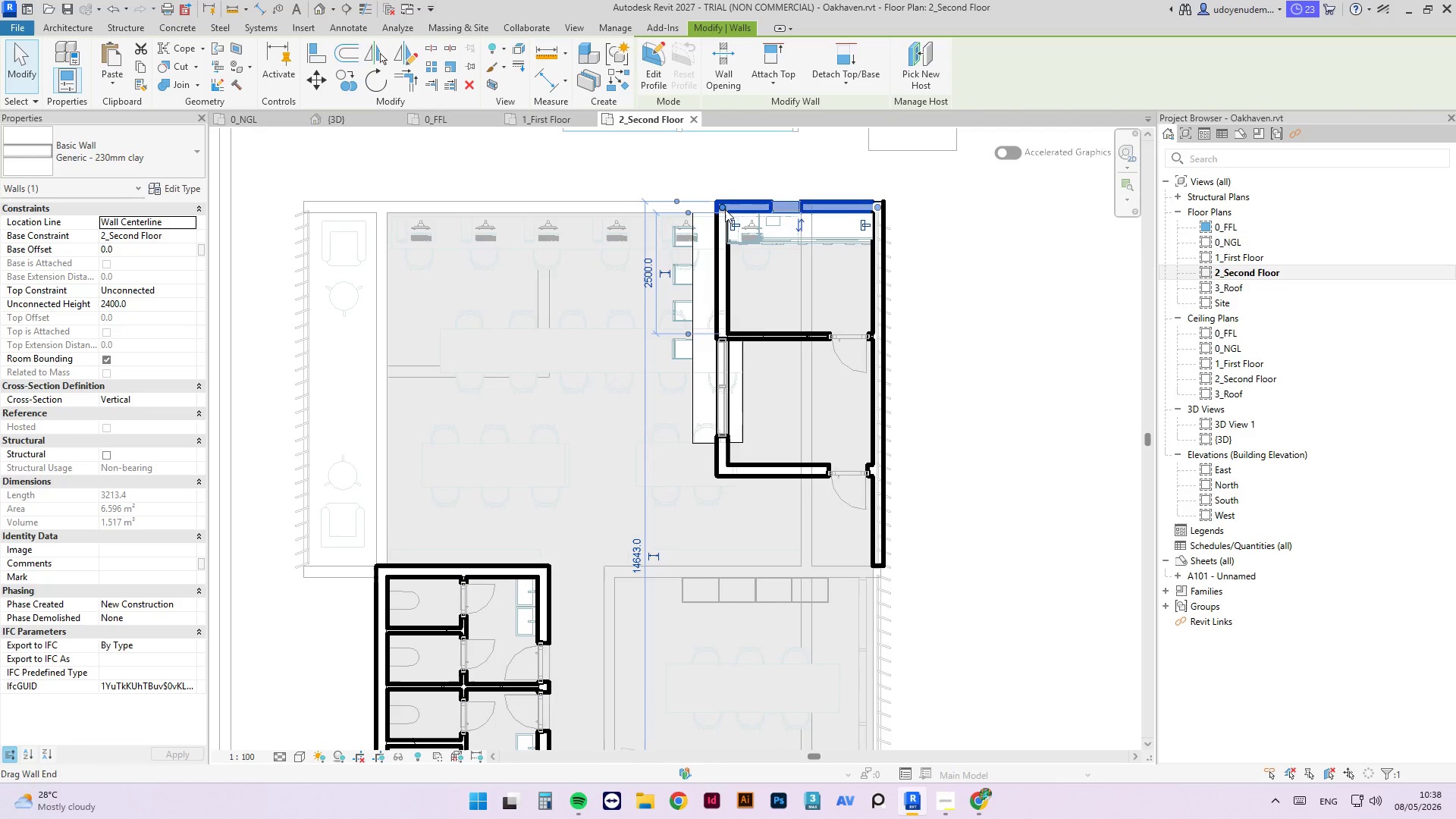 
left_click_drag(start_coordinate=[725, 209], to_coordinate=[649, 208])
 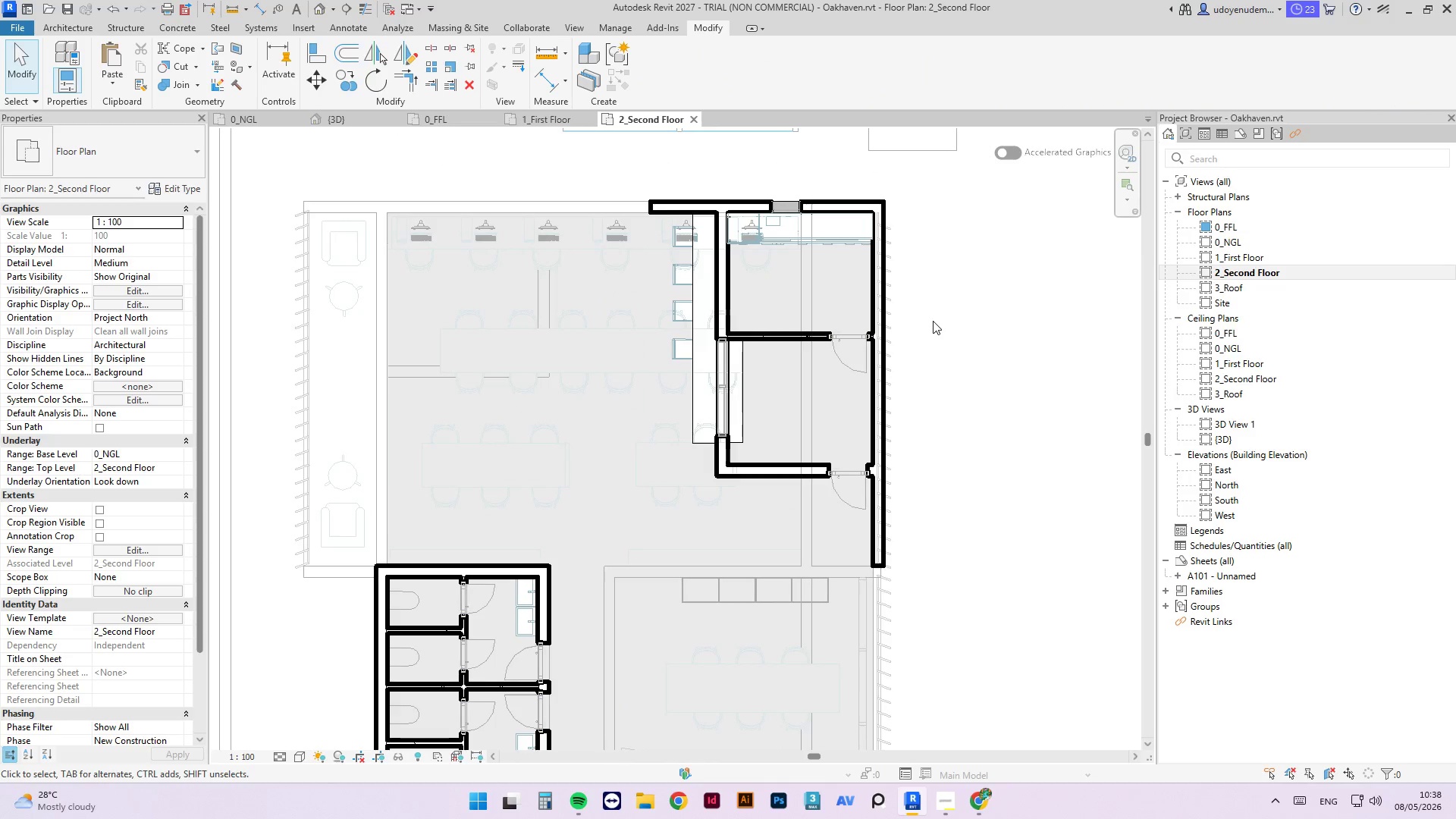 
scroll: coordinate [824, 167], scroll_direction: down, amount: 4.0
 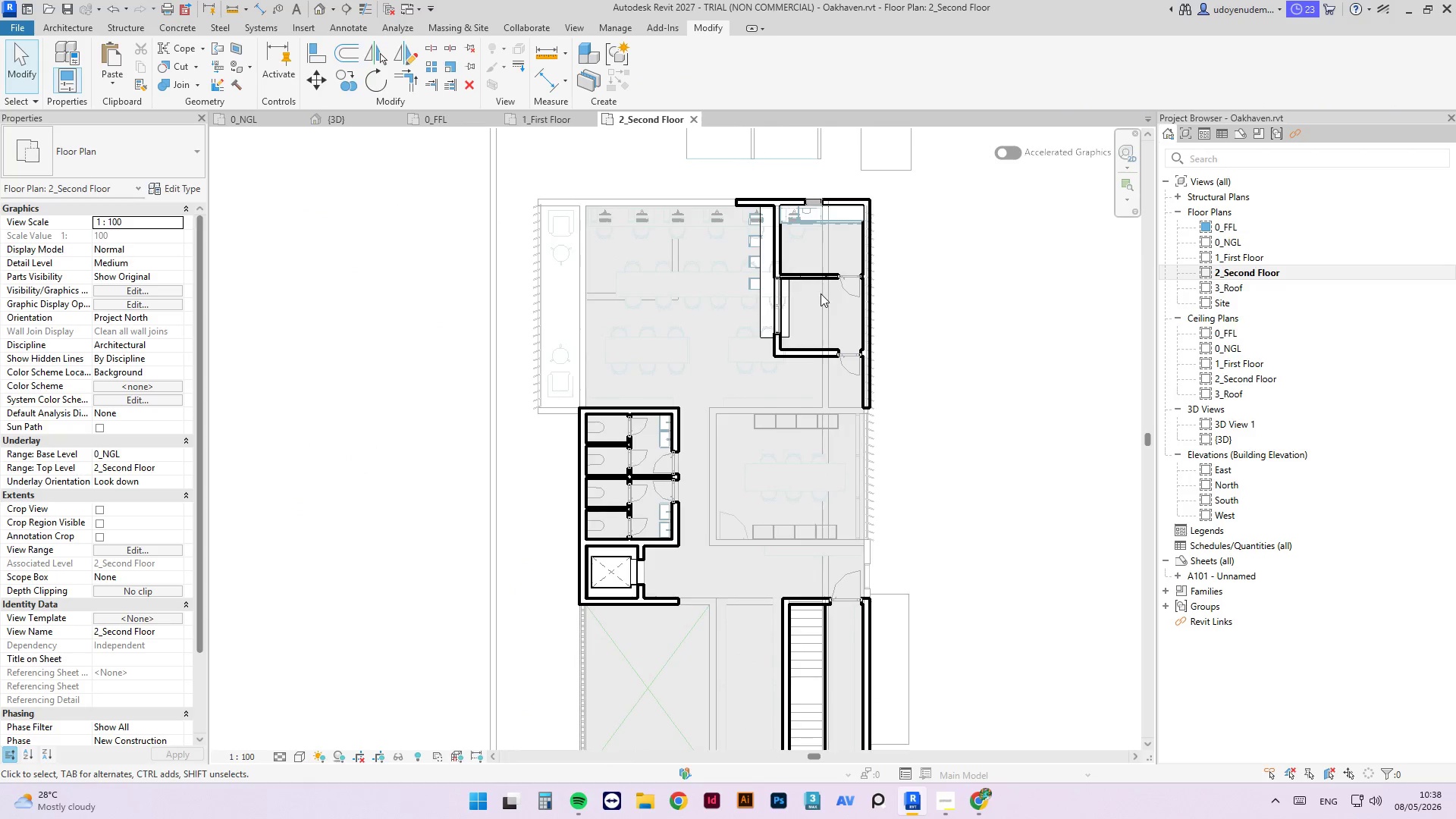 
left_click([602, 367])
 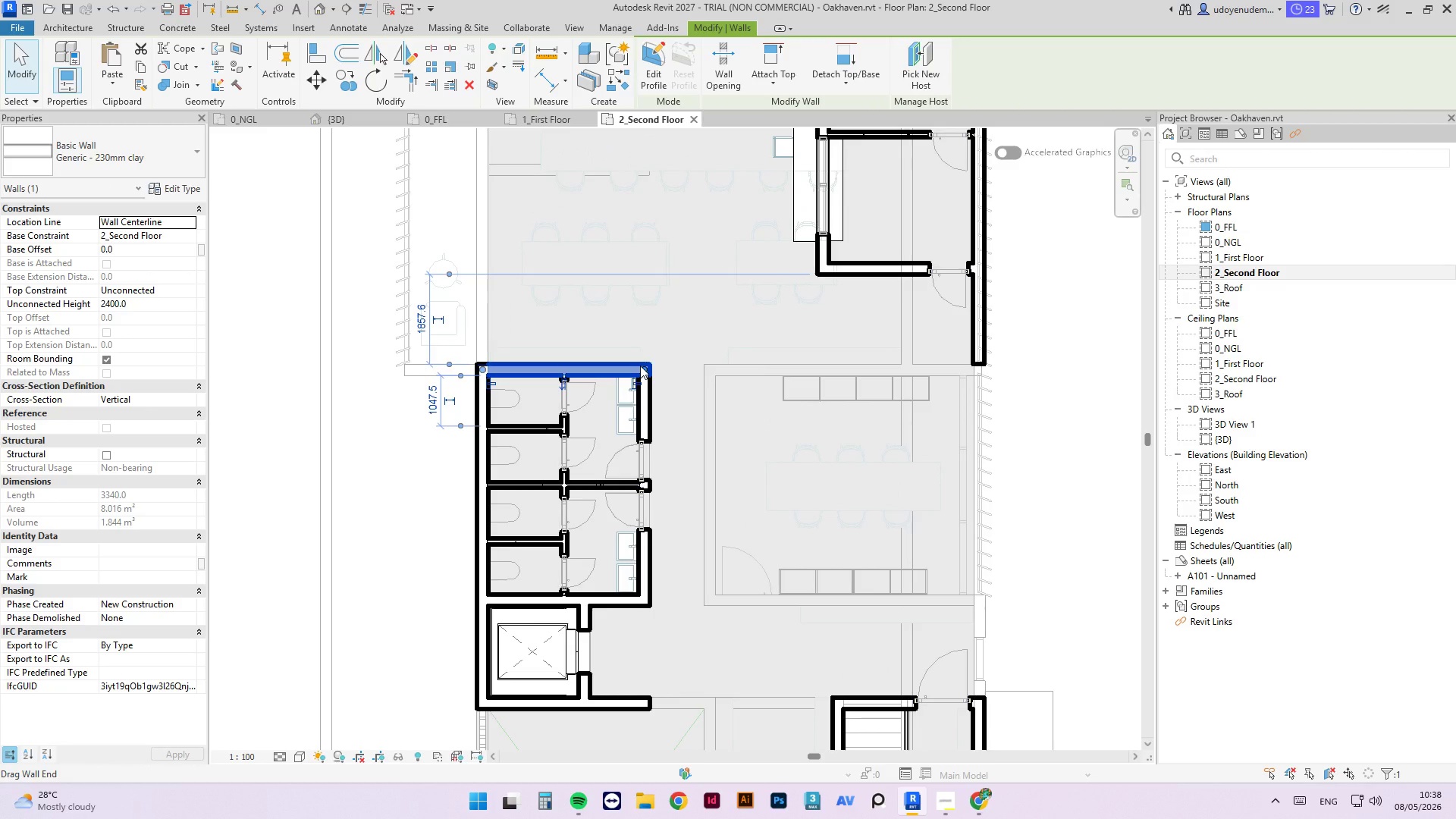 
scroll: coordinate [626, 352], scroll_direction: up, amount: 4.0
 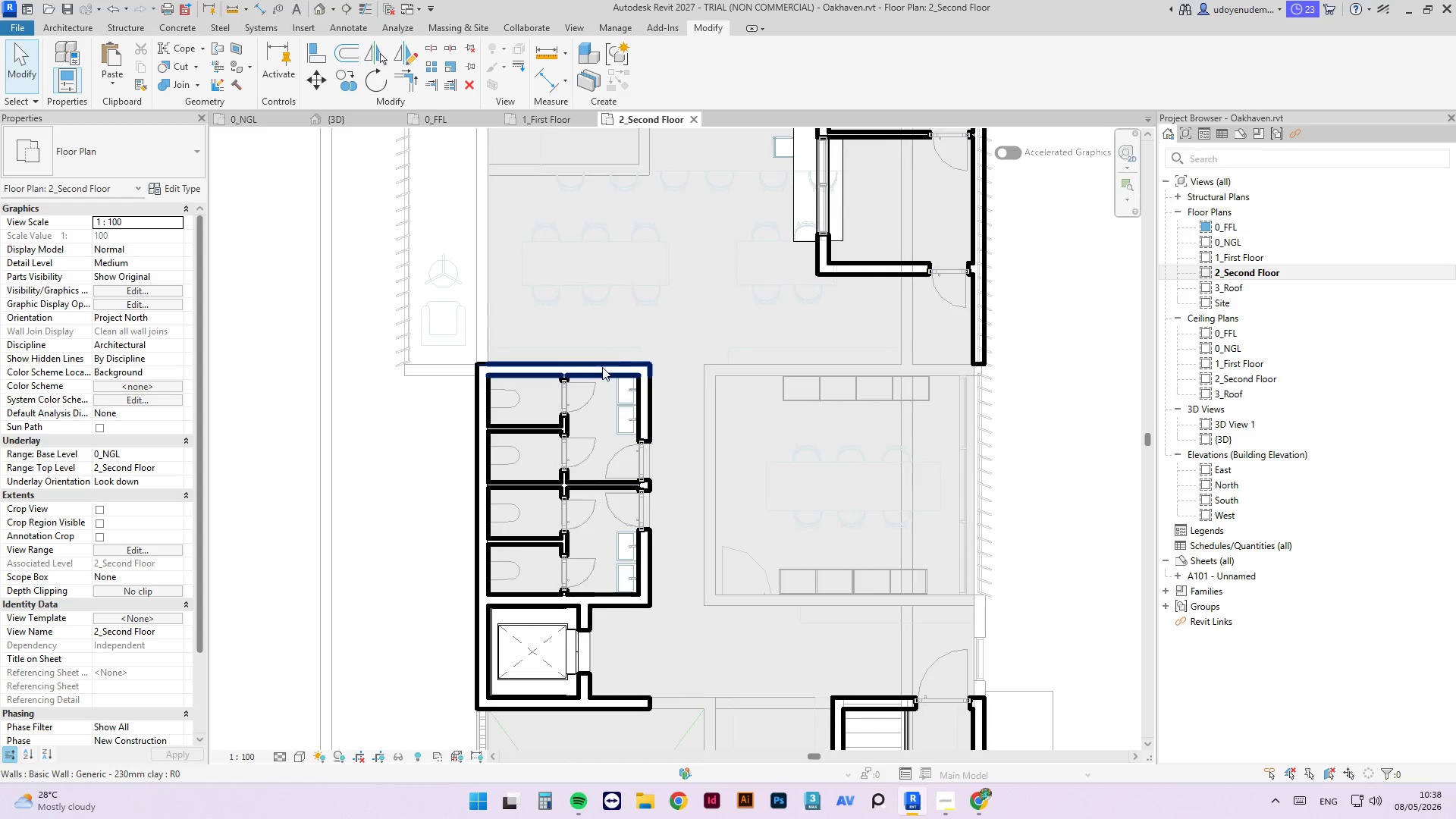 
key(R)
 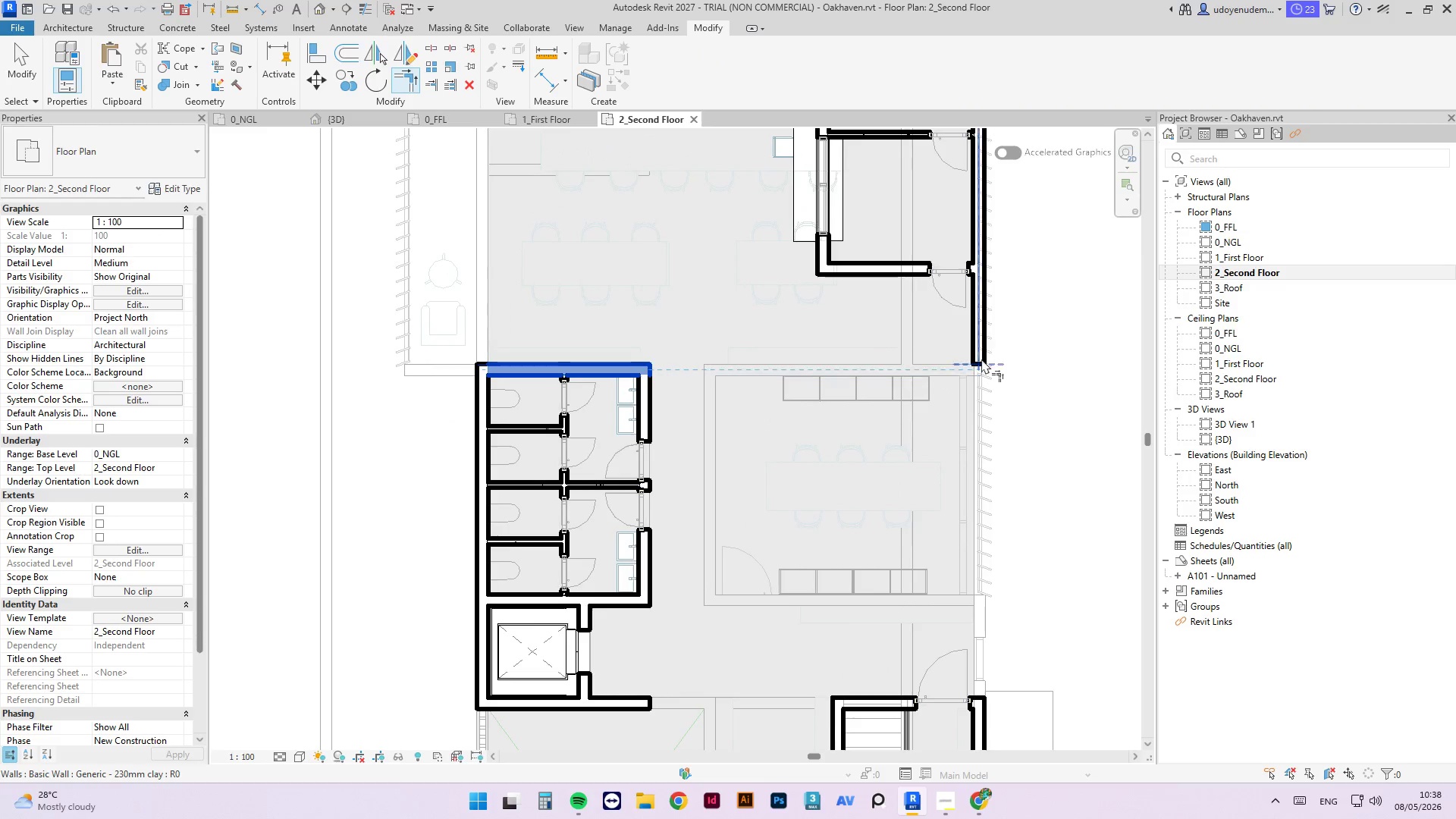 
left_click([982, 353])
 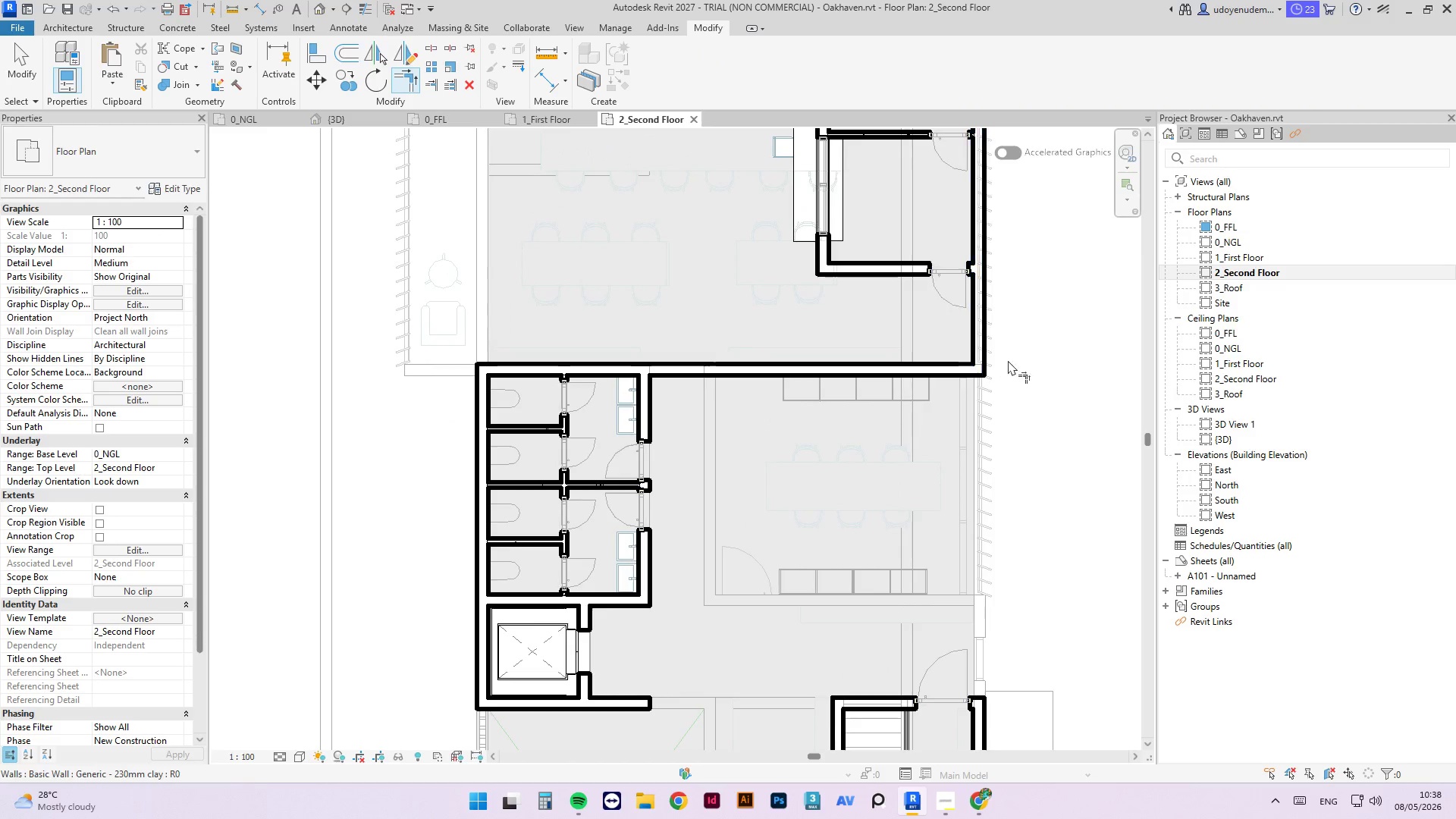 
key(Escape)
 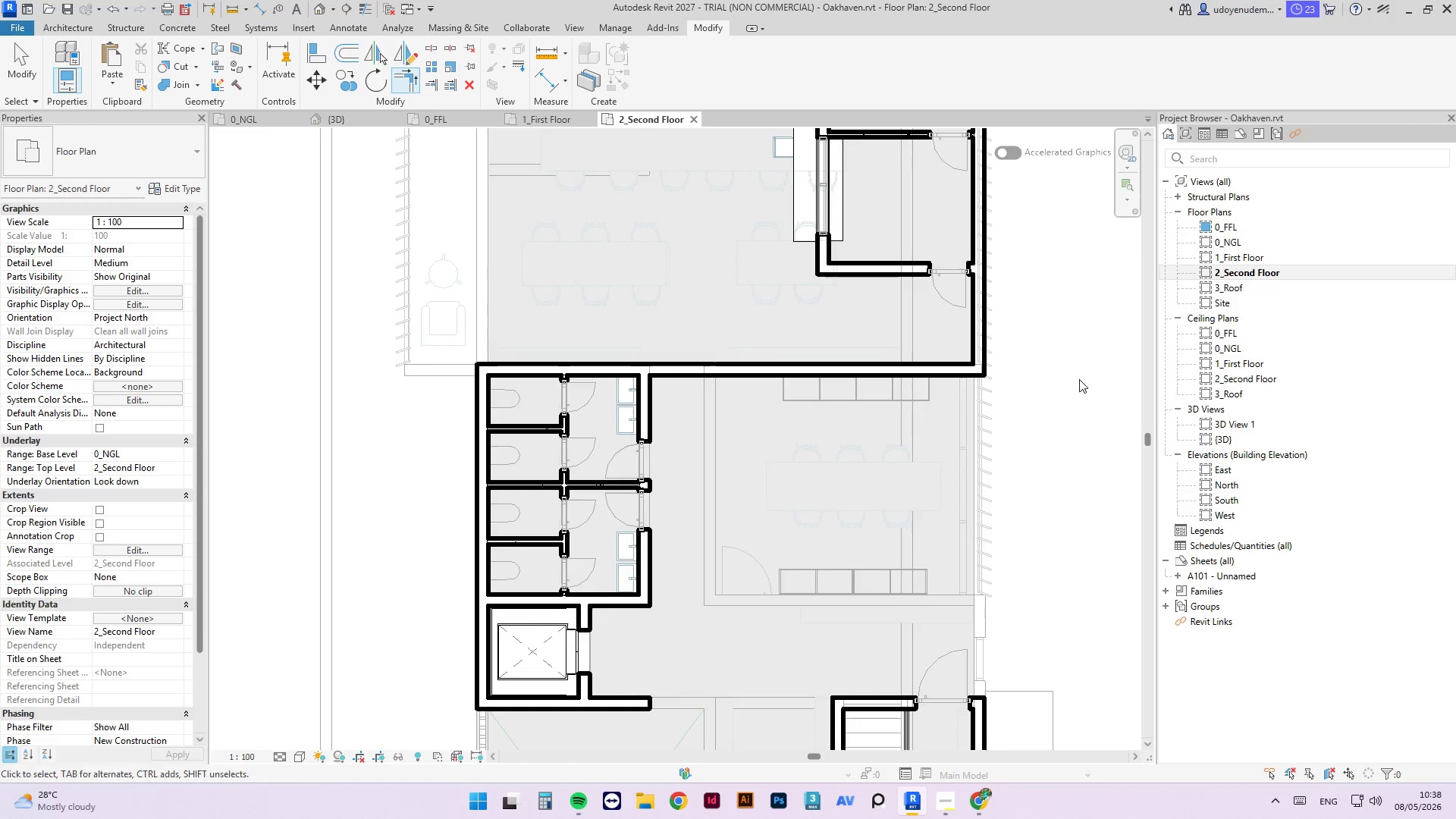 
key(Escape)
 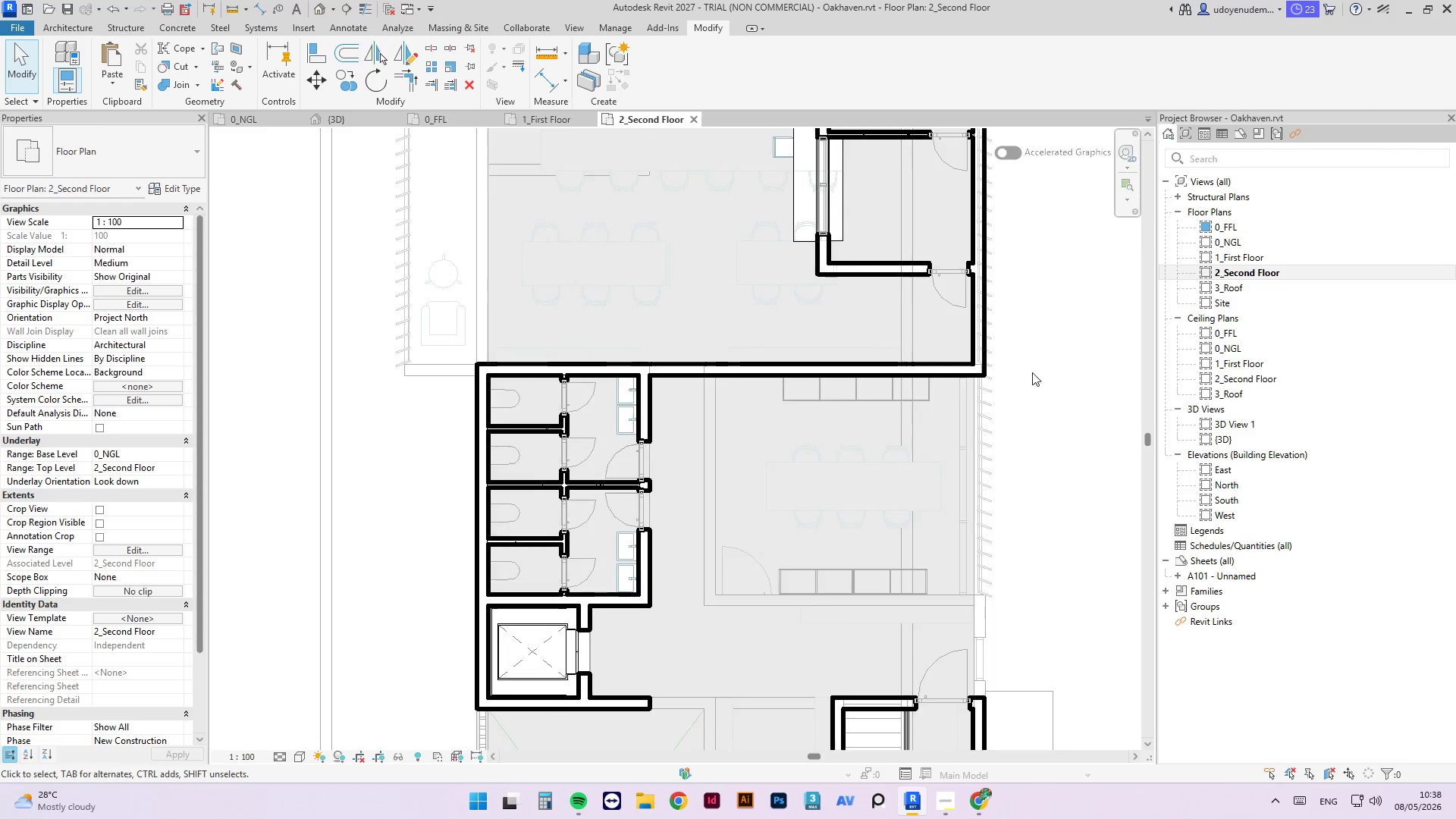 
left_click([1021, 428])
 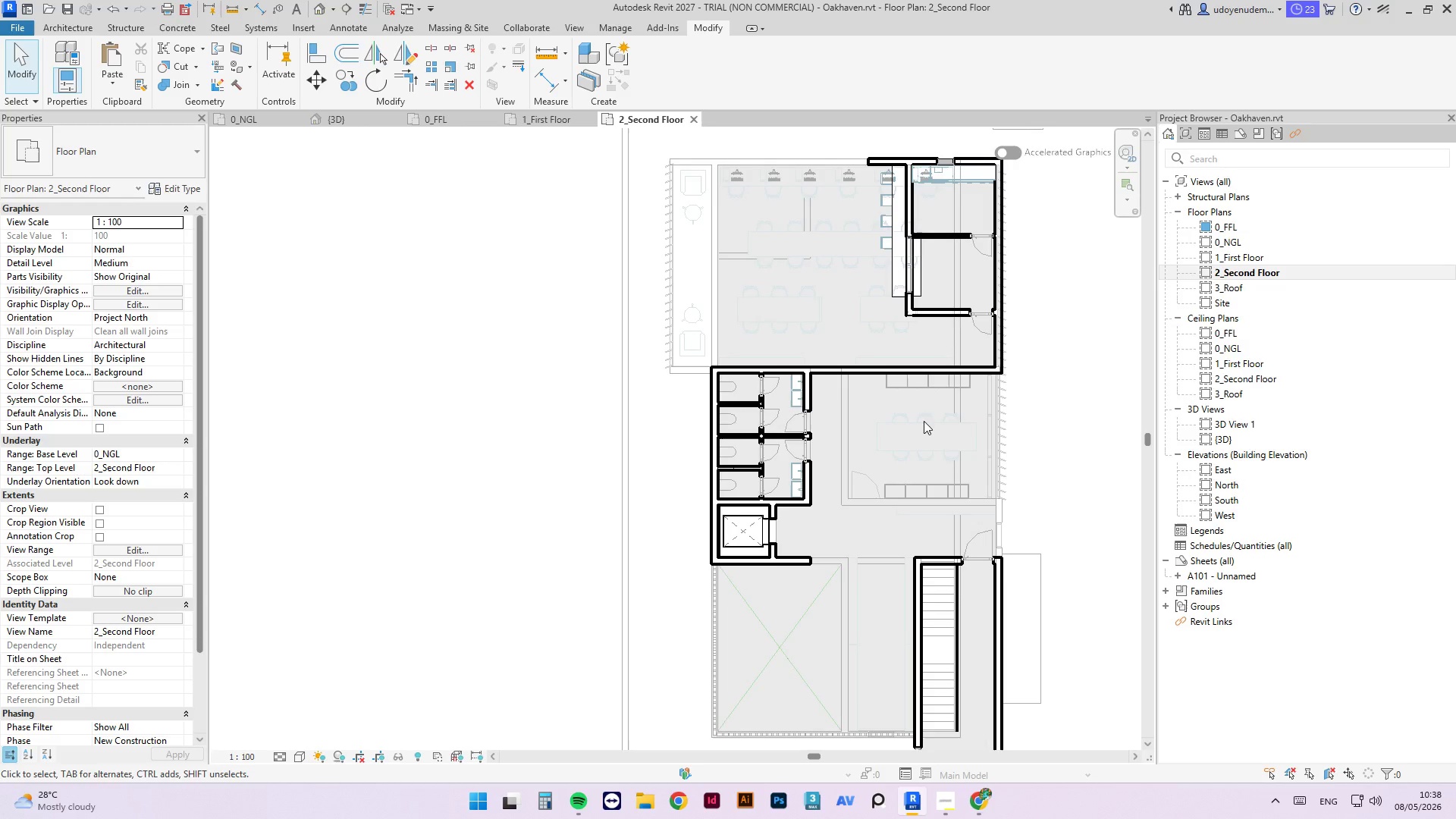 
scroll: coordinate [1022, 370], scroll_direction: down, amount: 4.0
 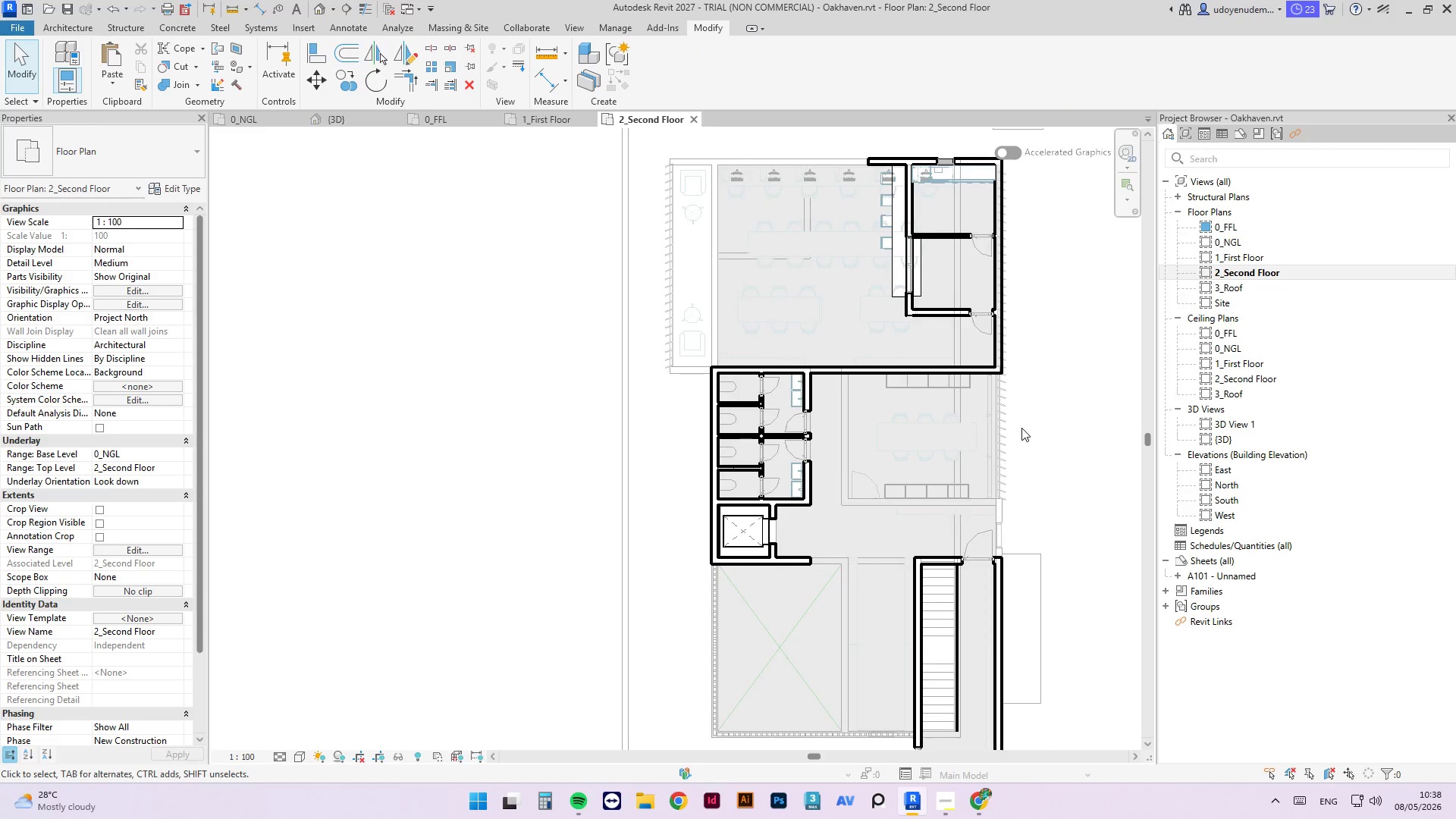 
wait(7.4)
 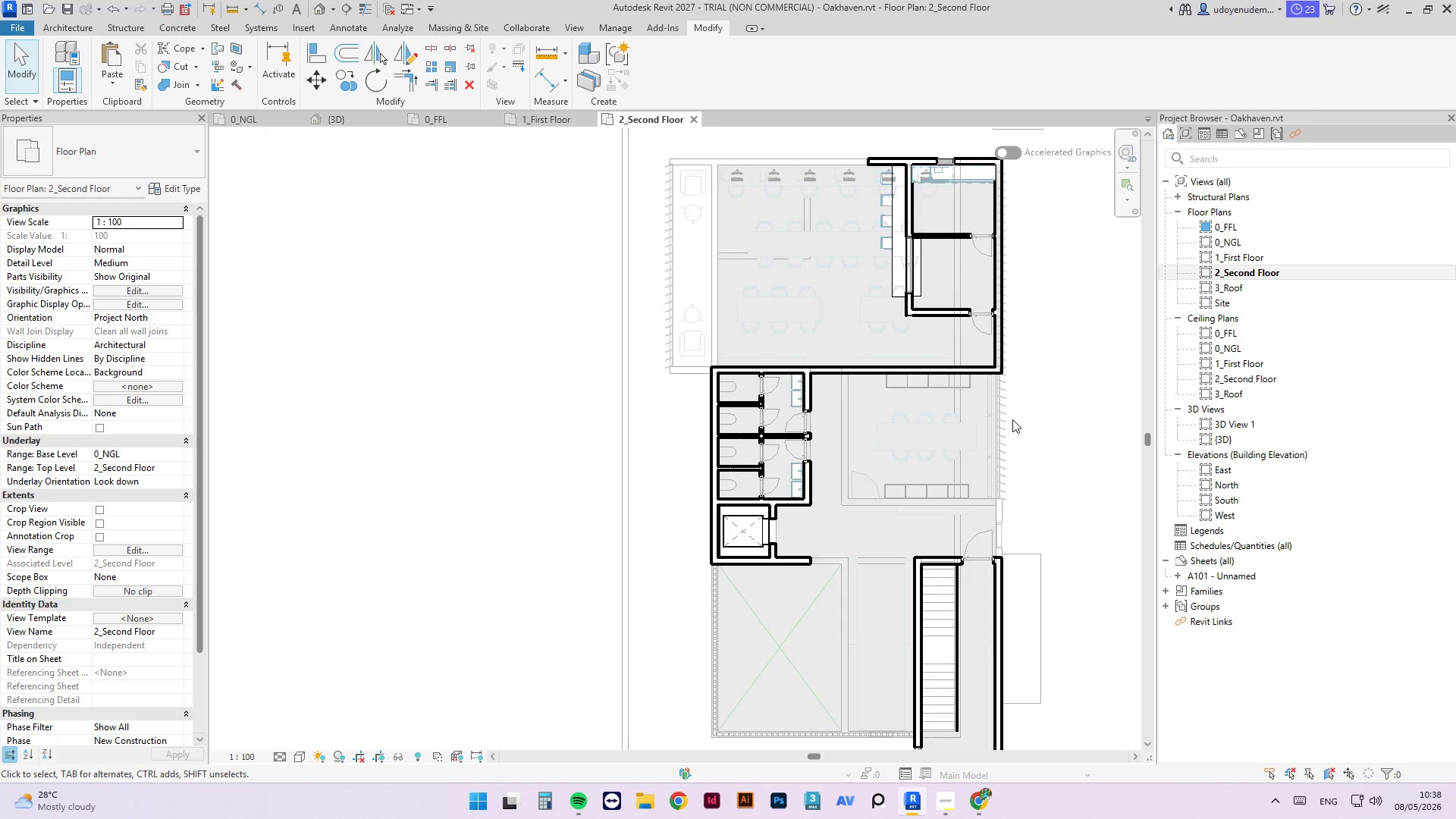 
scroll: coordinate [865, 368], scroll_direction: down, amount: 3.0
 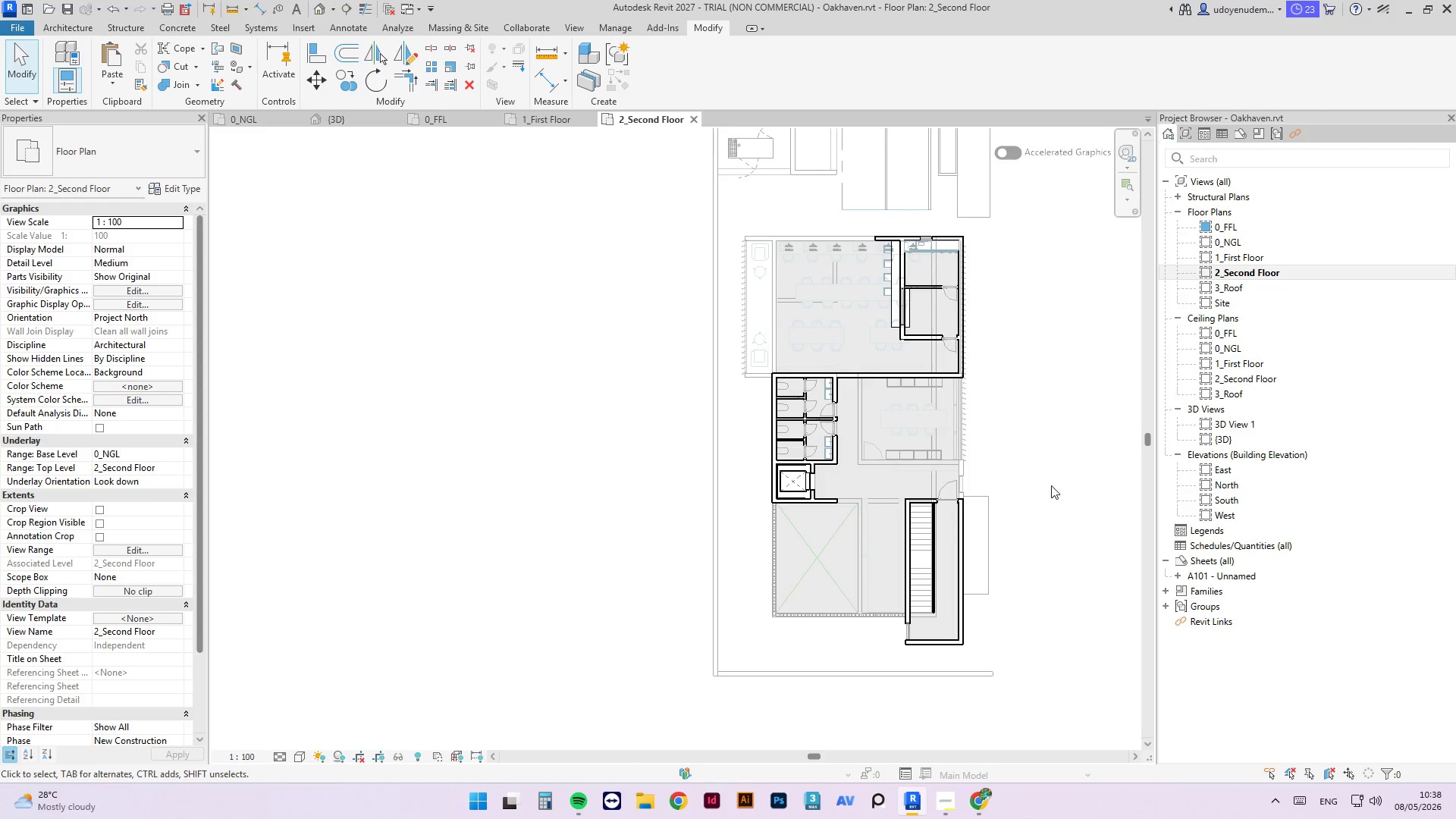 
left_click([1050, 459])
 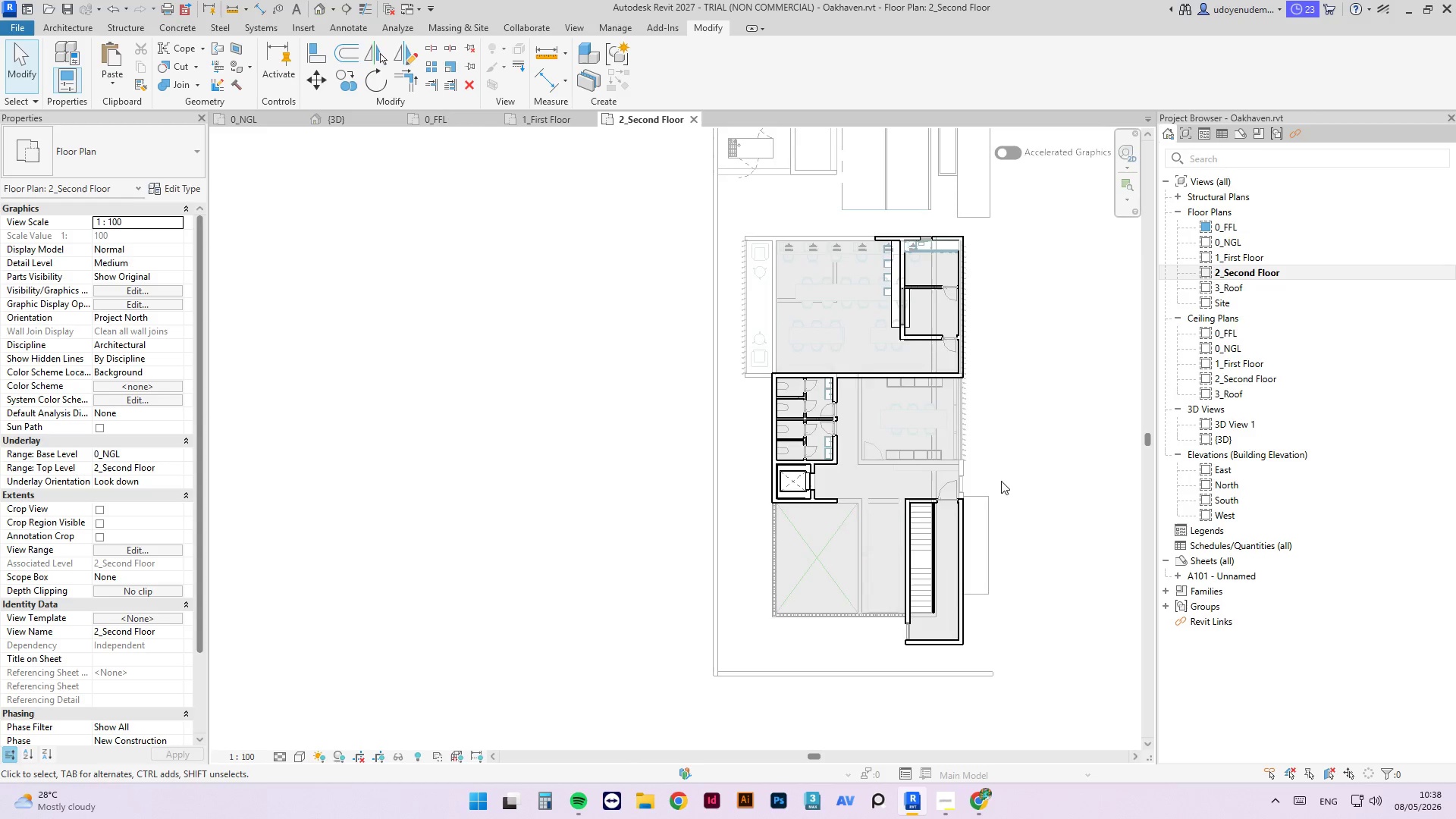 
scroll: coordinate [744, 512], scroll_direction: up, amount: 5.0
 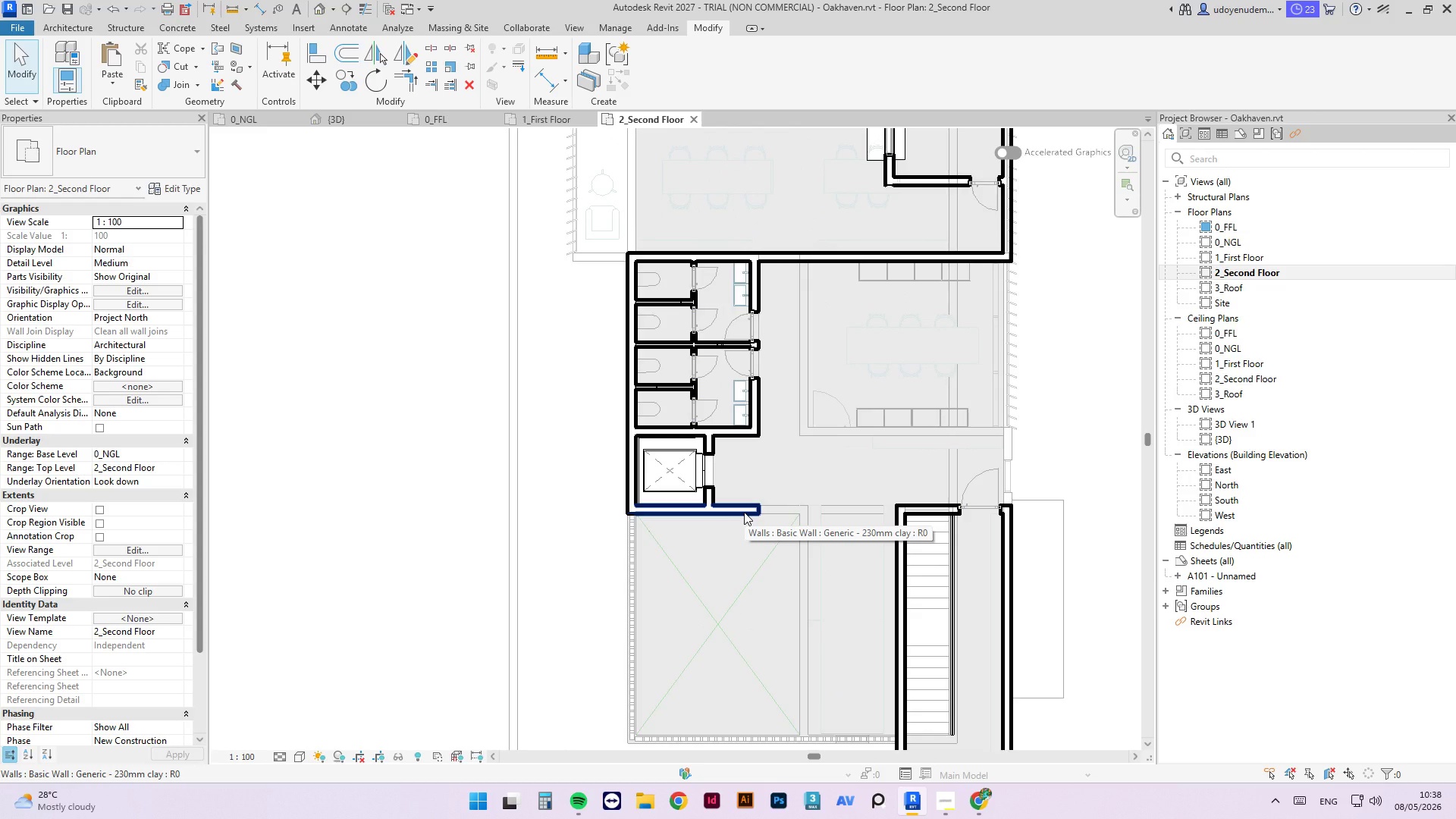 
type(tr)
 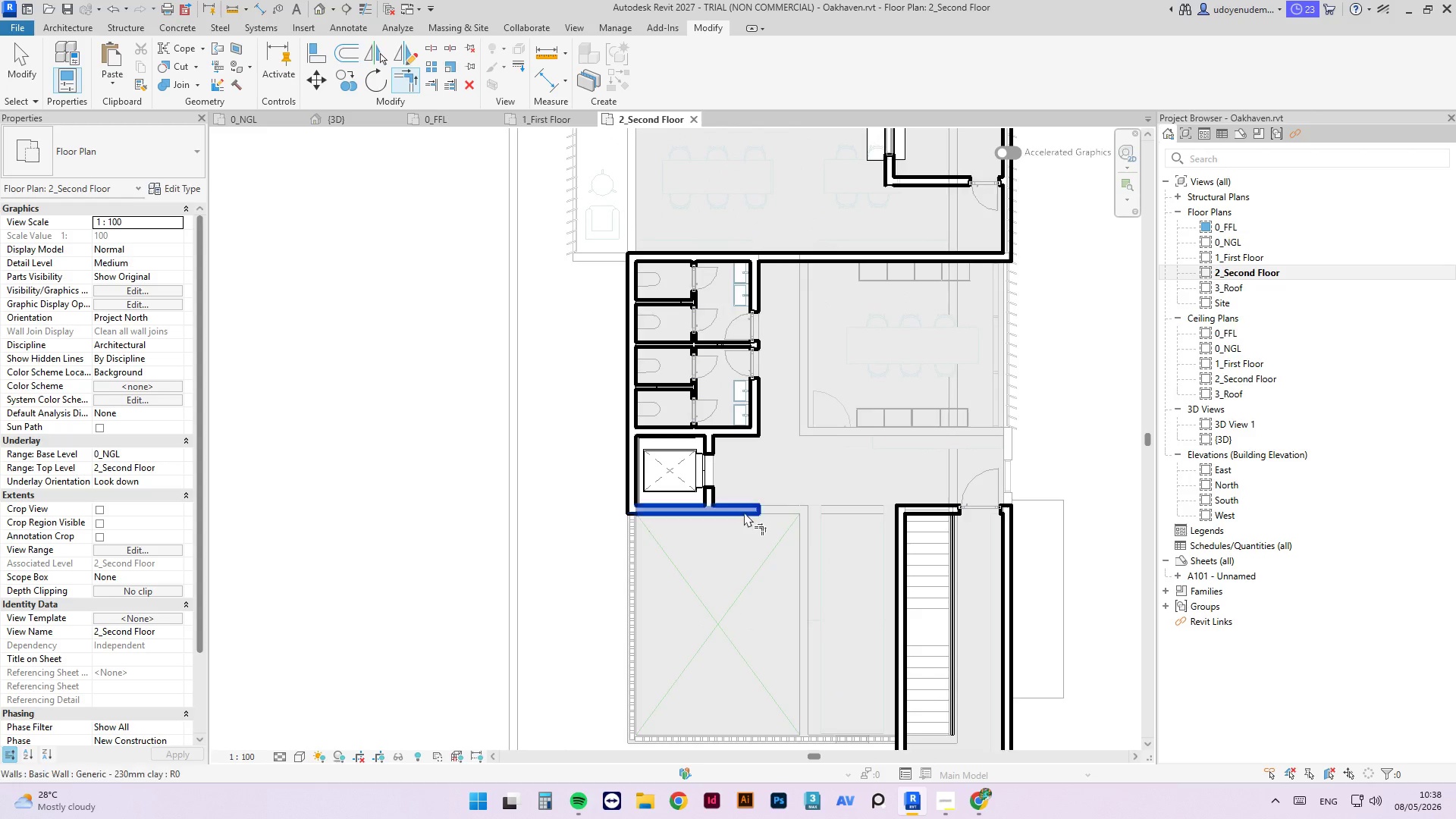 
left_click([744, 512])
 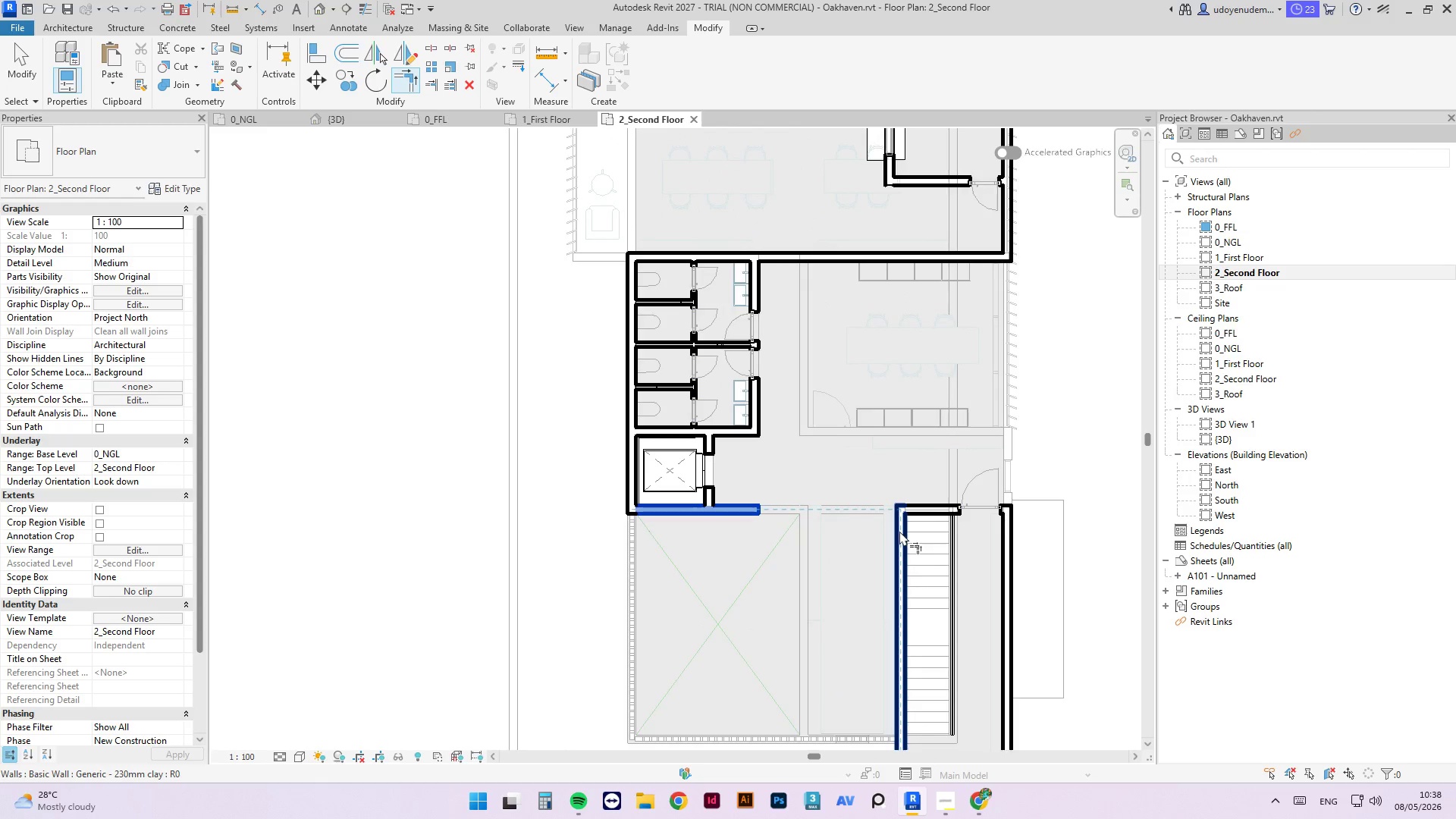 
left_click([899, 531])
 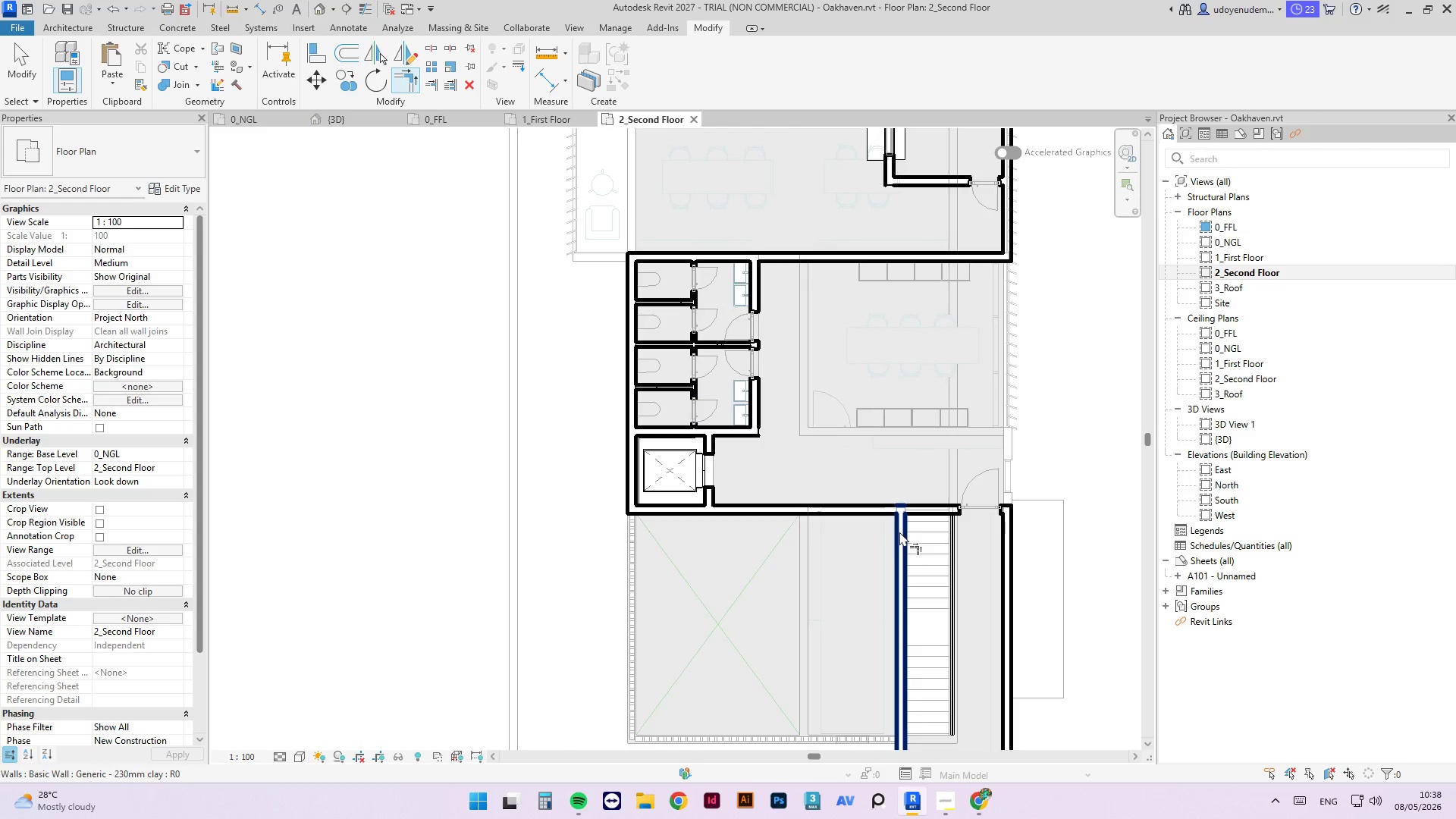 
key(Escape)
 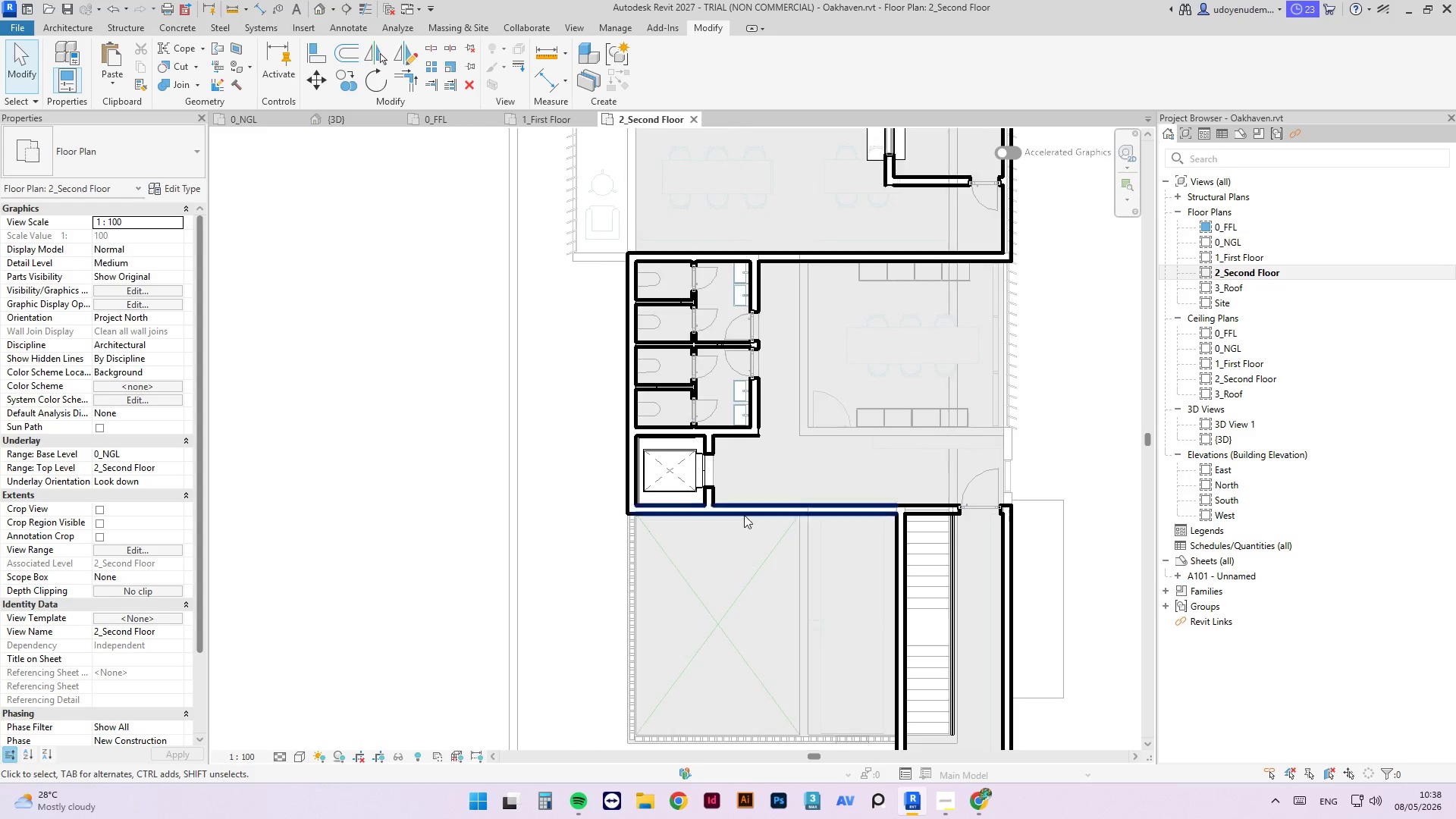 
left_click([1030, 463])
 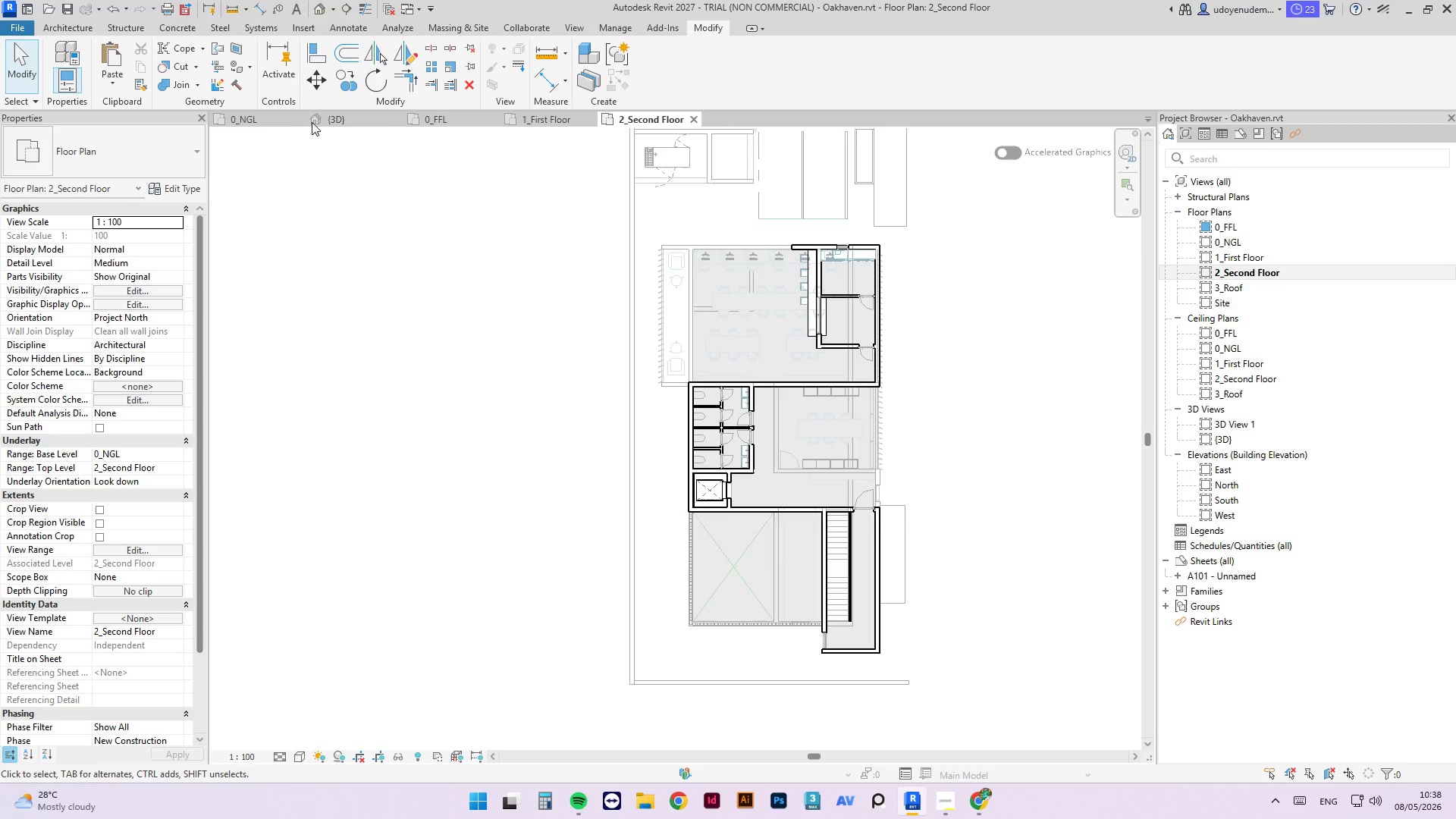 
scroll: coordinate [758, 507], scroll_direction: down, amount: 5.0
 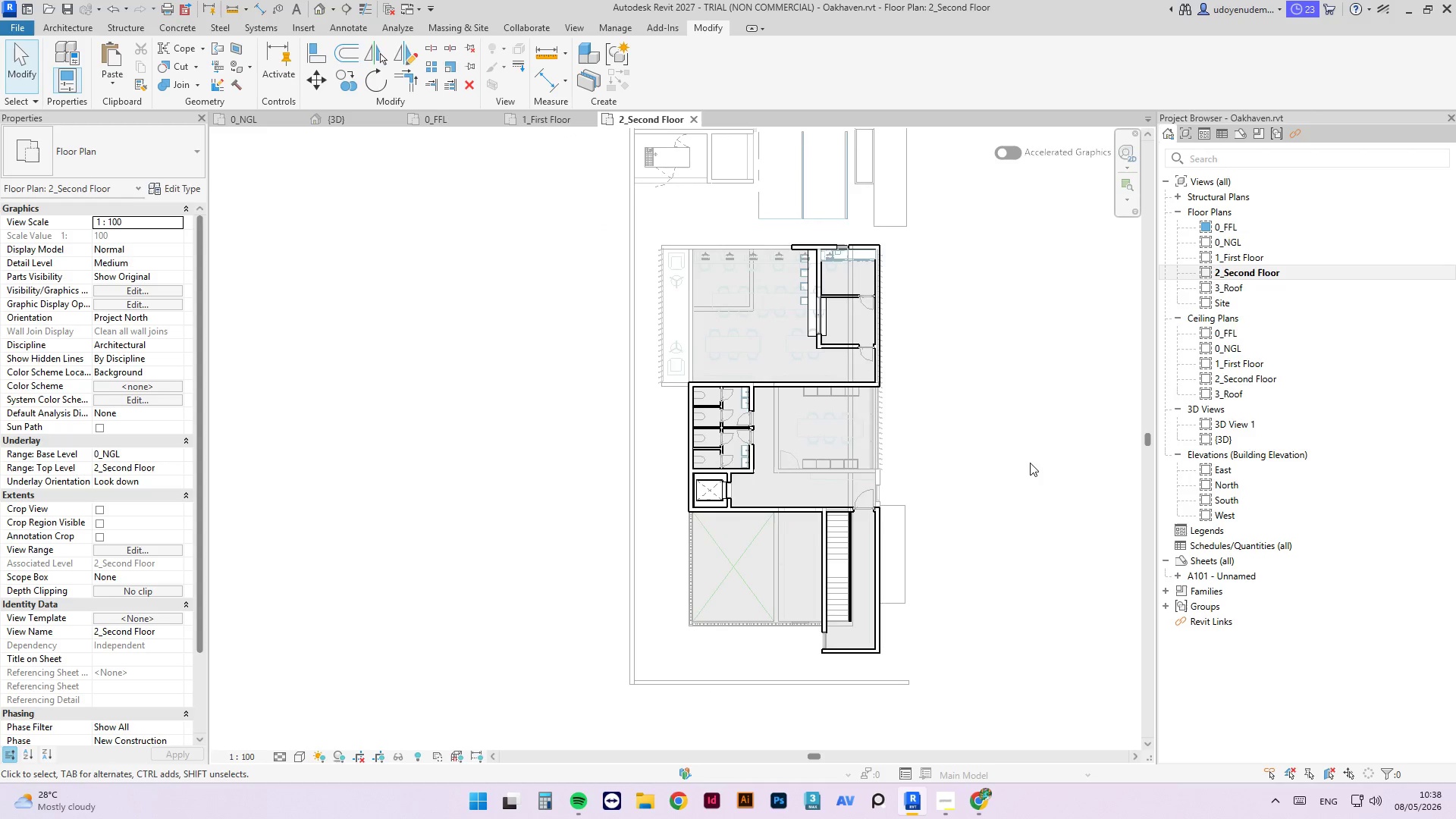 
left_click([335, 118])
 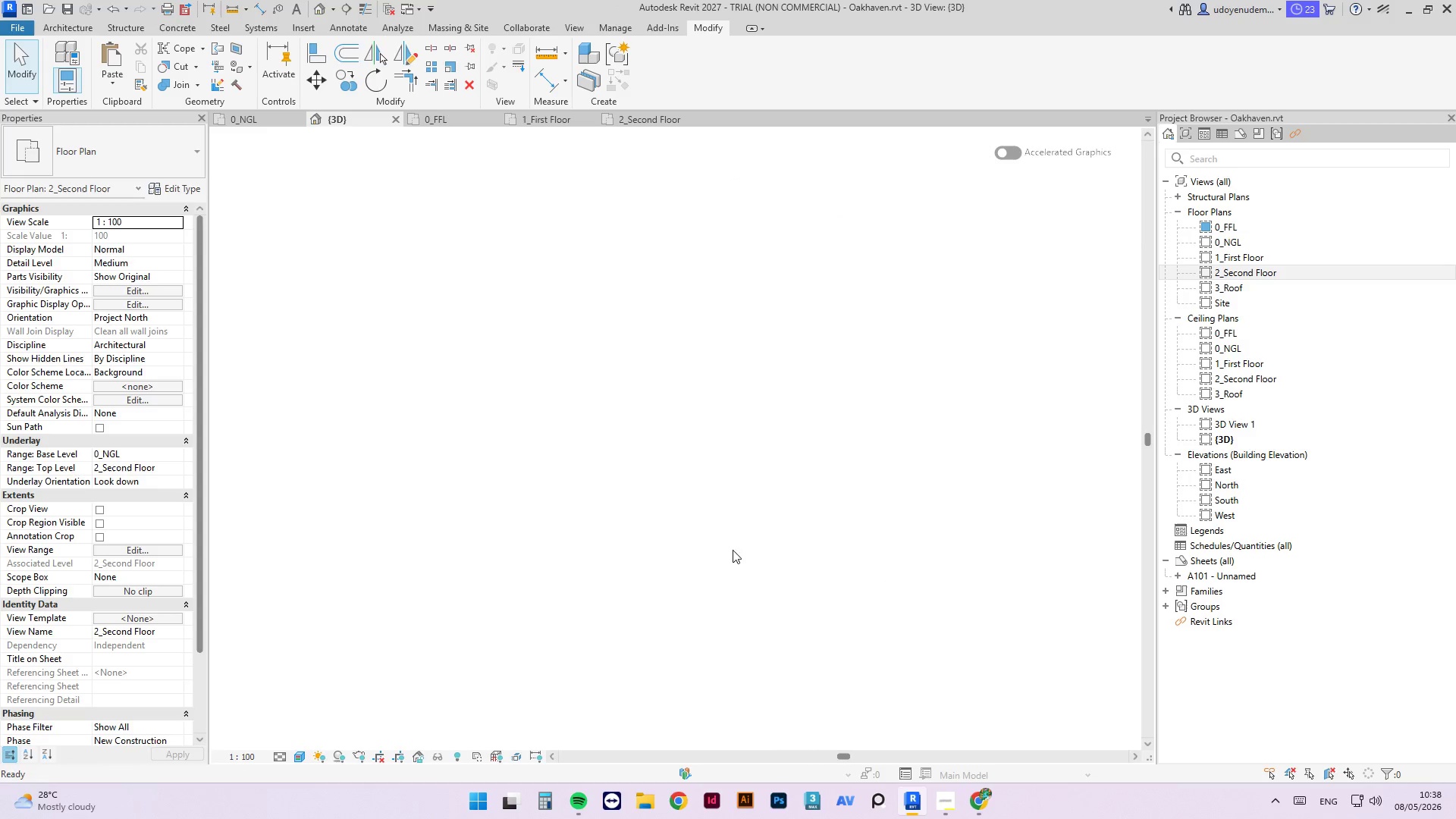 
scroll: coordinate [726, 479], scroll_direction: down, amount: 3.0
 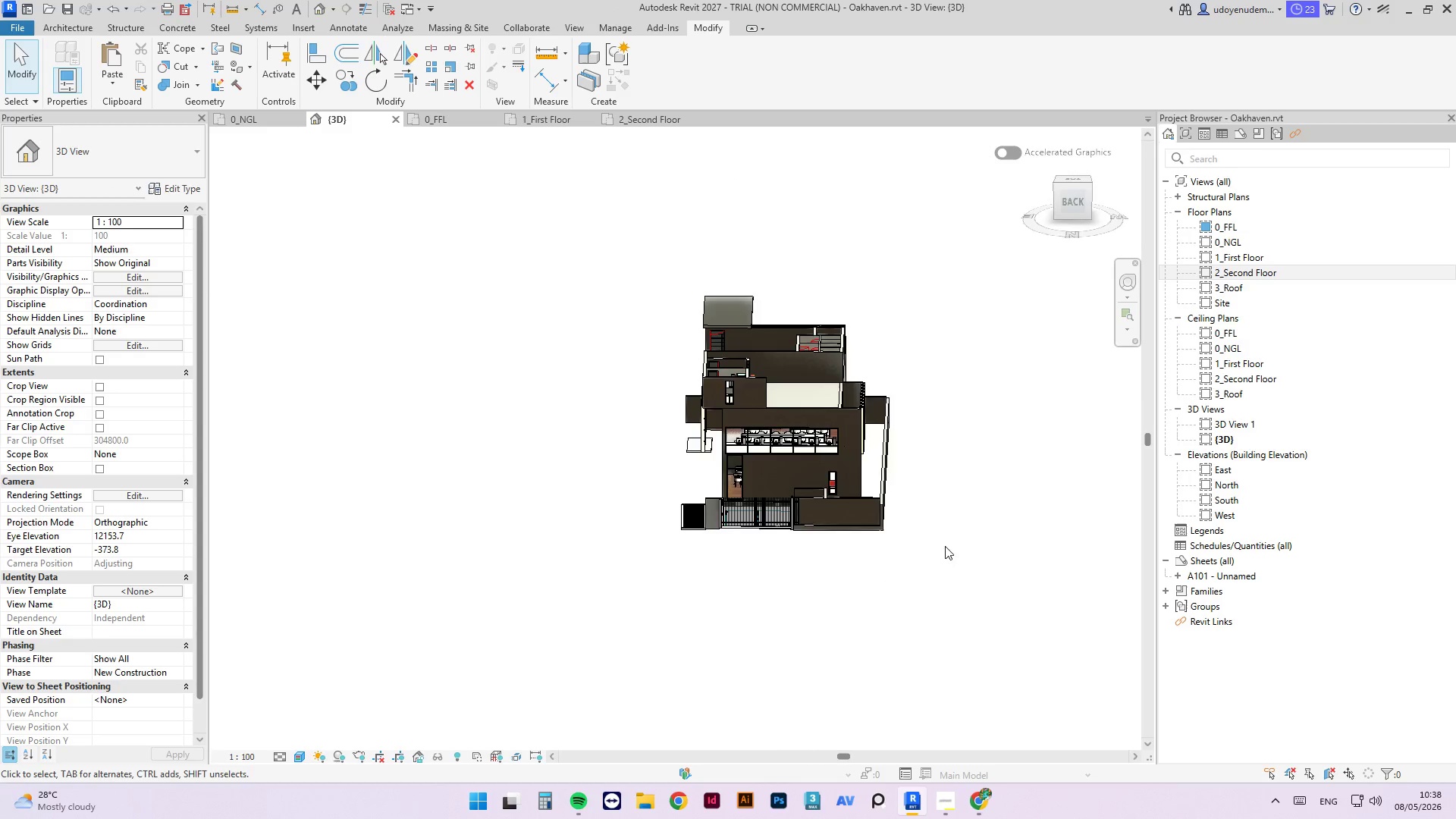 
hold_key(key=ShiftLeft, duration=3.59)
 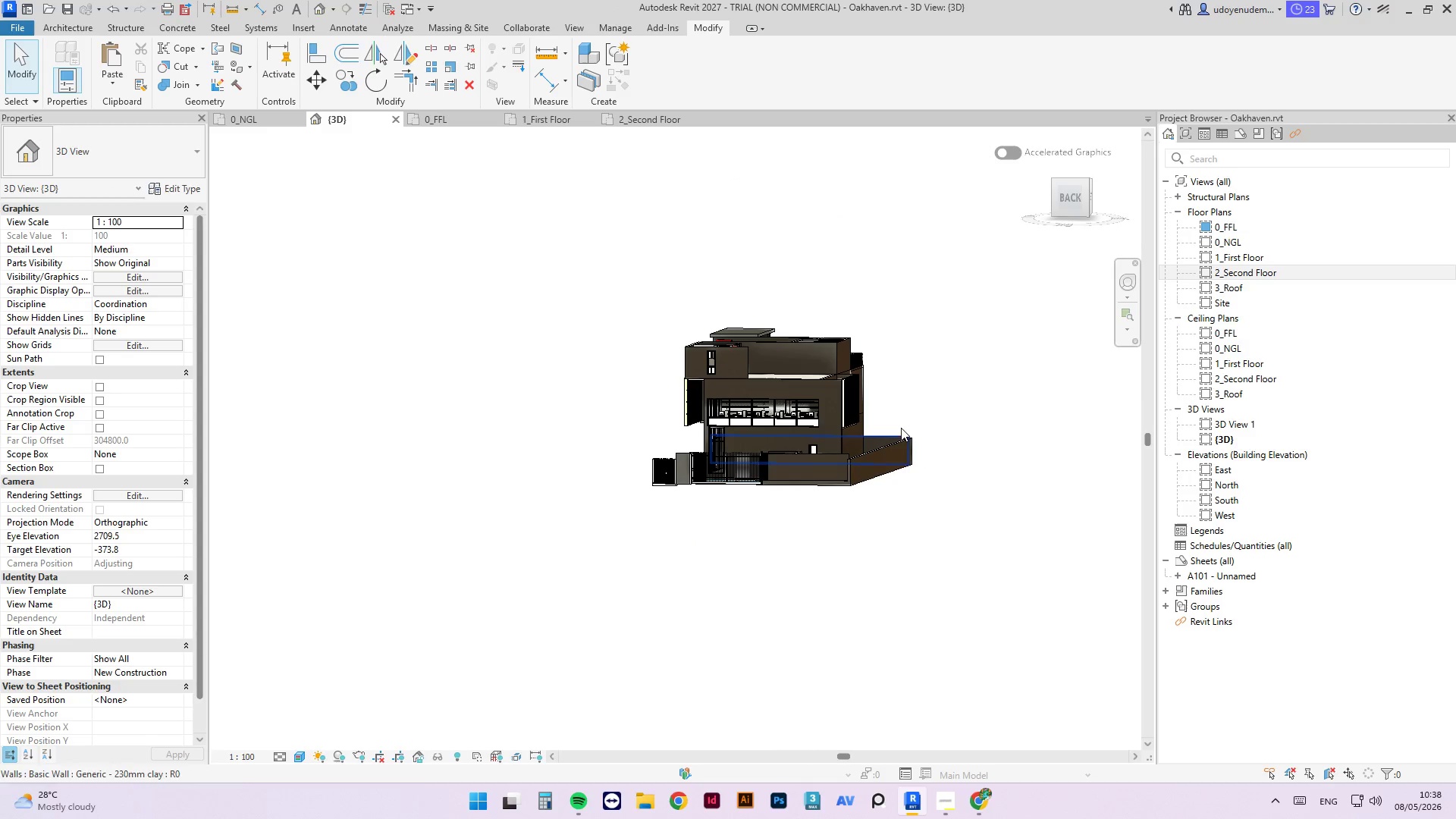 
hold_key(key=ShiftLeft, duration=3.84)
 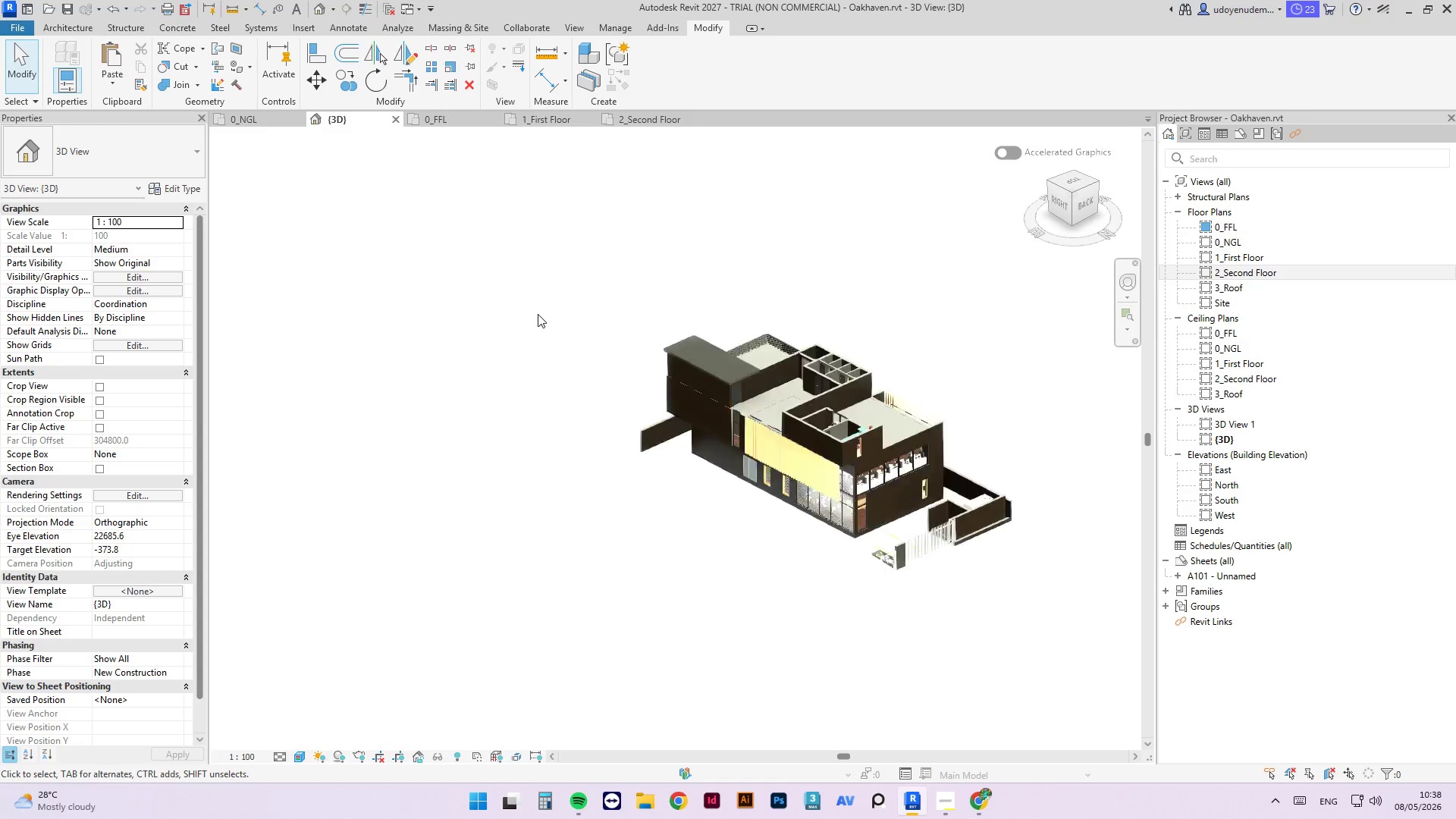 
scroll: coordinate [745, 479], scroll_direction: down, amount: 2.0
 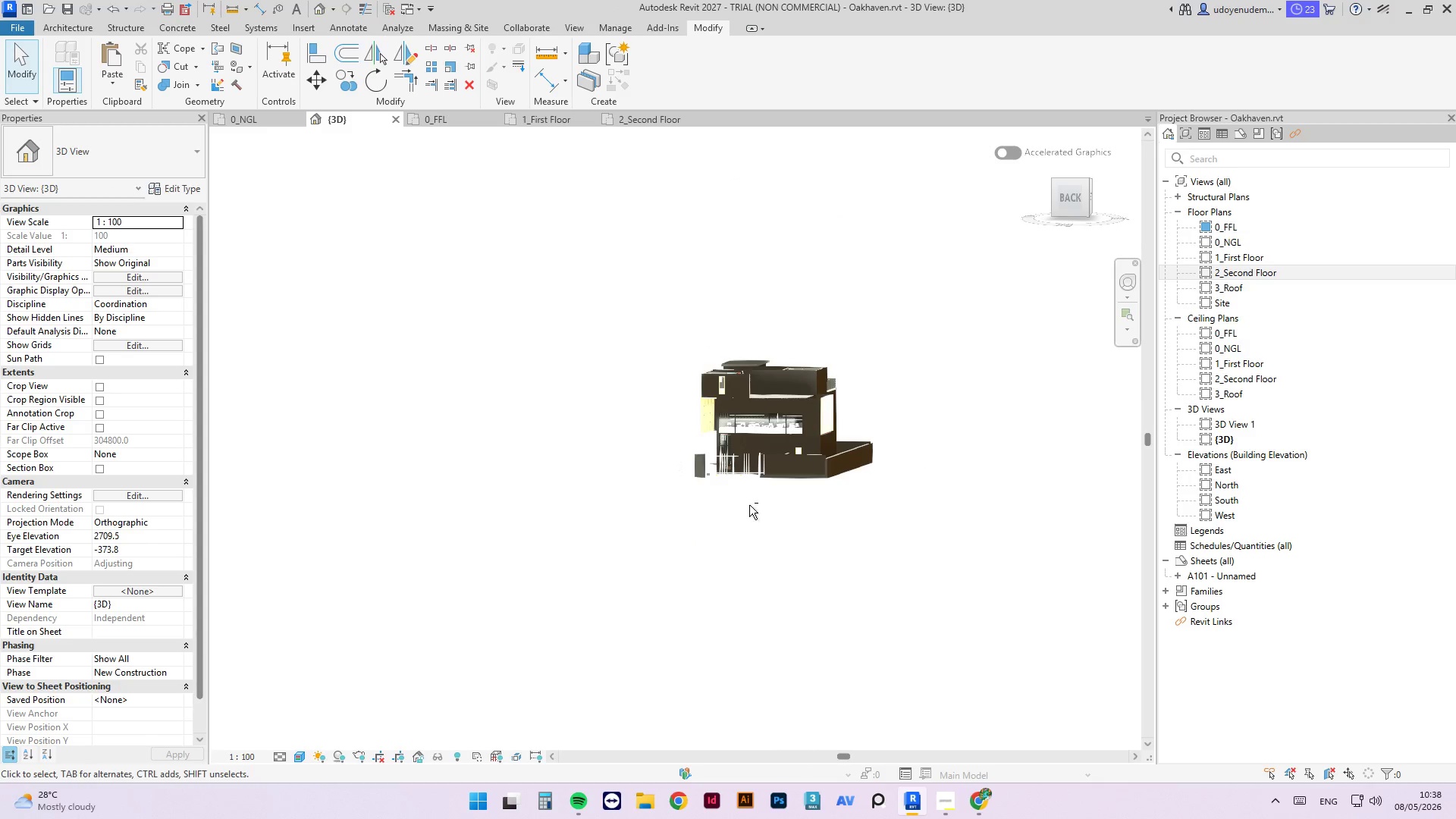 
scroll: coordinate [538, 314], scroll_direction: up, amount: 4.0
 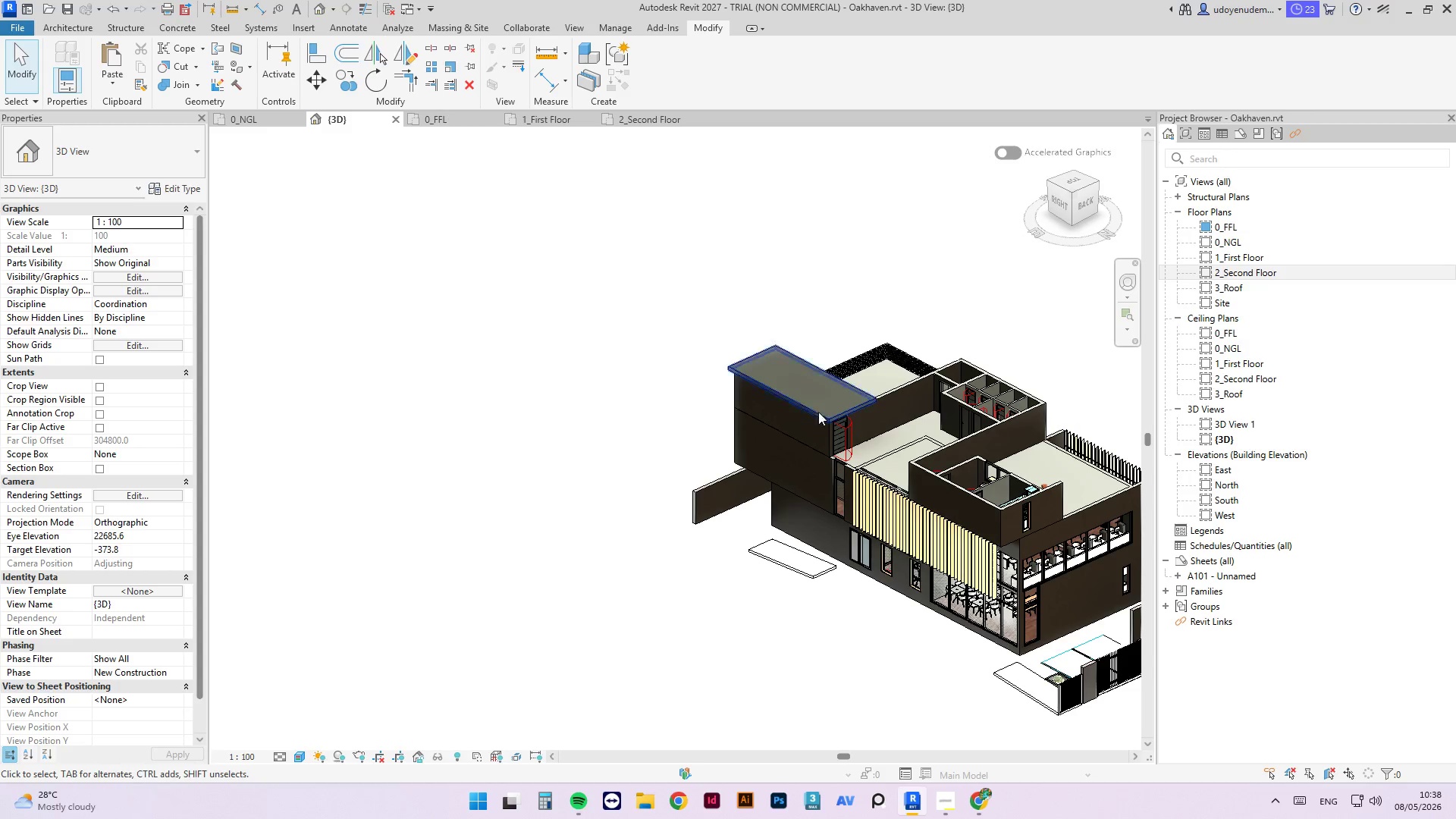 
hold_key(key=ShiftLeft, duration=3.72)
 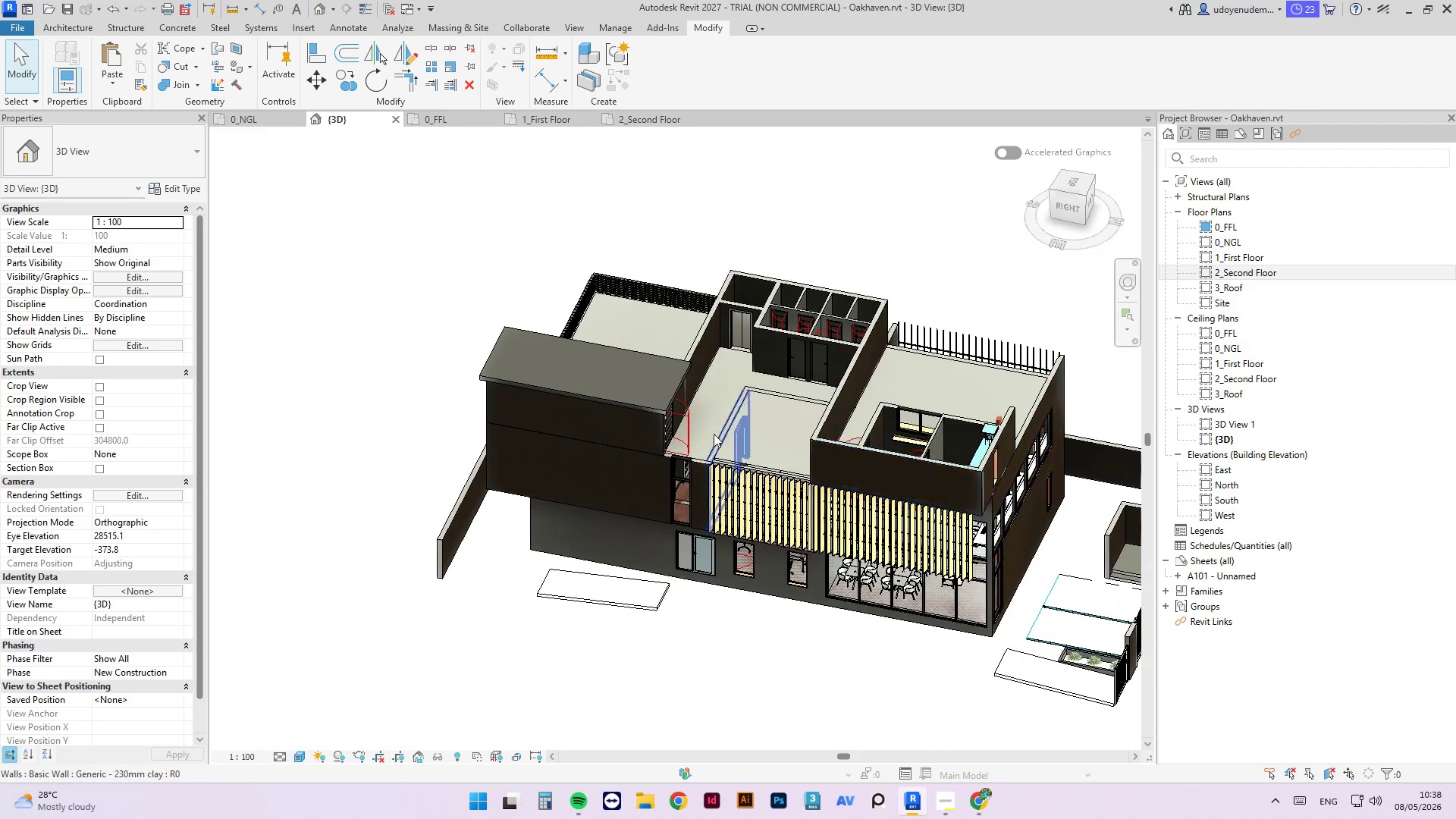 
scroll: coordinate [688, 434], scroll_direction: up, amount: 5.0
 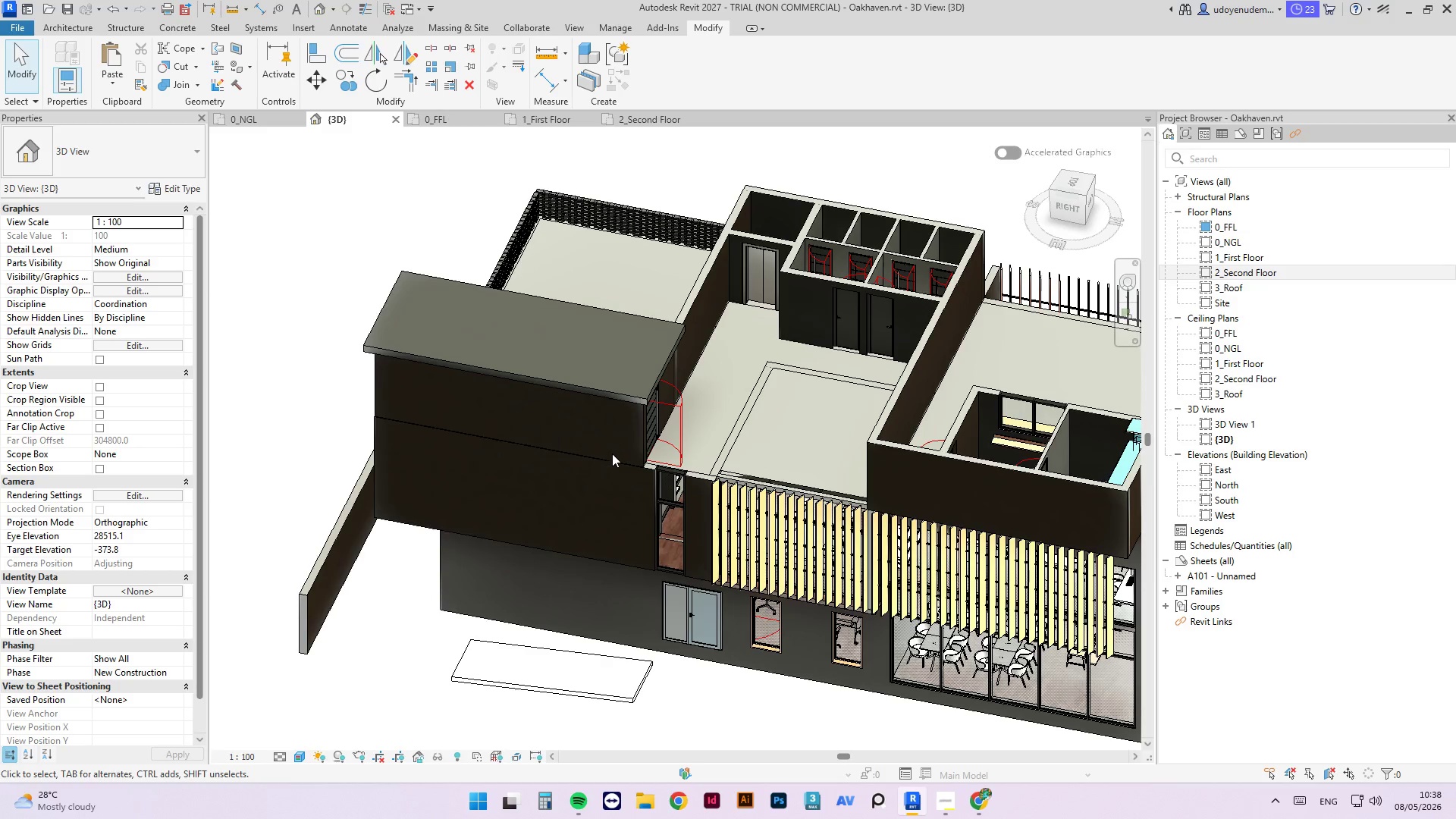 
left_click([612, 460])
 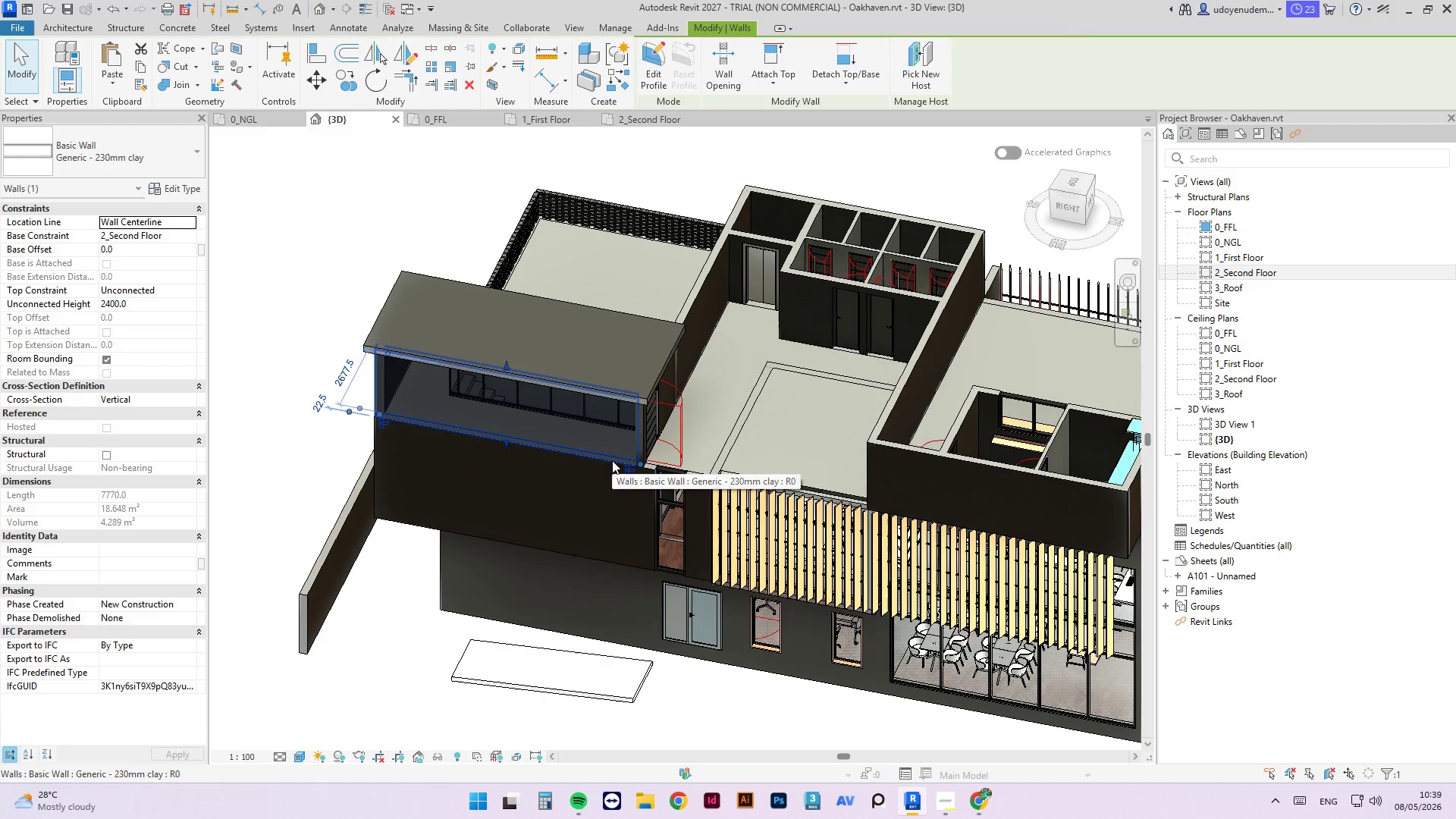 
key(Delete)
 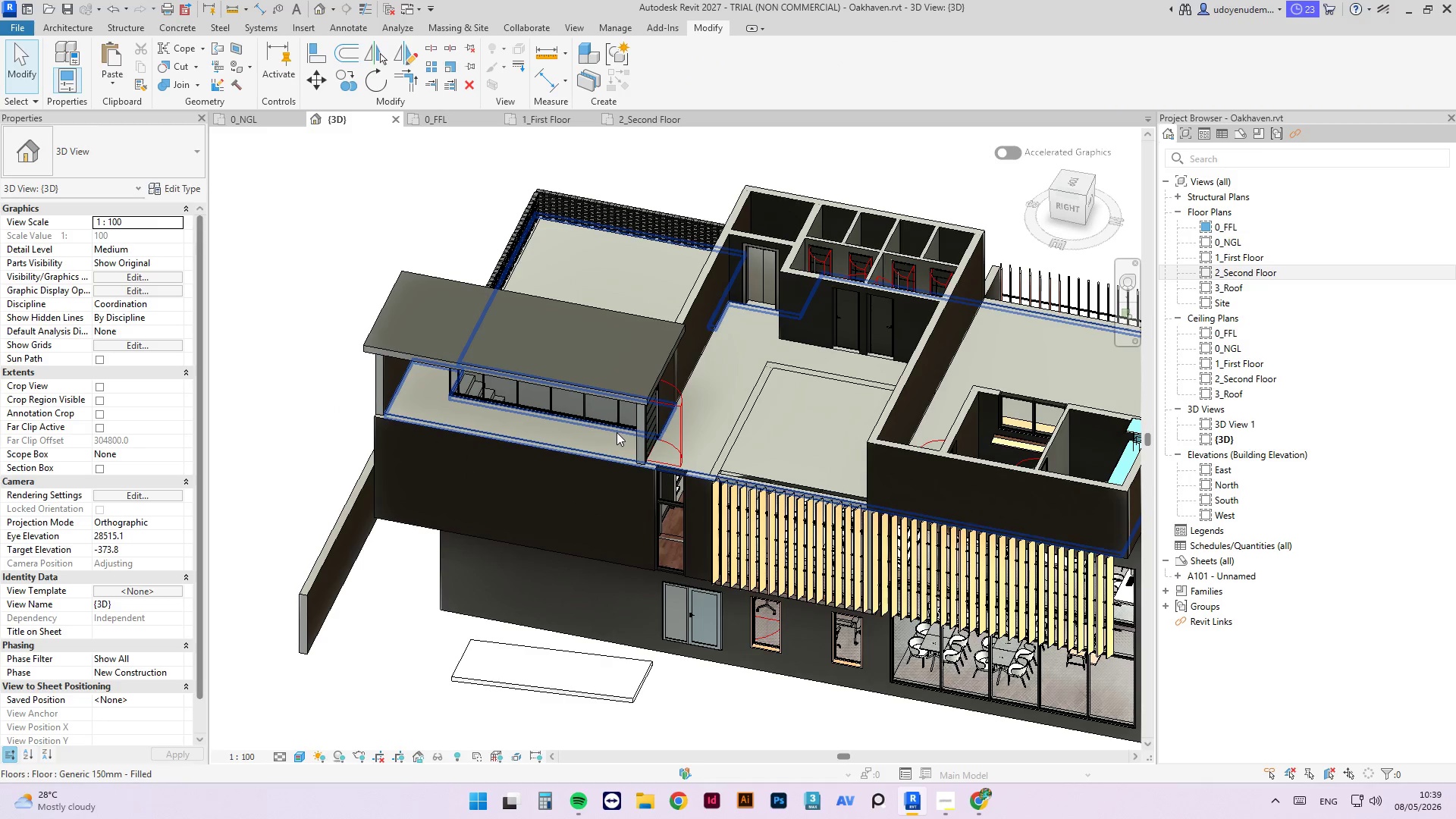 
type(tr)
 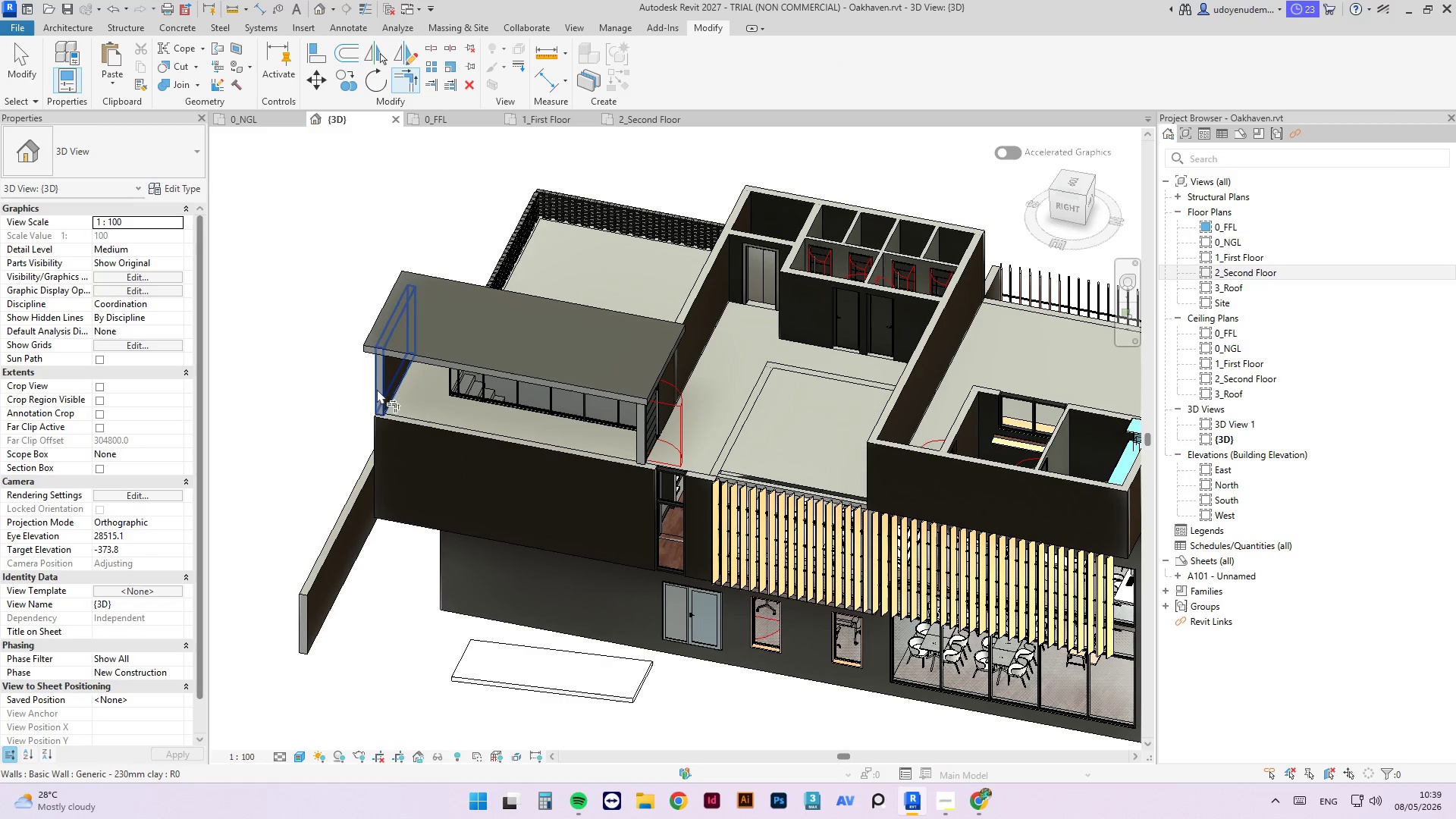 
left_click([378, 388])
 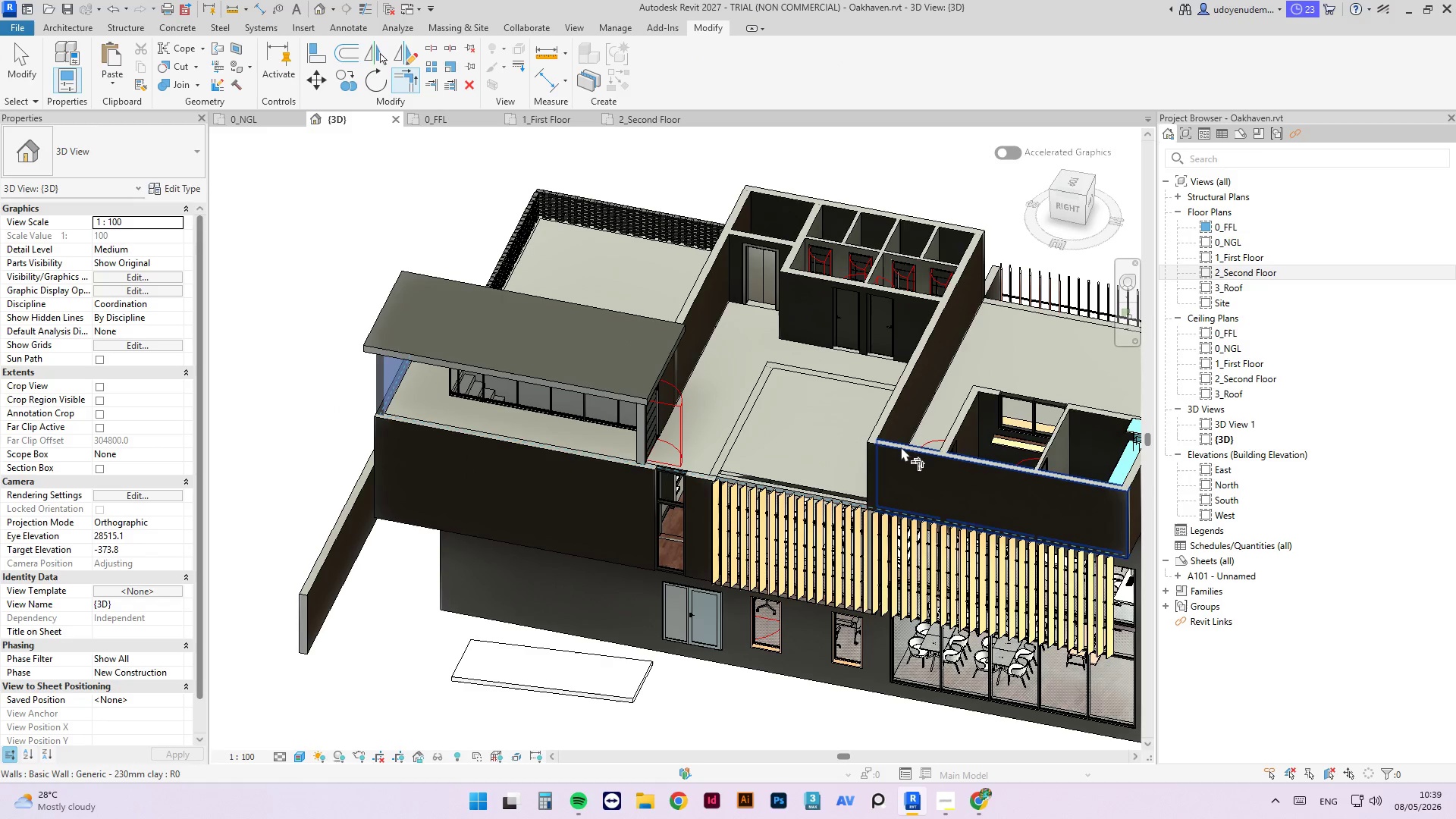 
left_click([901, 447])
 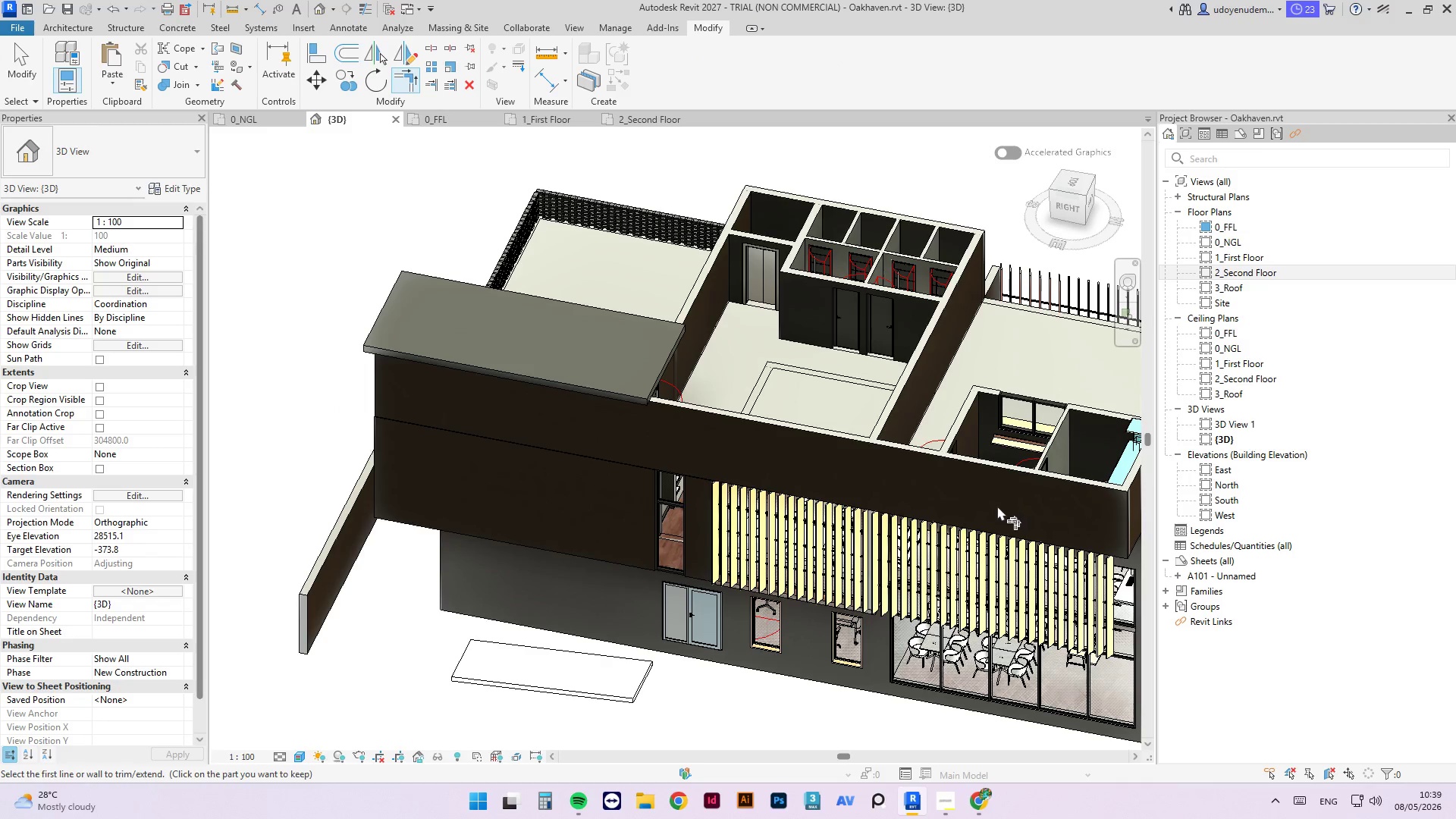 
key(Escape)
 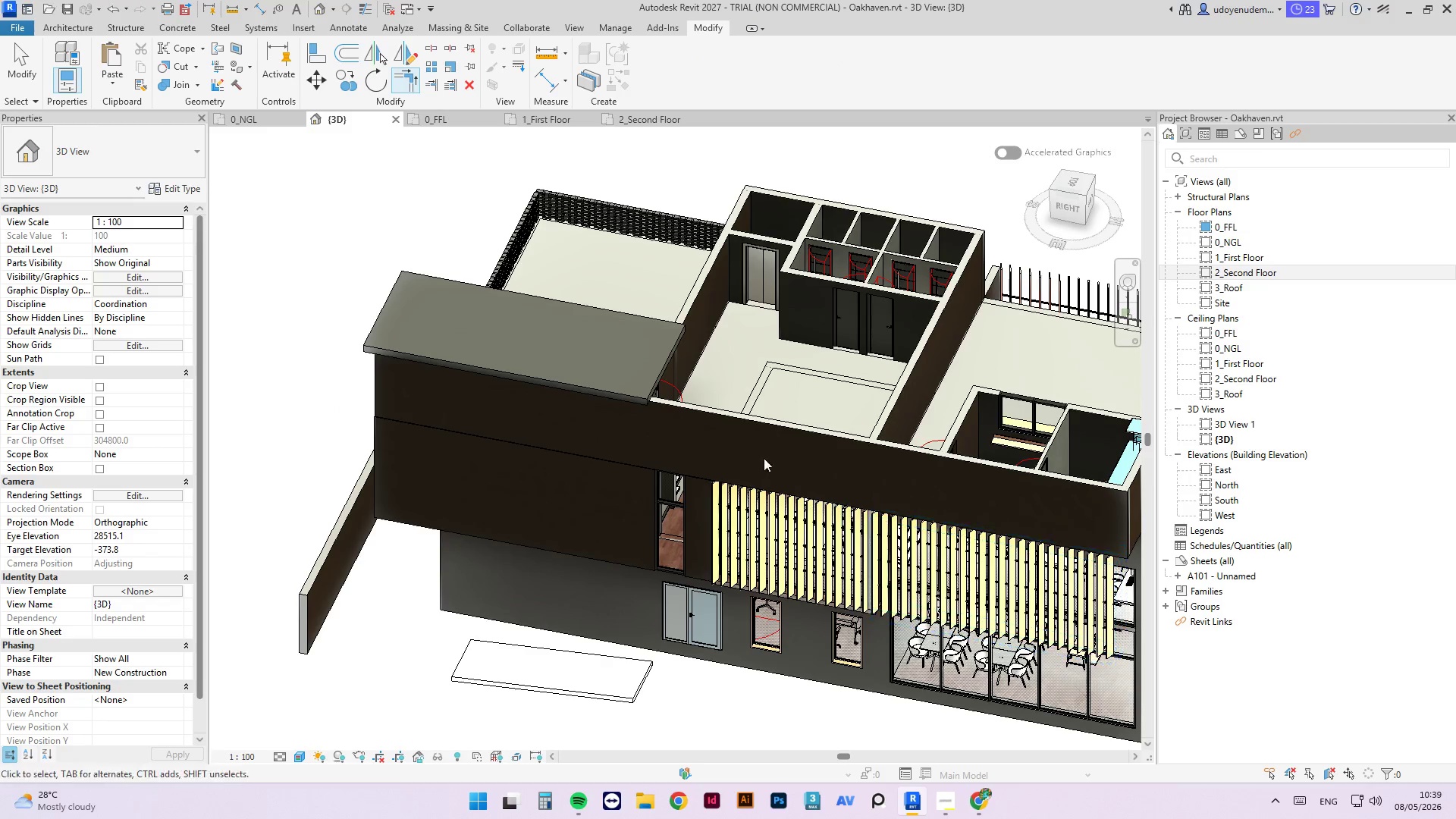 
key(Escape)
 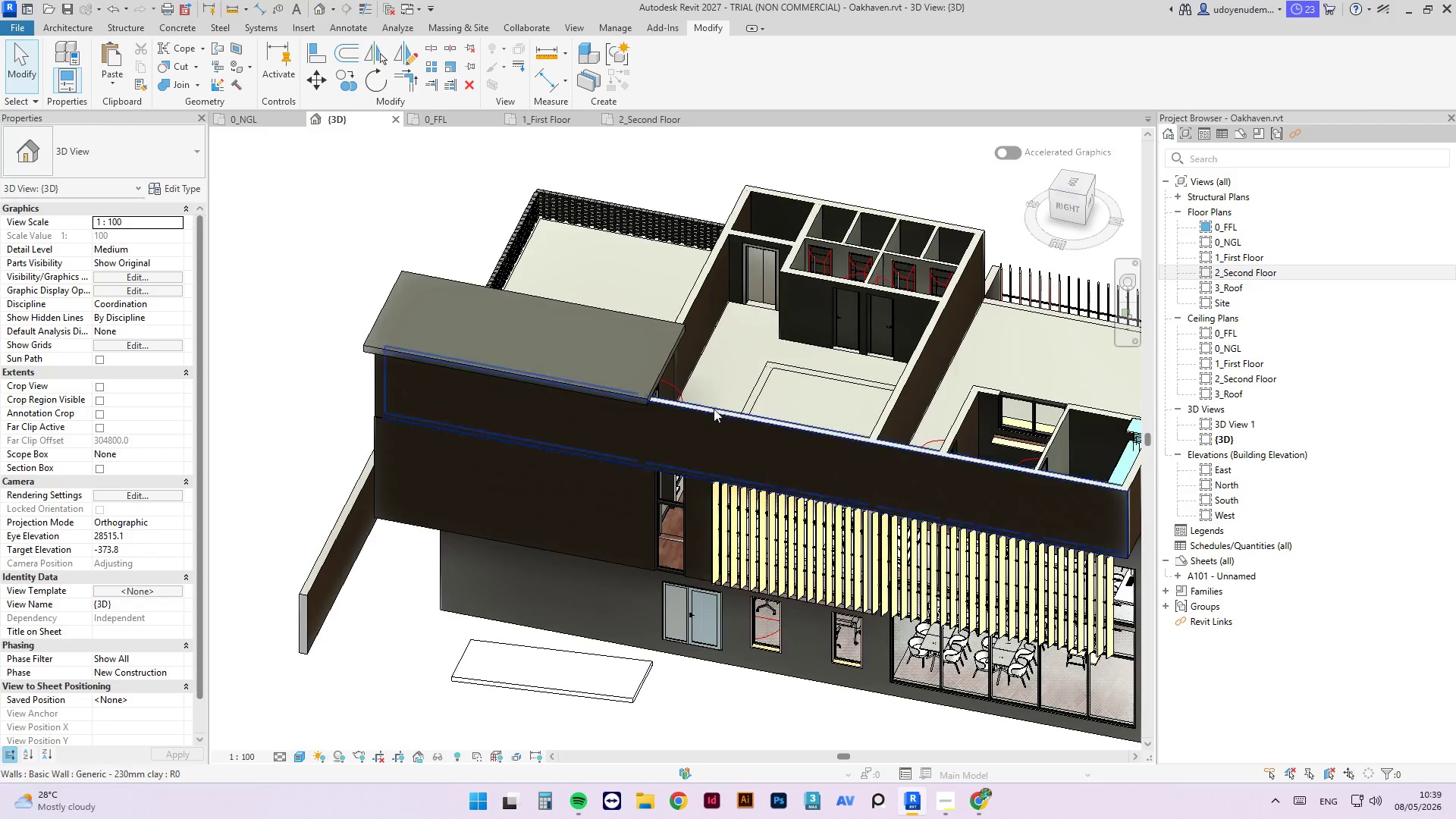 
hold_key(key=ShiftLeft, duration=4.62)
 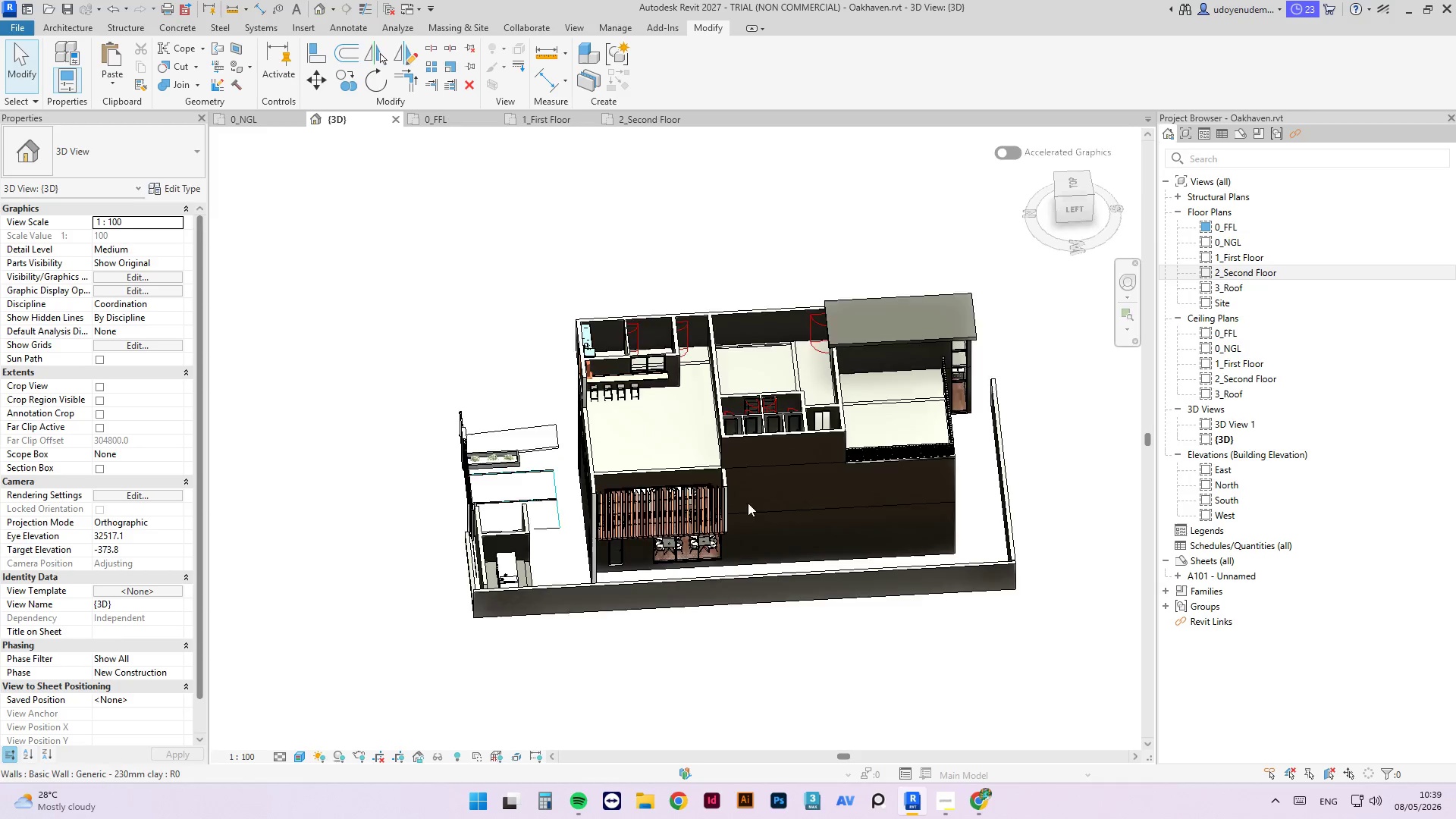 
scroll: coordinate [715, 431], scroll_direction: down, amount: 5.0
 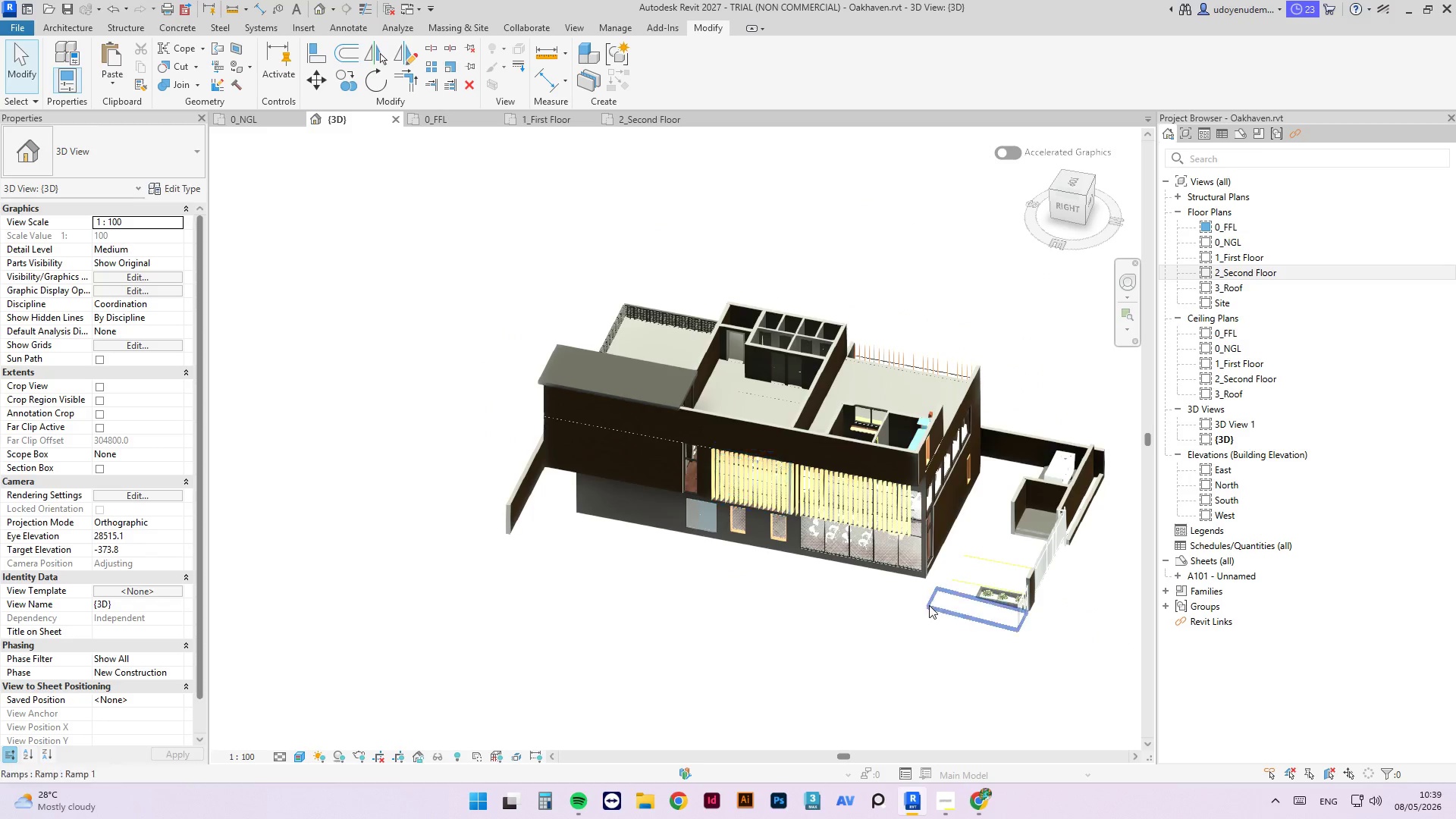 
hold_key(key=ShiftLeft, duration=10.22)
 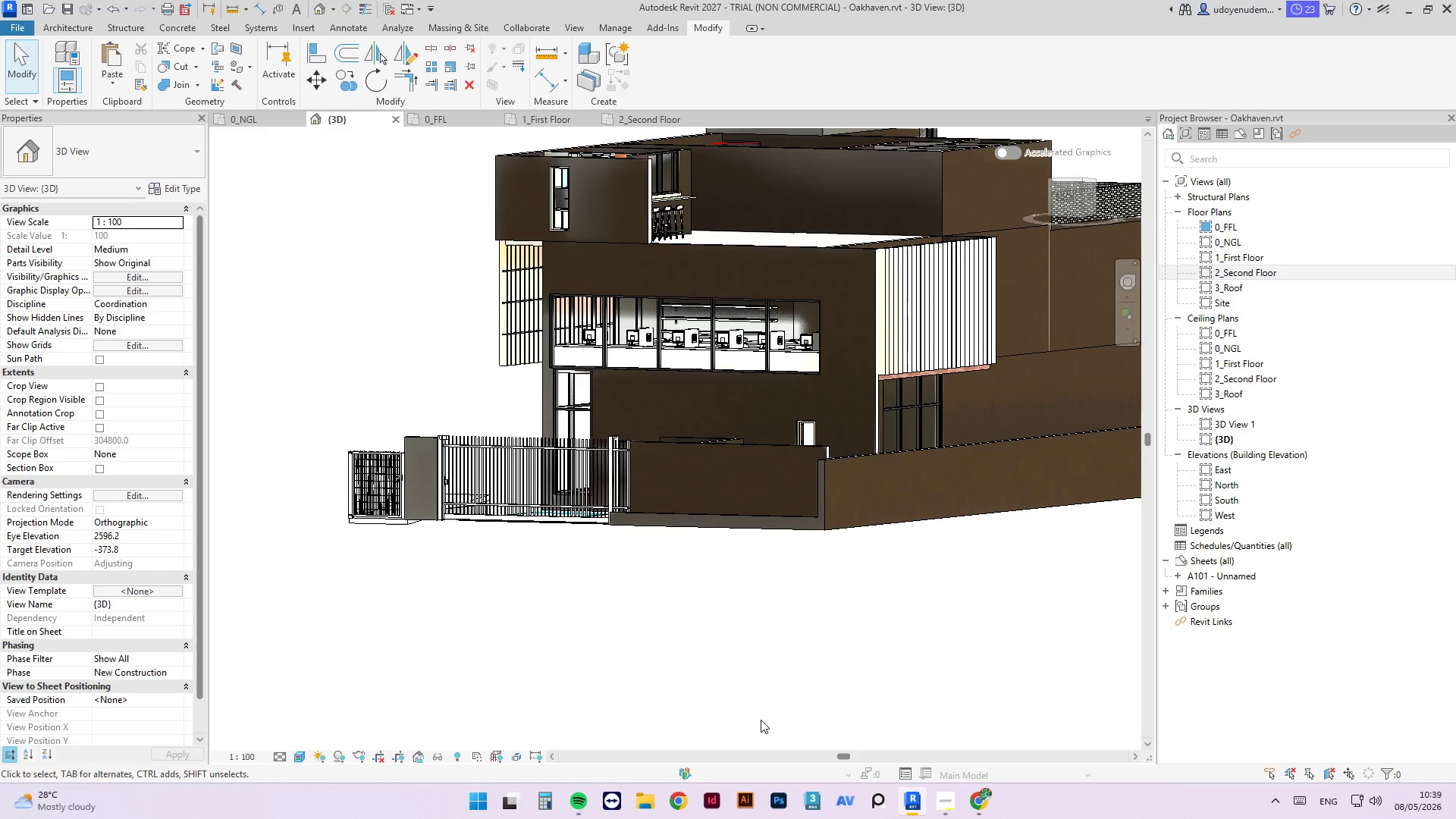 
scroll: coordinate [764, 346], scroll_direction: up, amount: 5.0
 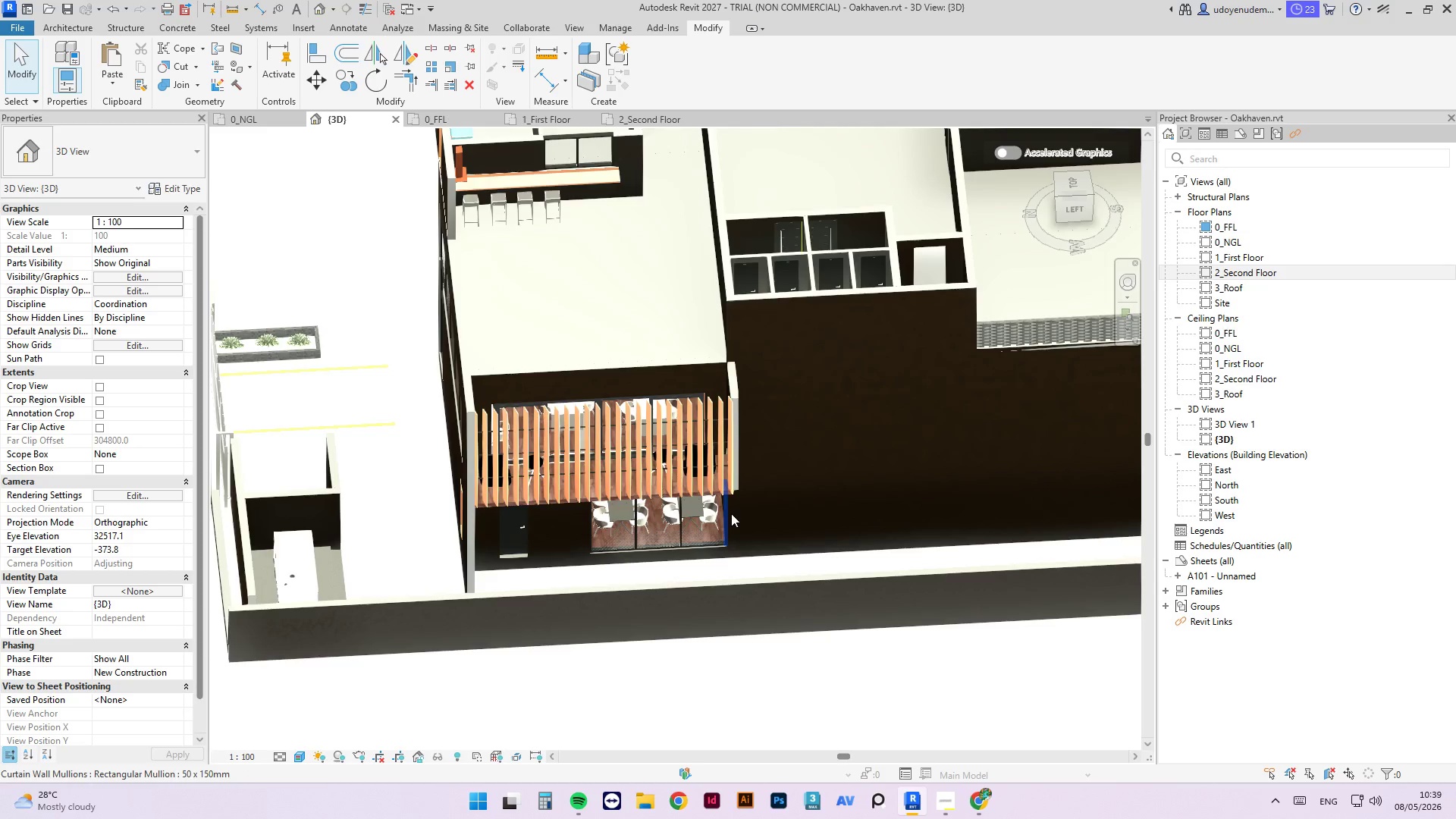 
wait(6.14)
 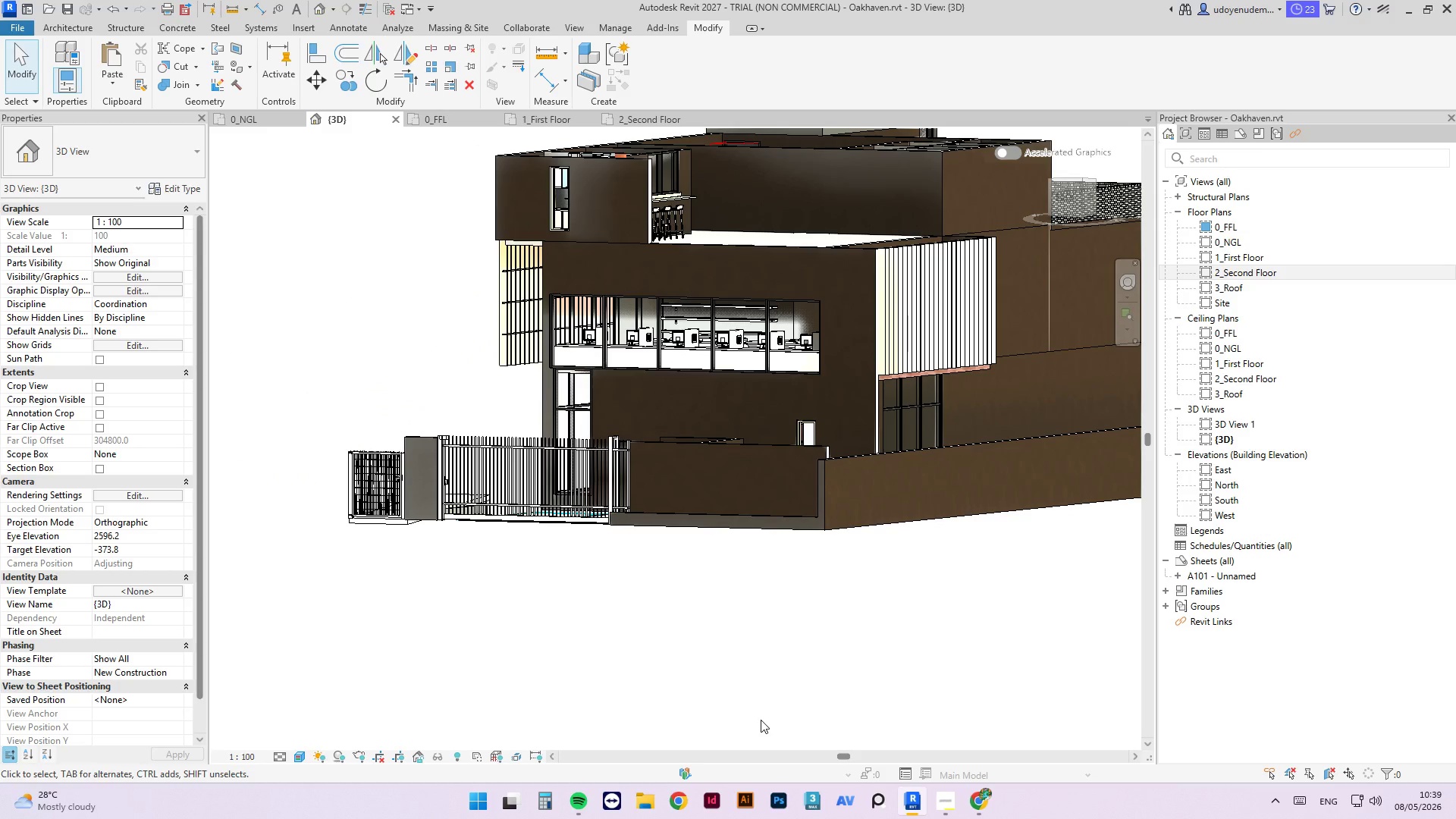 
left_click([575, 805])
 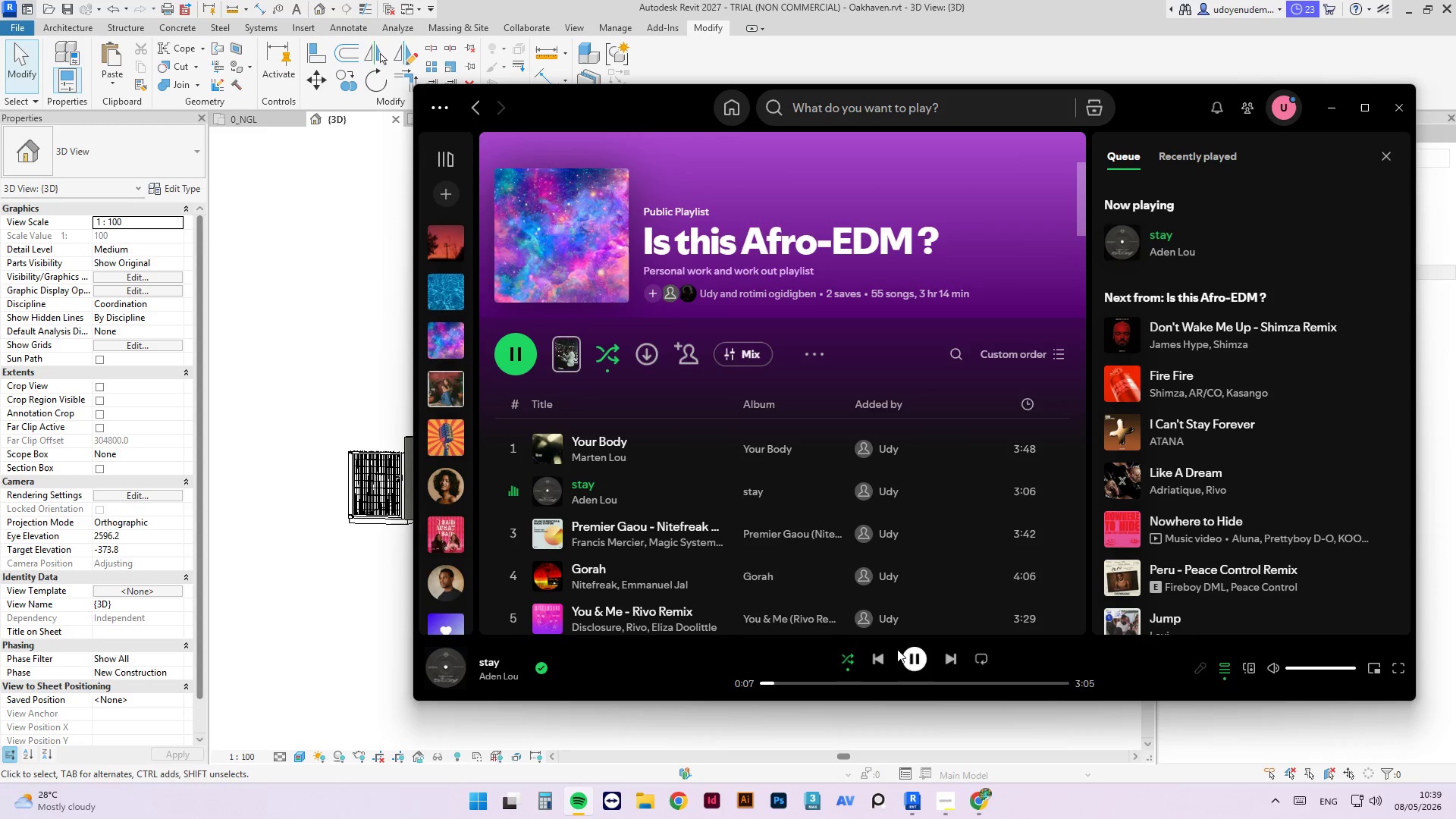 
left_click([955, 658])
 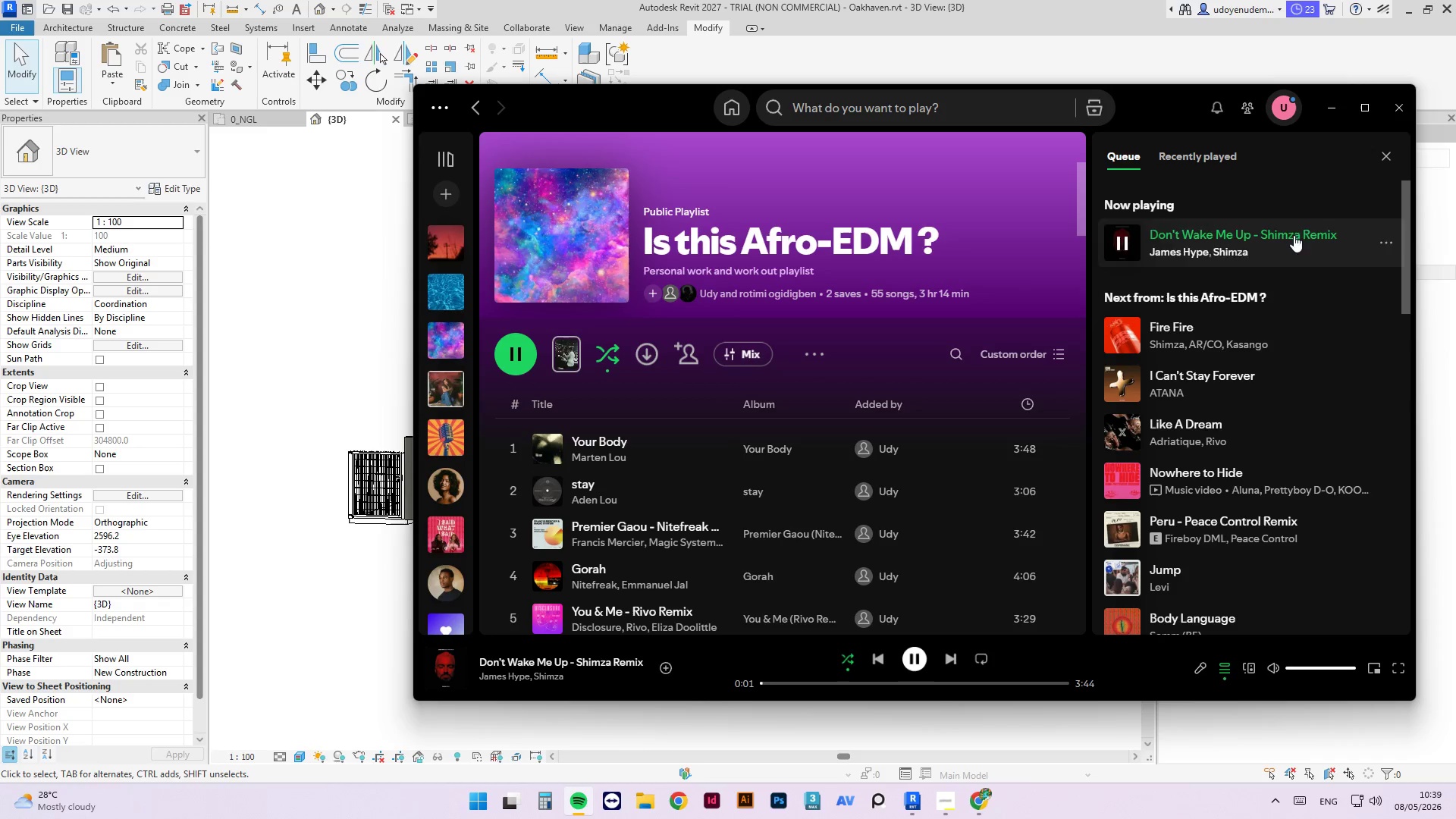 
left_click([1331, 111])
 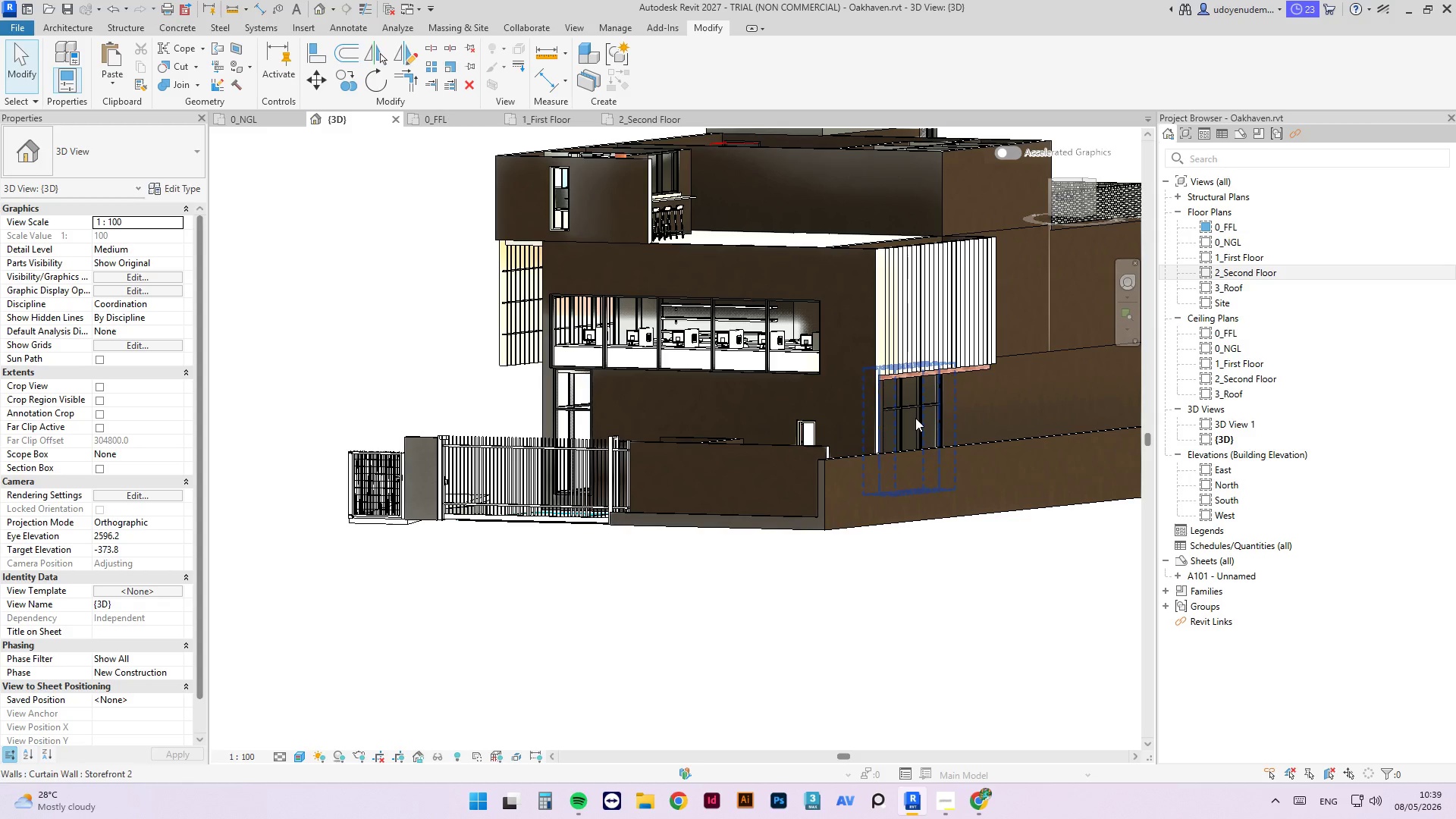 
left_click([712, 593])
 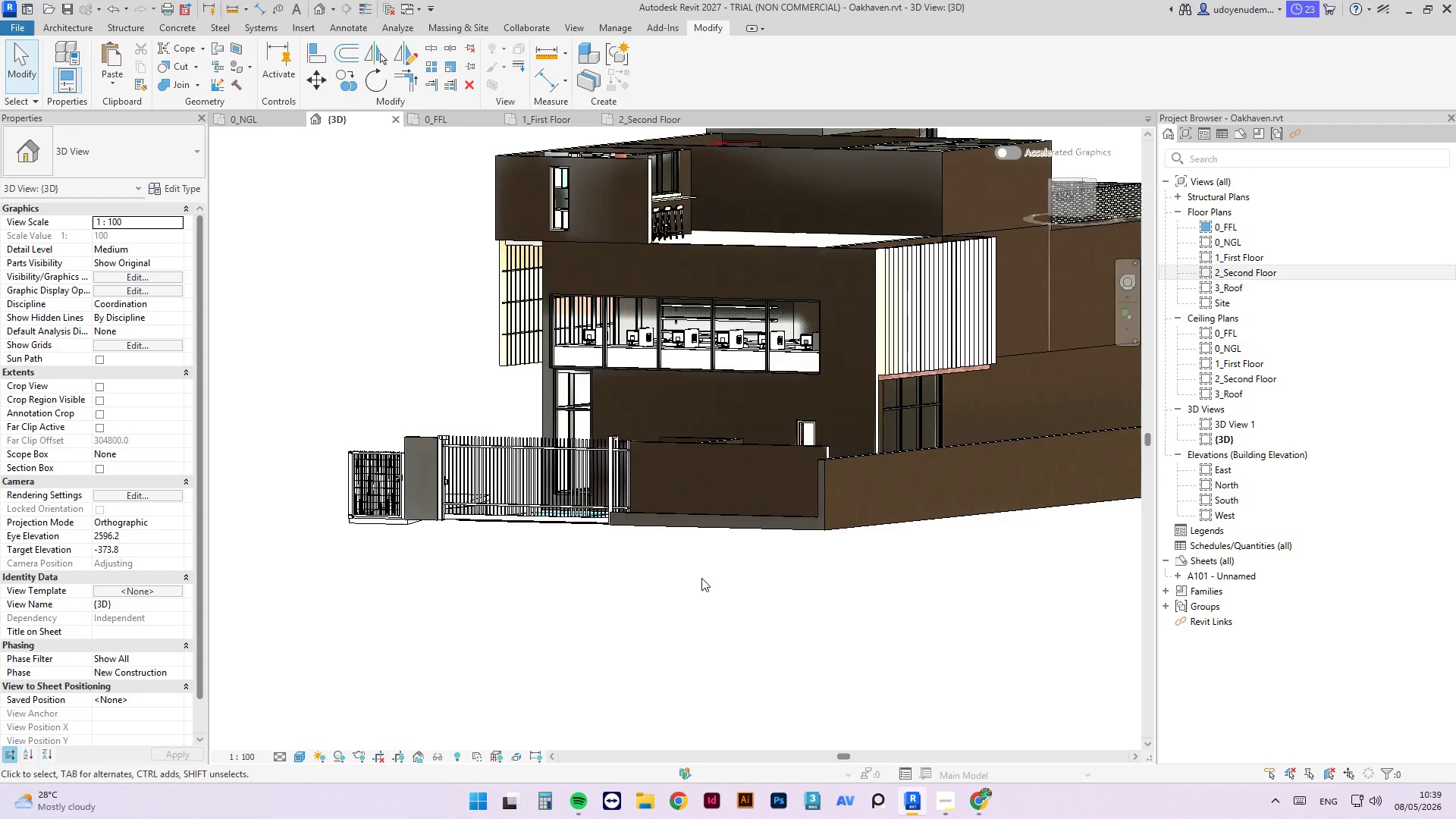 
hold_key(key=ShiftLeft, duration=1.17)
 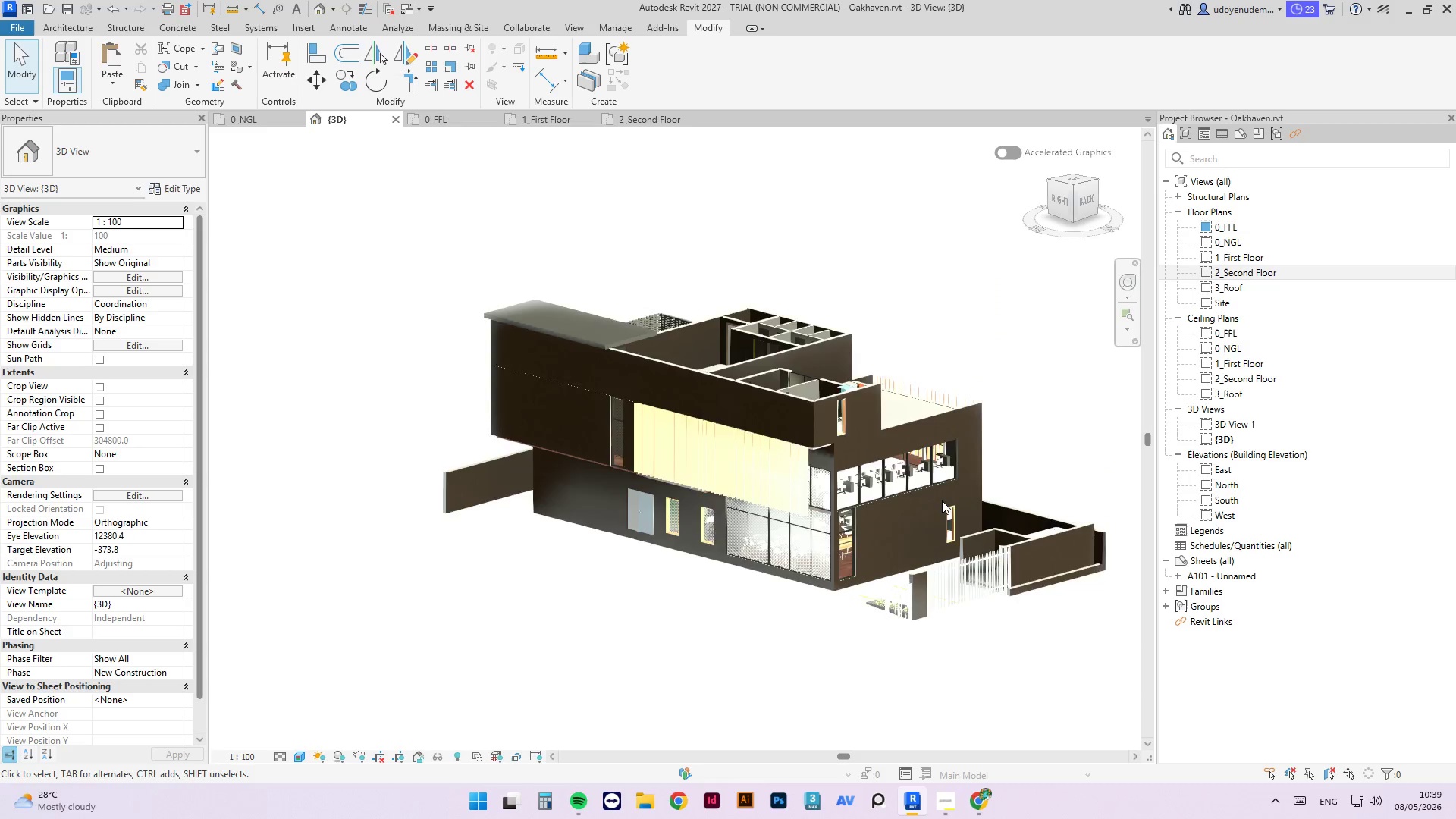 
scroll: coordinate [701, 579], scroll_direction: down, amount: 5.0
 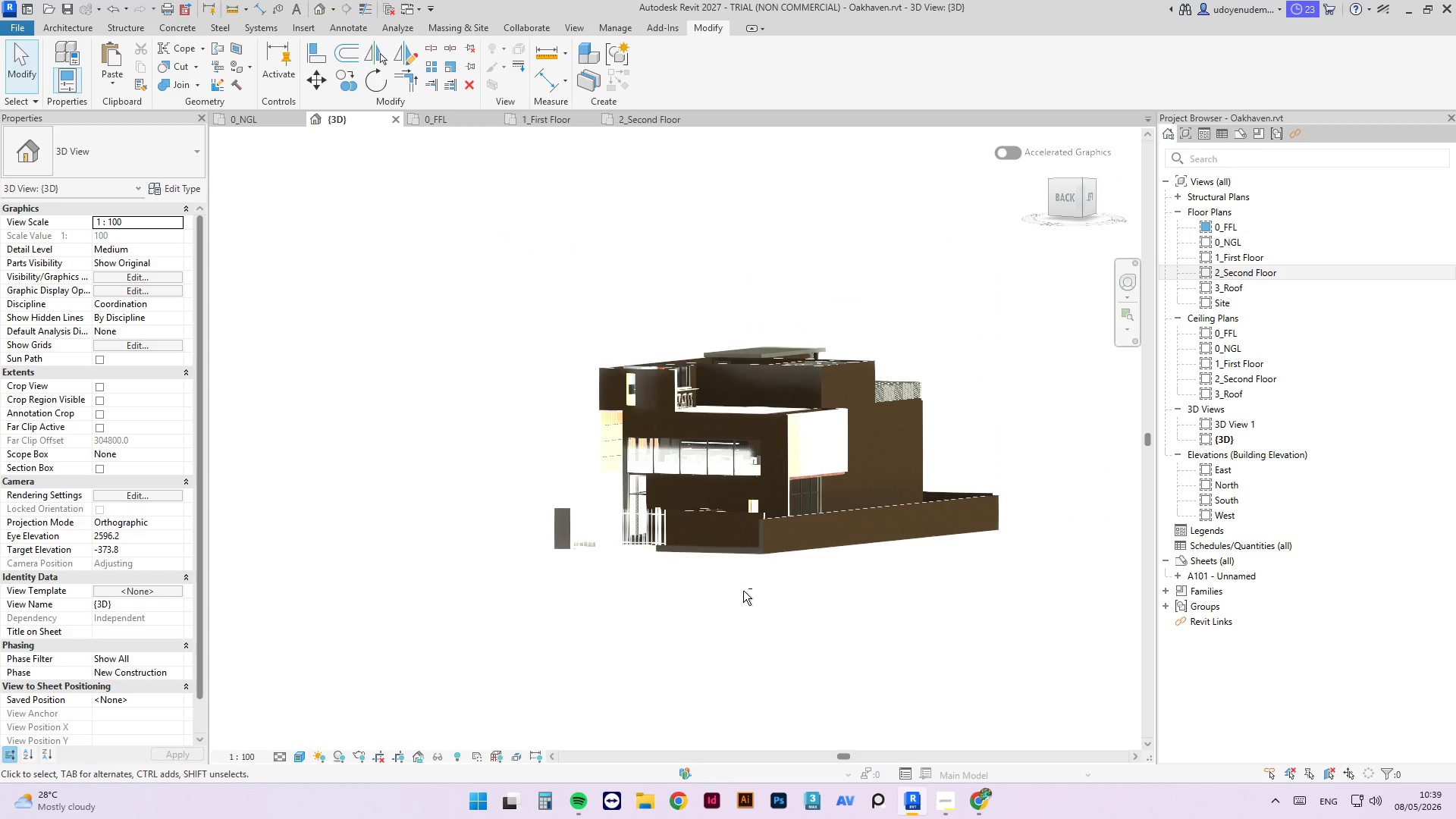 
scroll: coordinate [942, 500], scroll_direction: up, amount: 3.0
 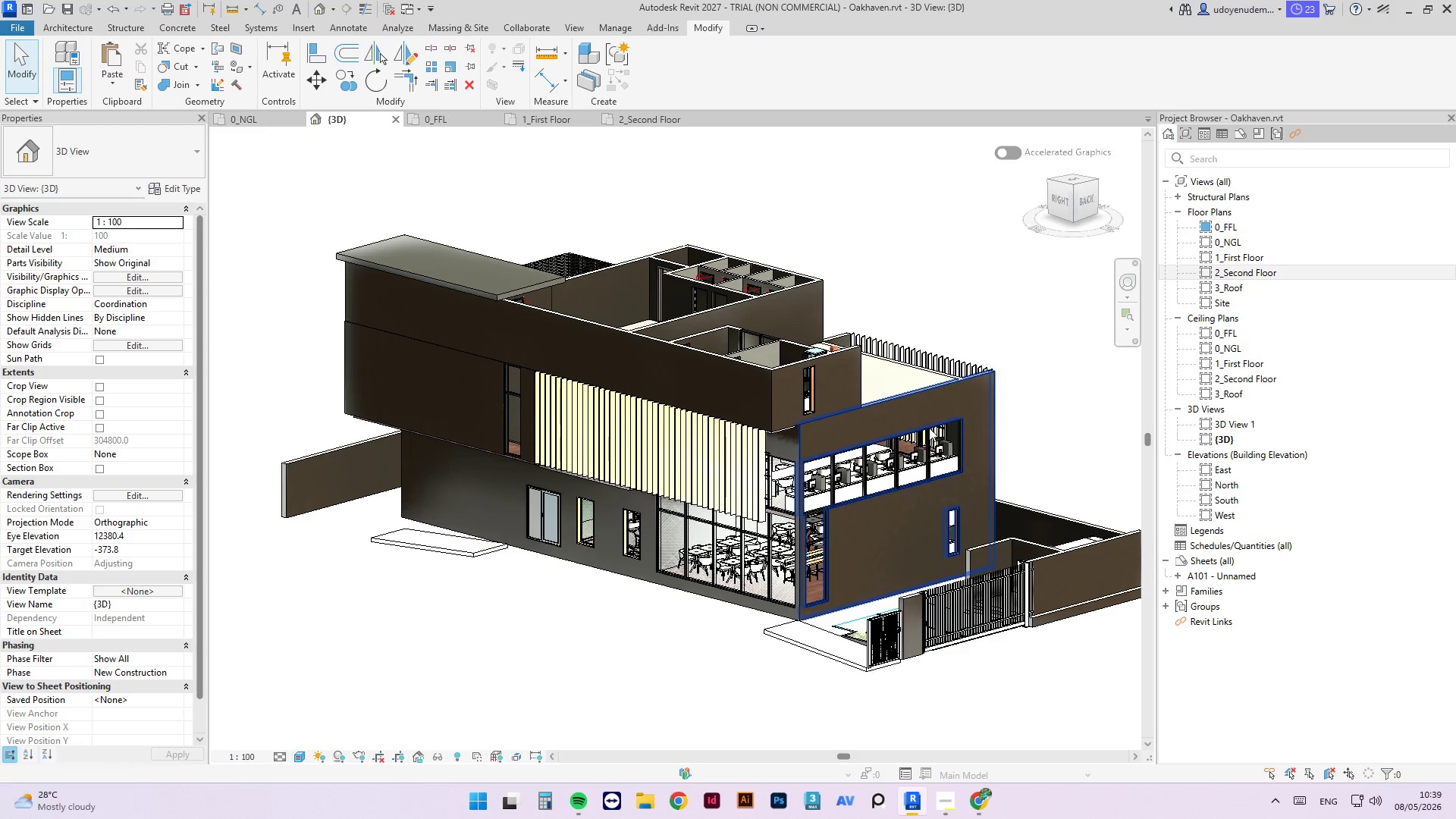 
left_click([928, 430])
 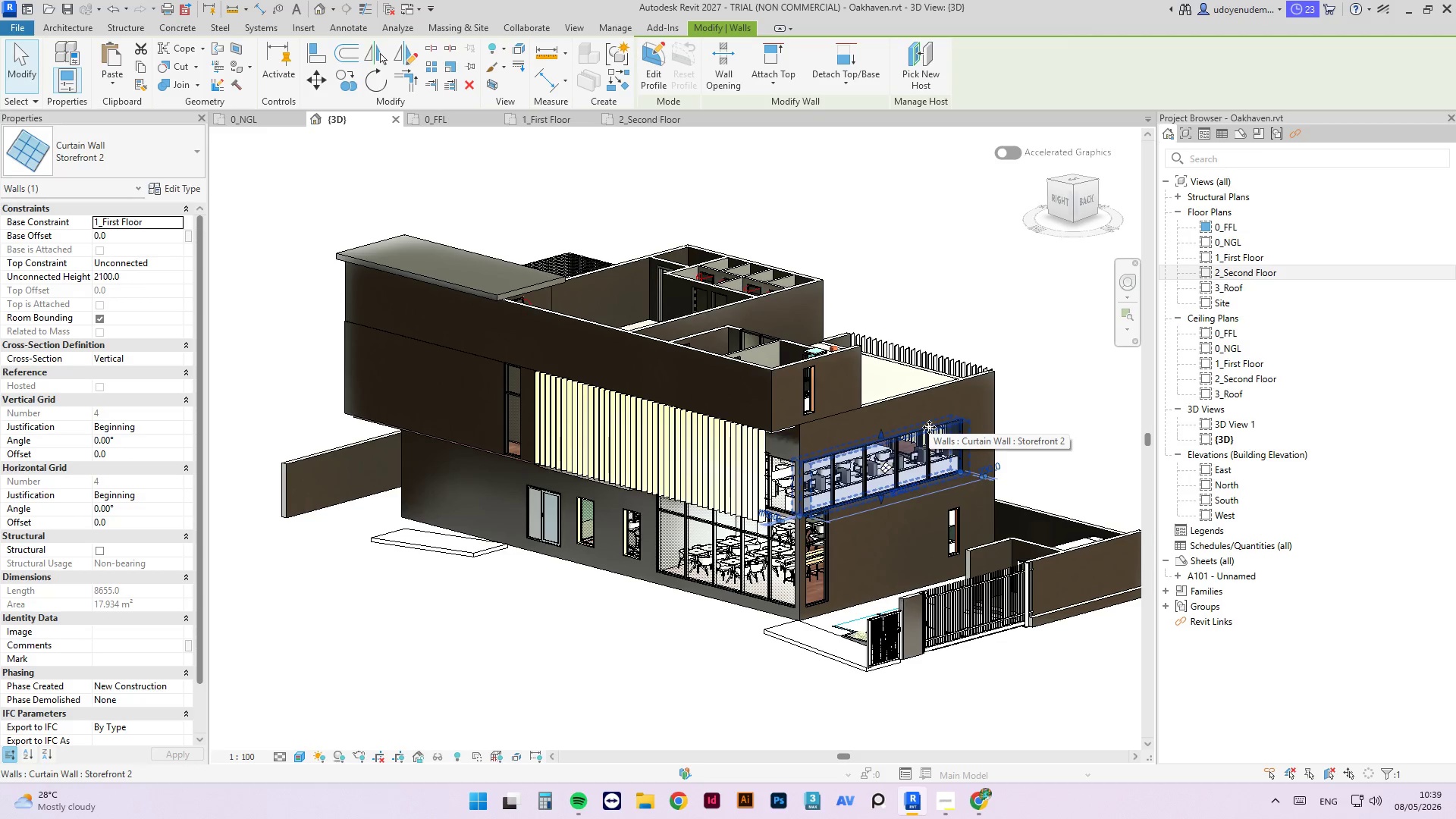 
key(Delete)
 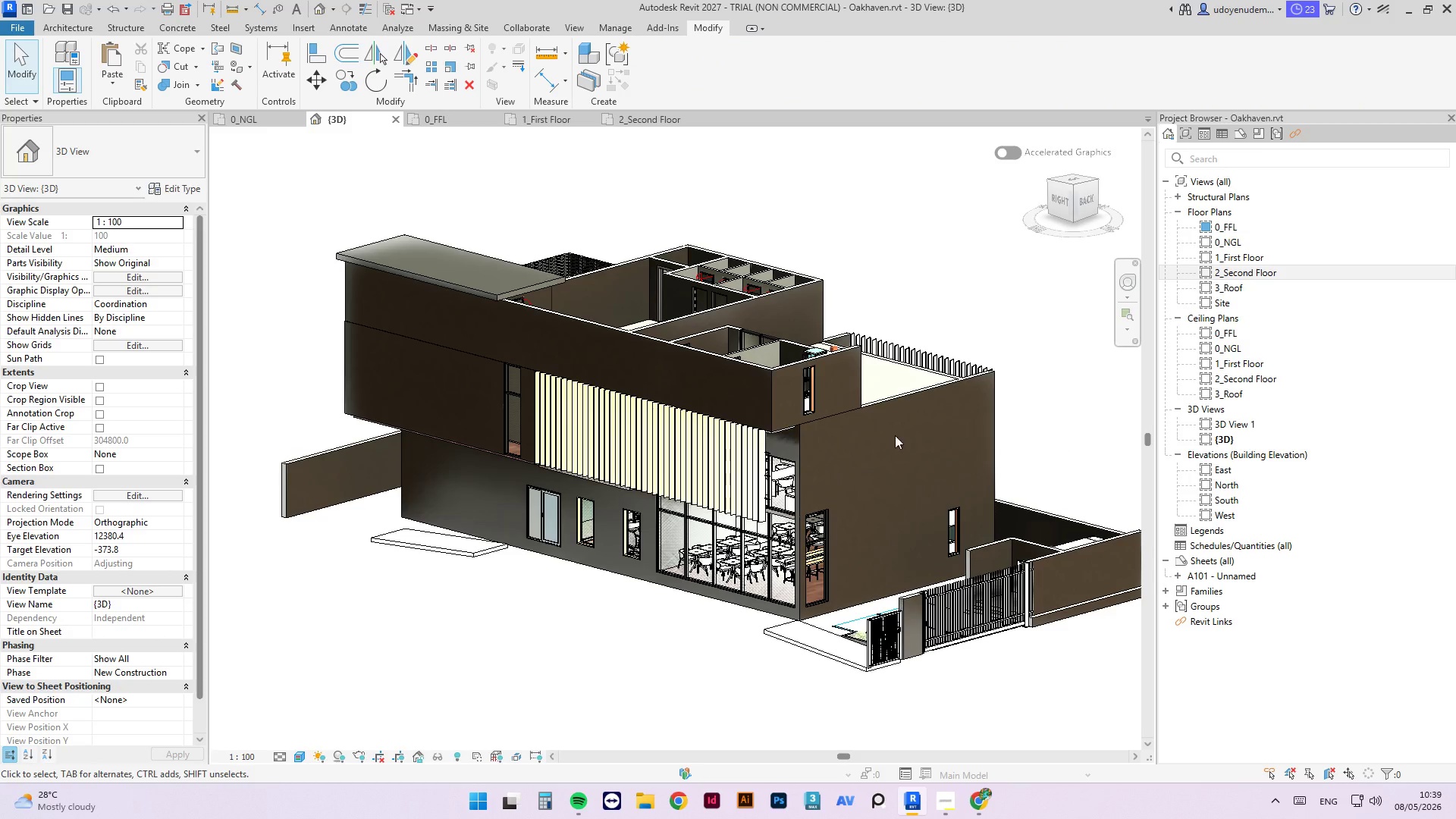 
hold_key(key=ShiftLeft, duration=5.58)
 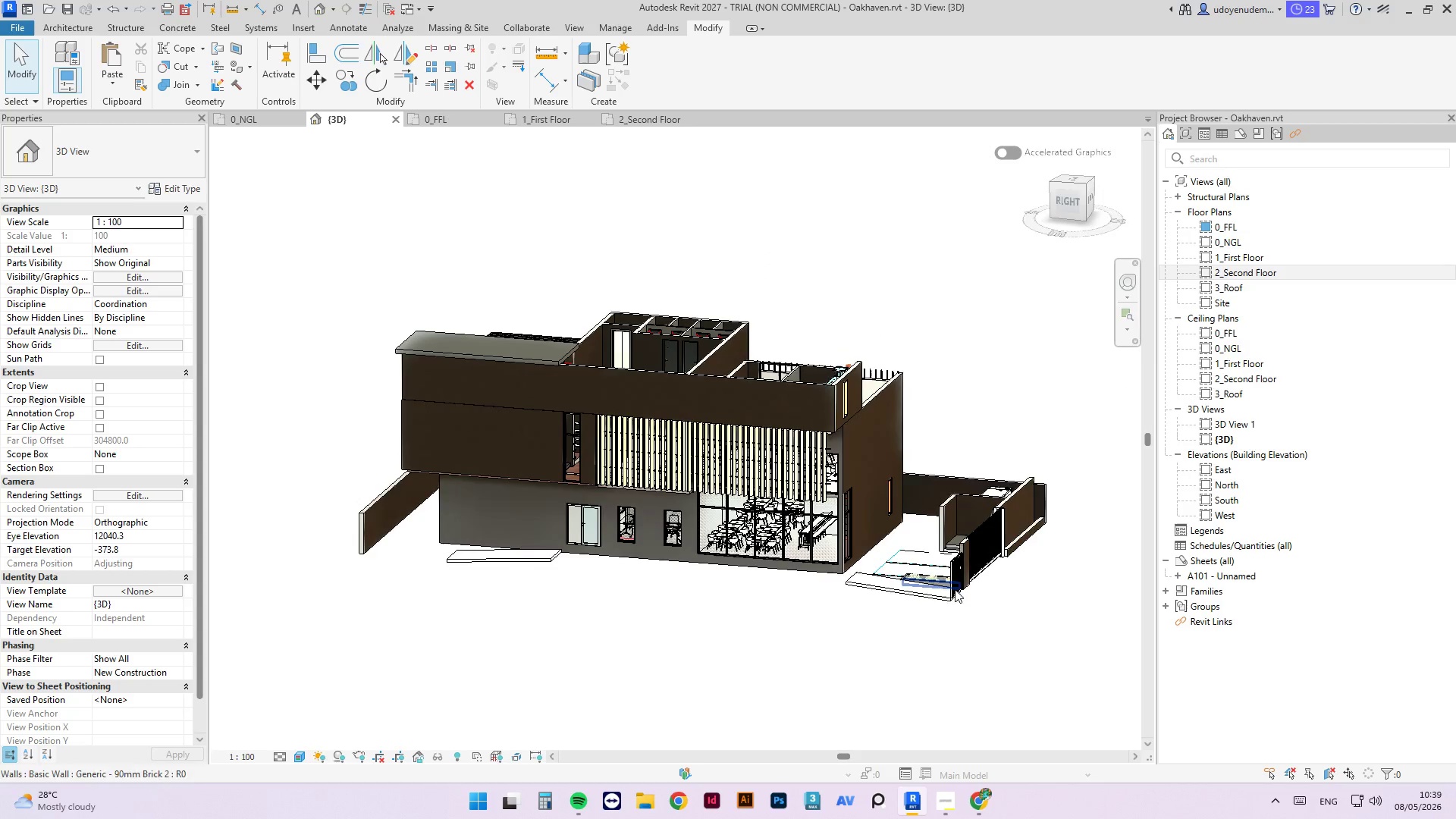 
scroll: coordinate [620, 508], scroll_direction: down, amount: 2.0
 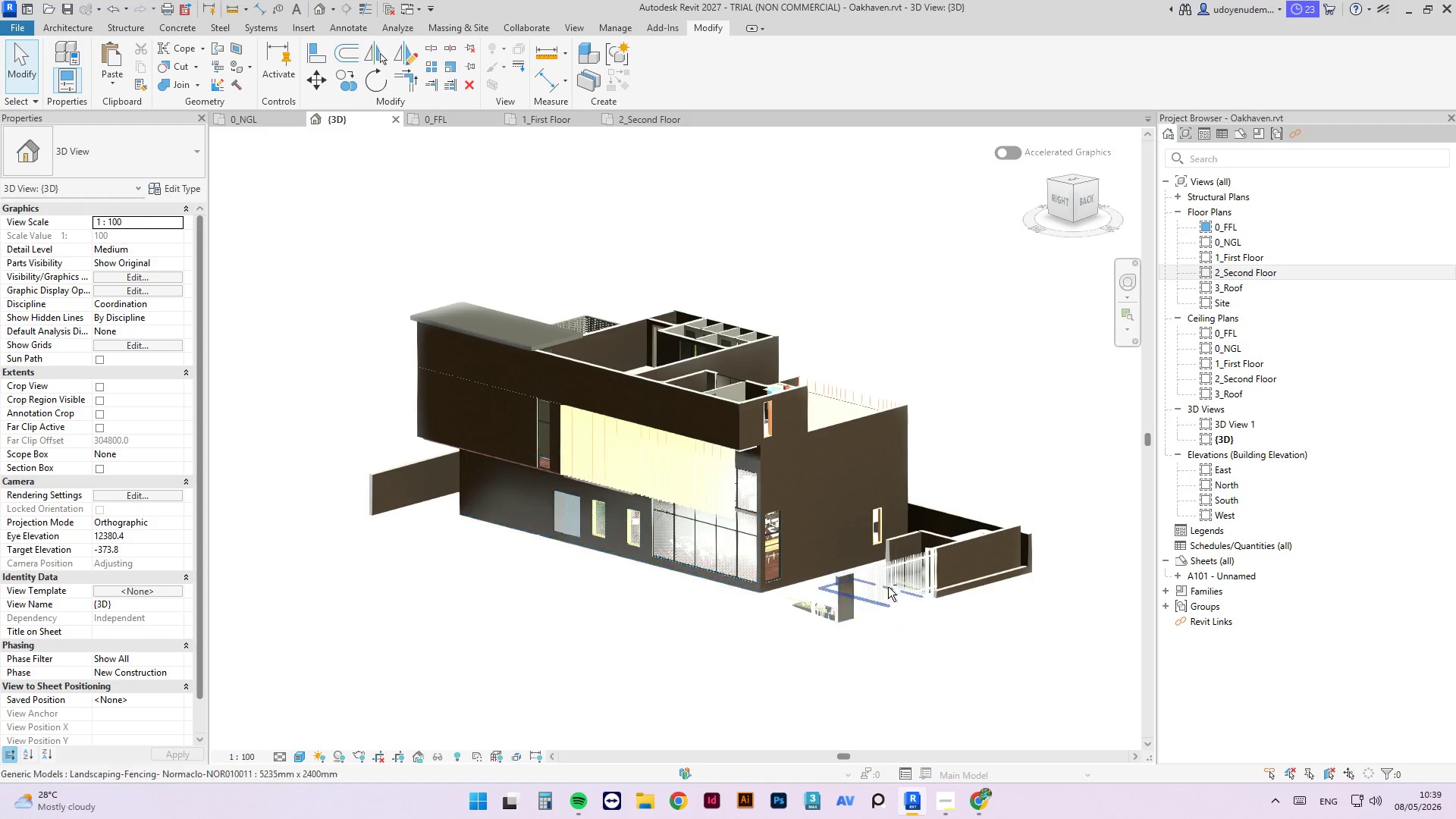 
hold_key(key=ShiftLeft, duration=3.75)
 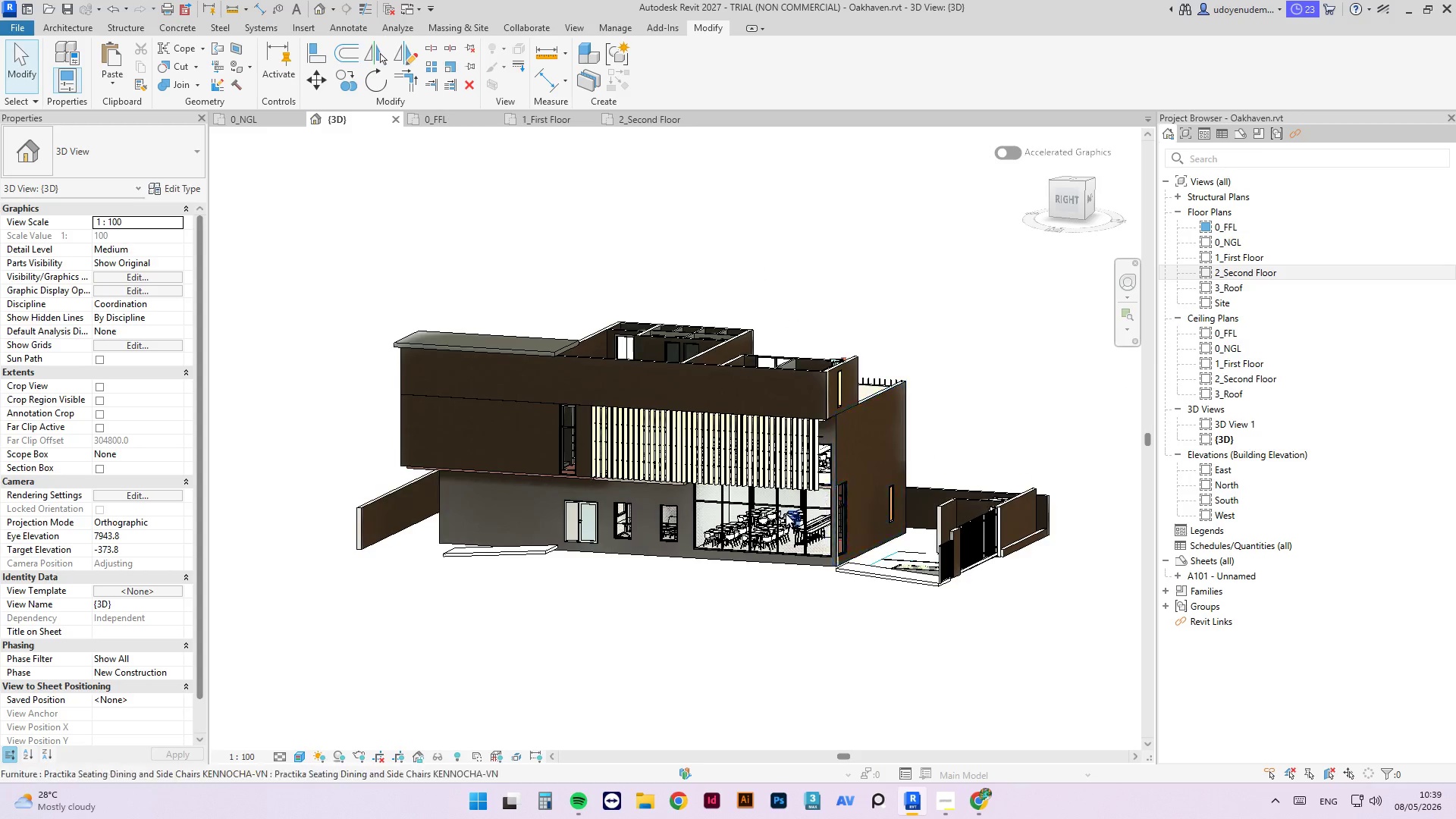 
hold_key(key=ShiftLeft, duration=5.61)
 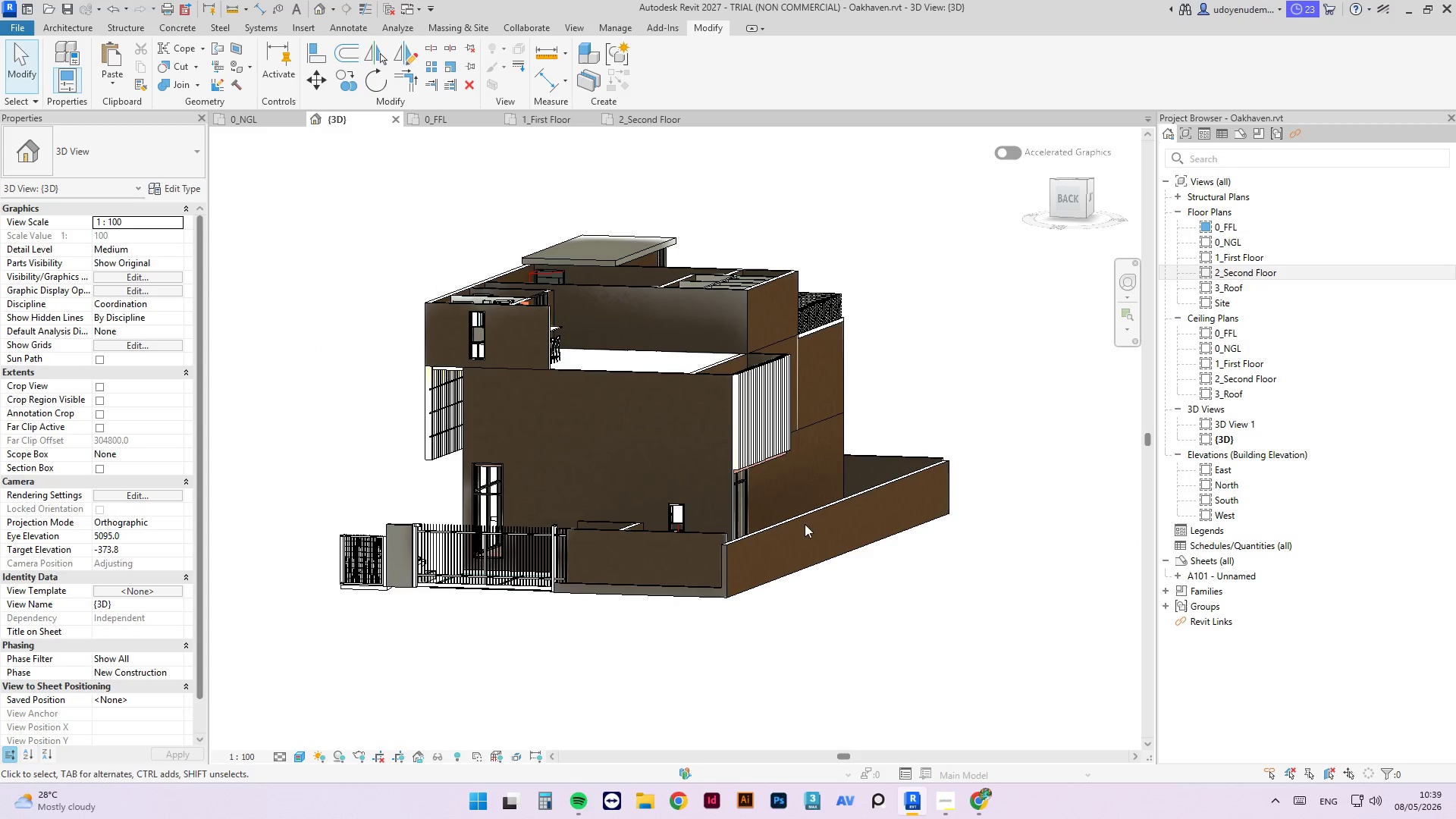 
scroll: coordinate [826, 470], scroll_direction: up, amount: 2.0
 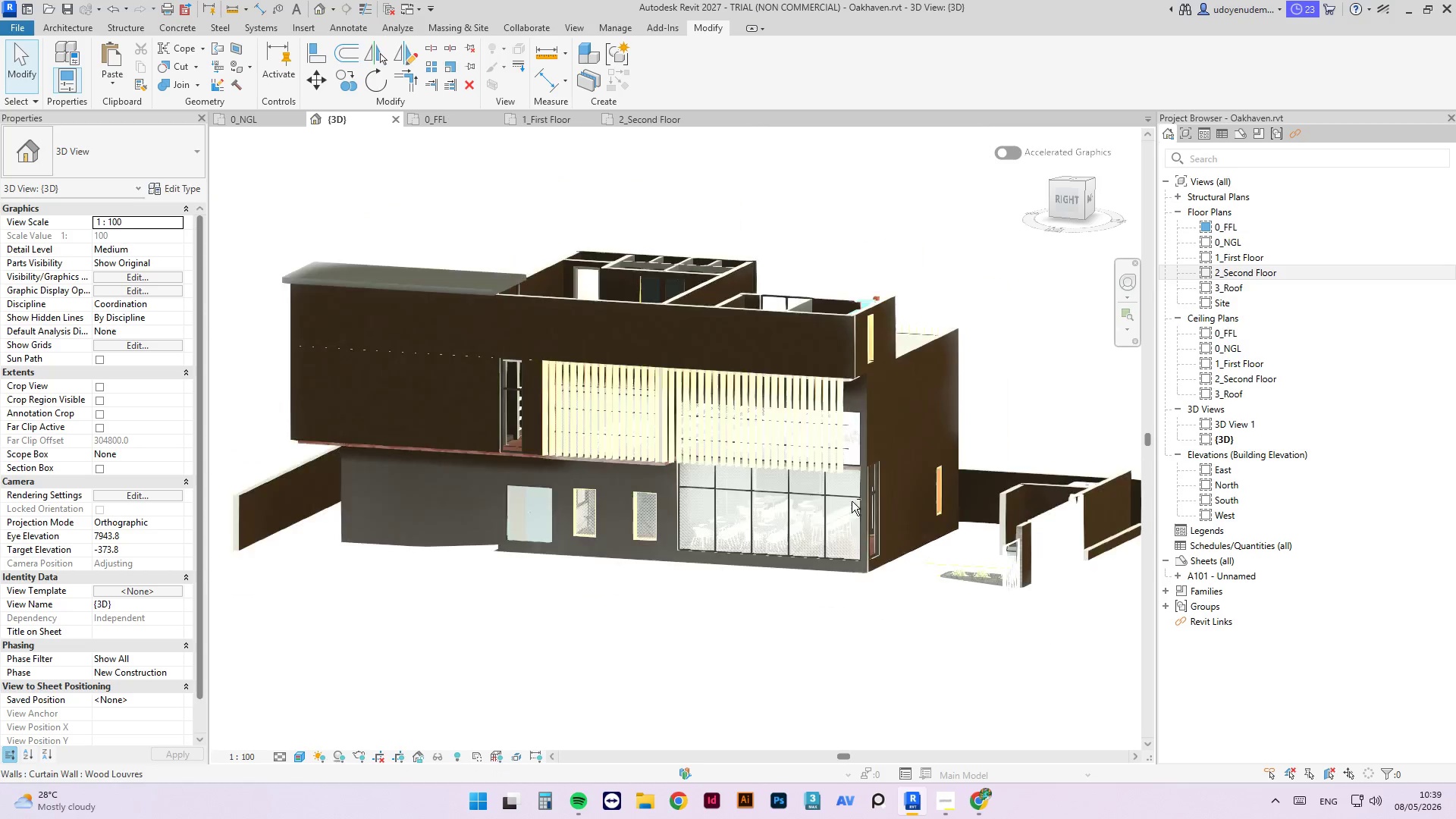 
hold_key(key=ShiftLeft, duration=12.05)
scroll: coordinate [867, 321], scroll_direction: up, amount: 2.0
 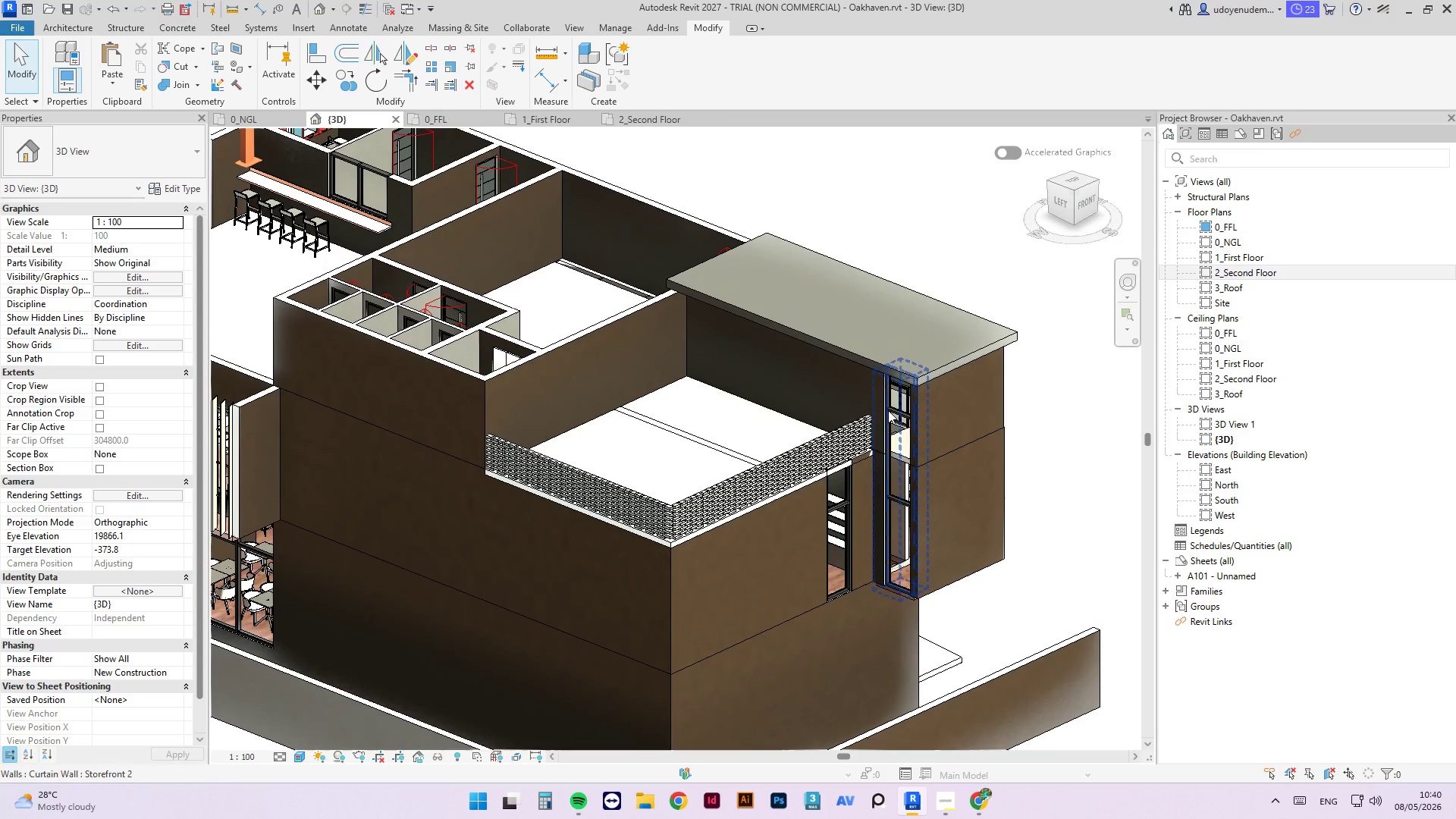 
left_click([886, 410])
 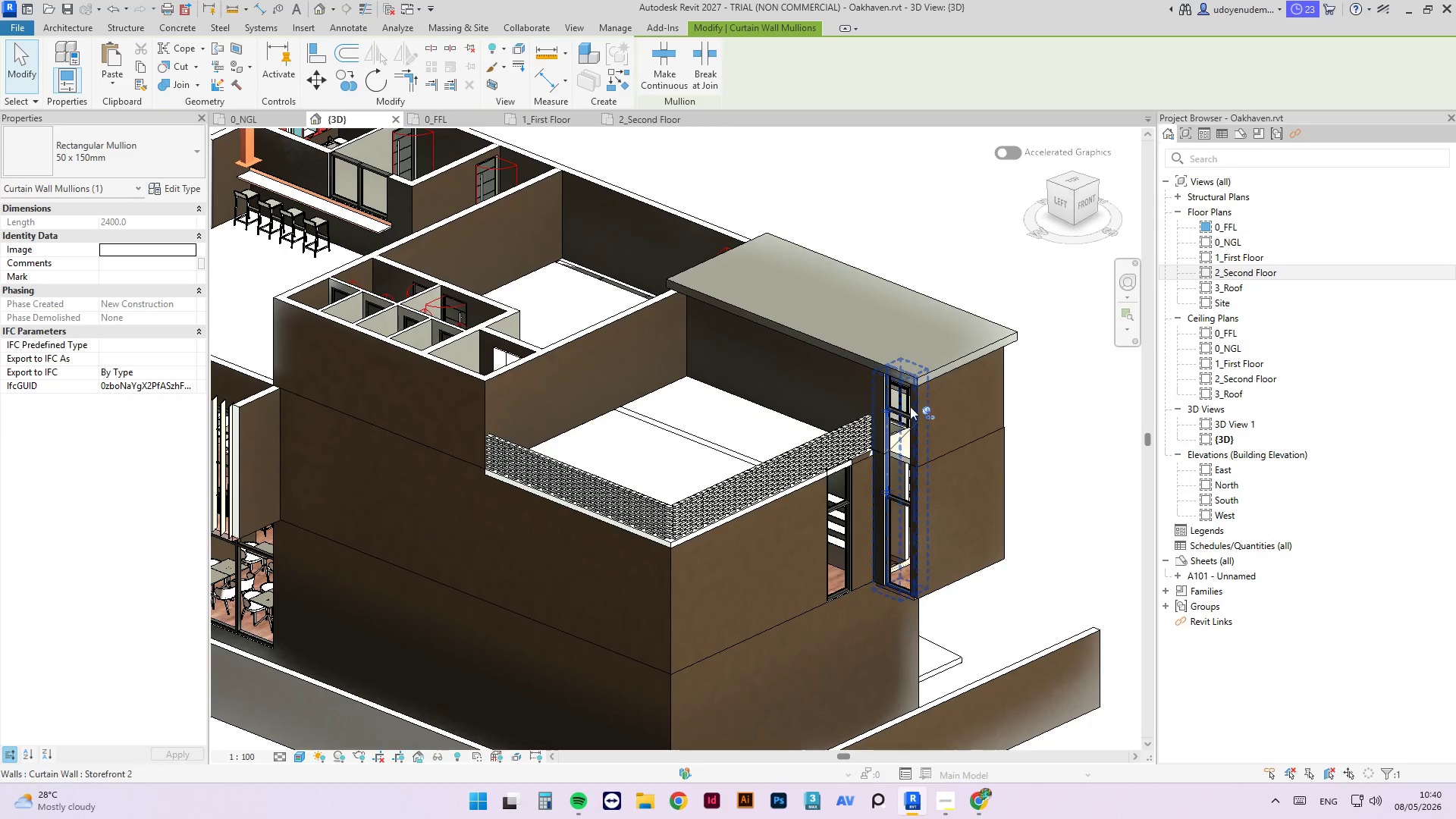 
left_click([1018, 287])
 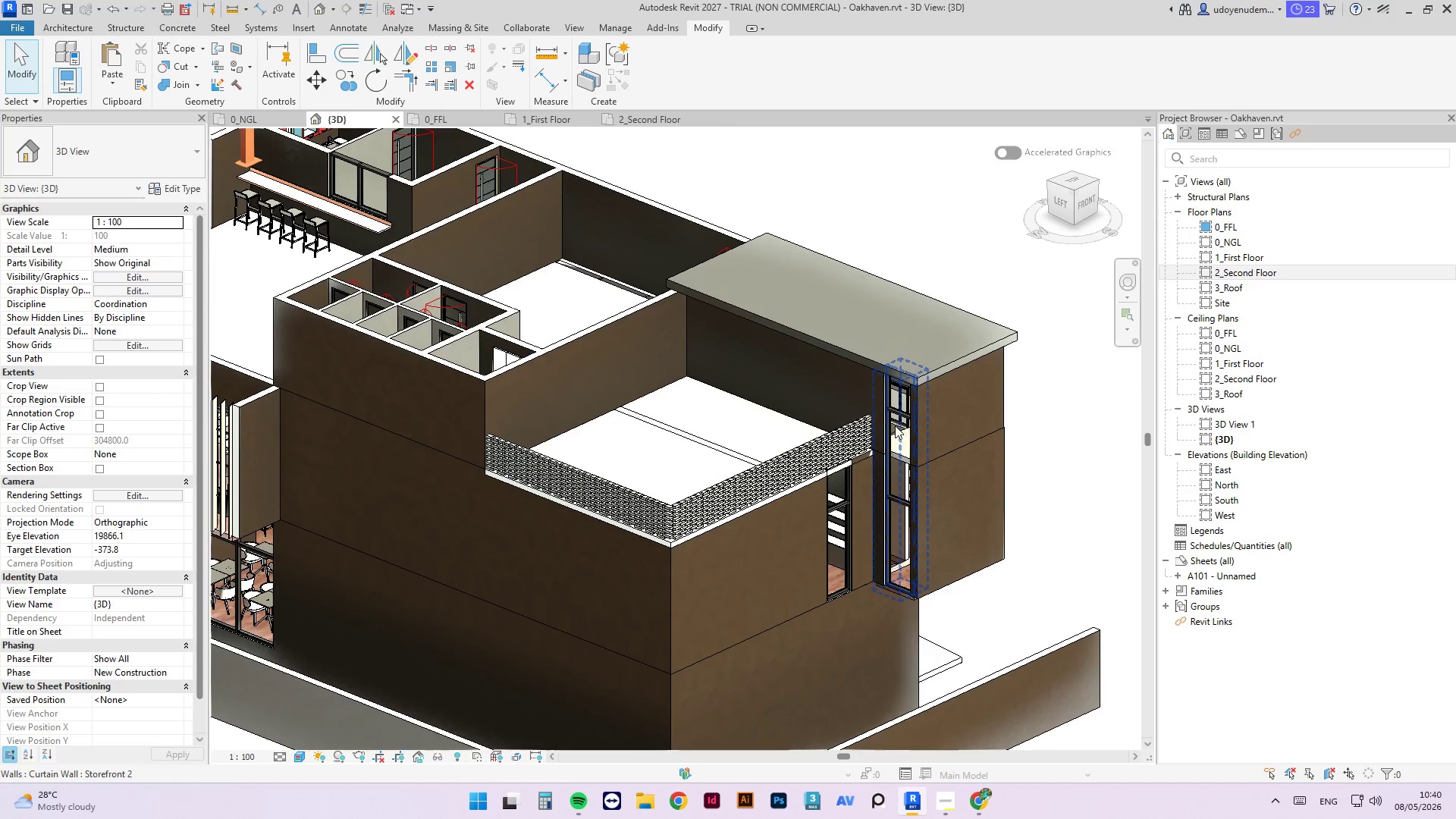 
left_click([895, 425])
 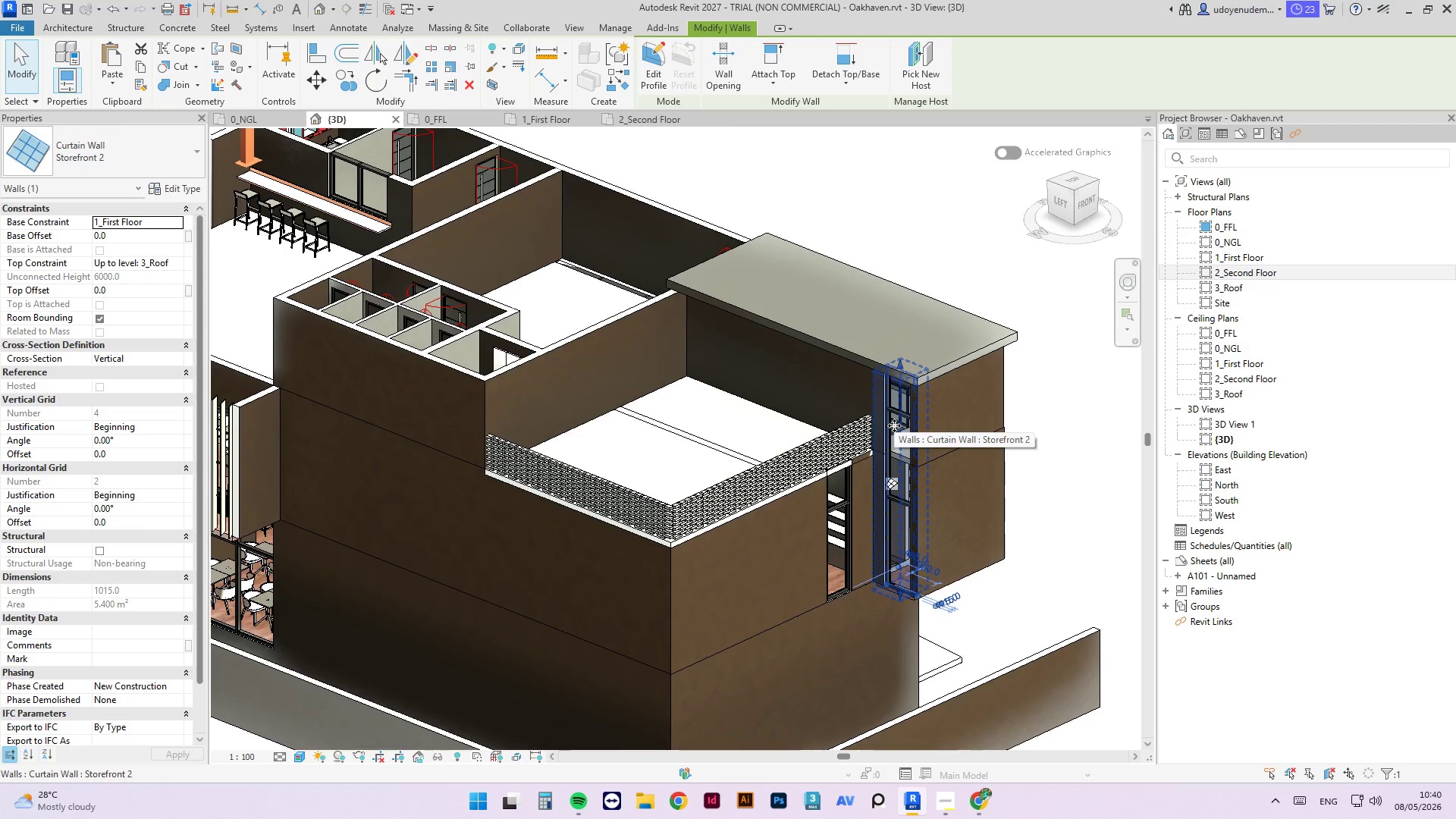 
key(Delete)
 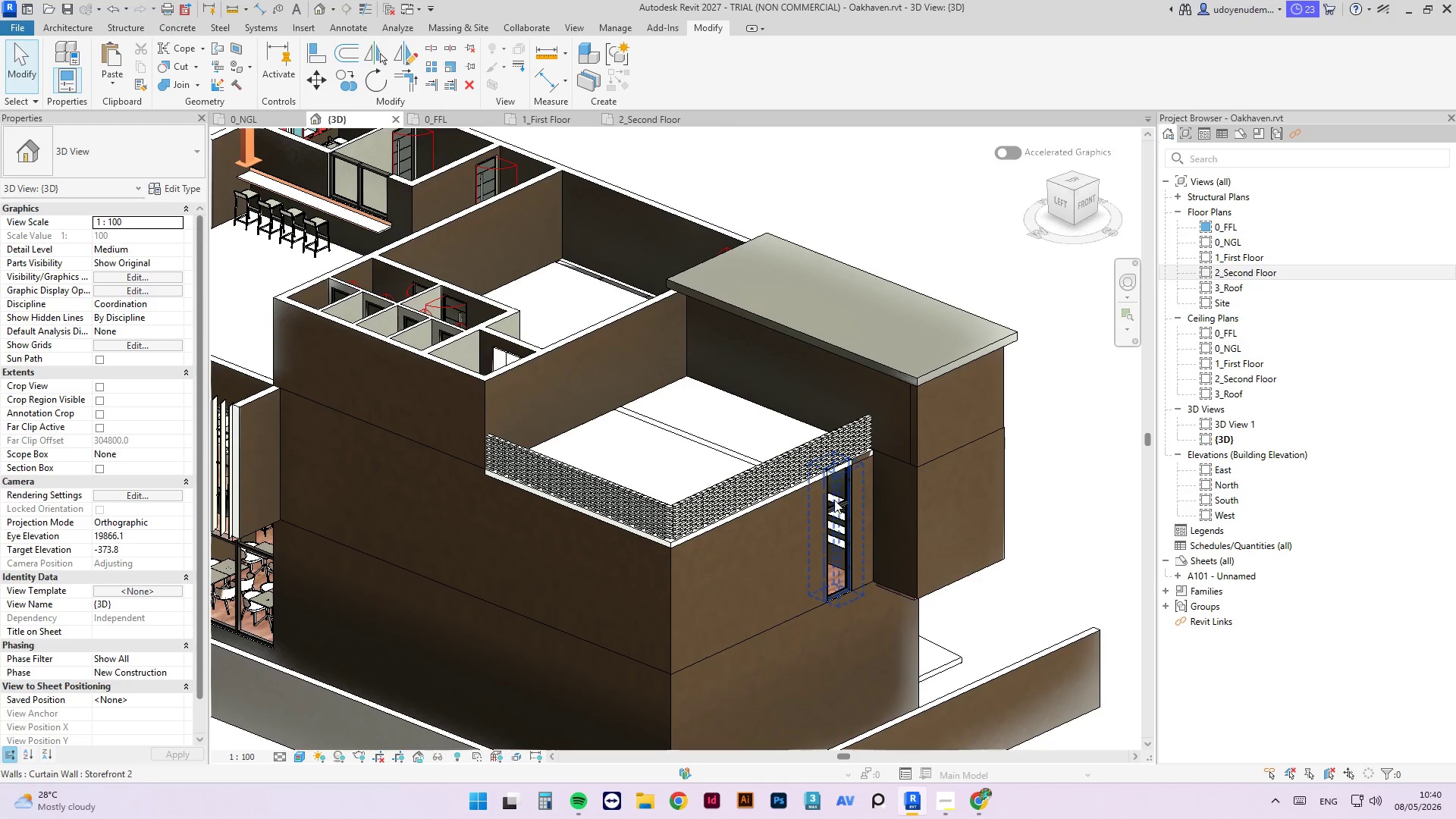 
left_click([834, 500])
 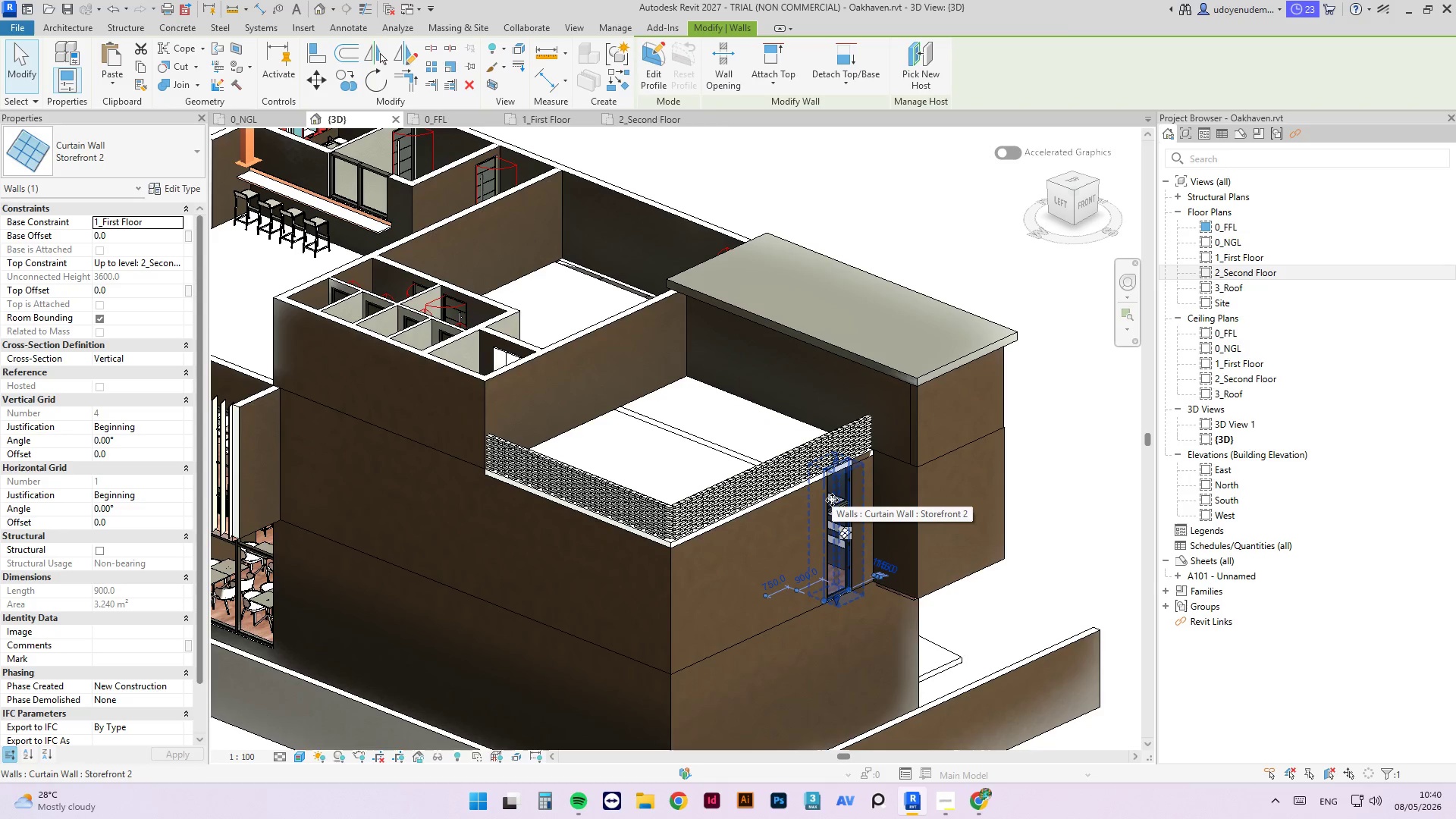 
key(Delete)
 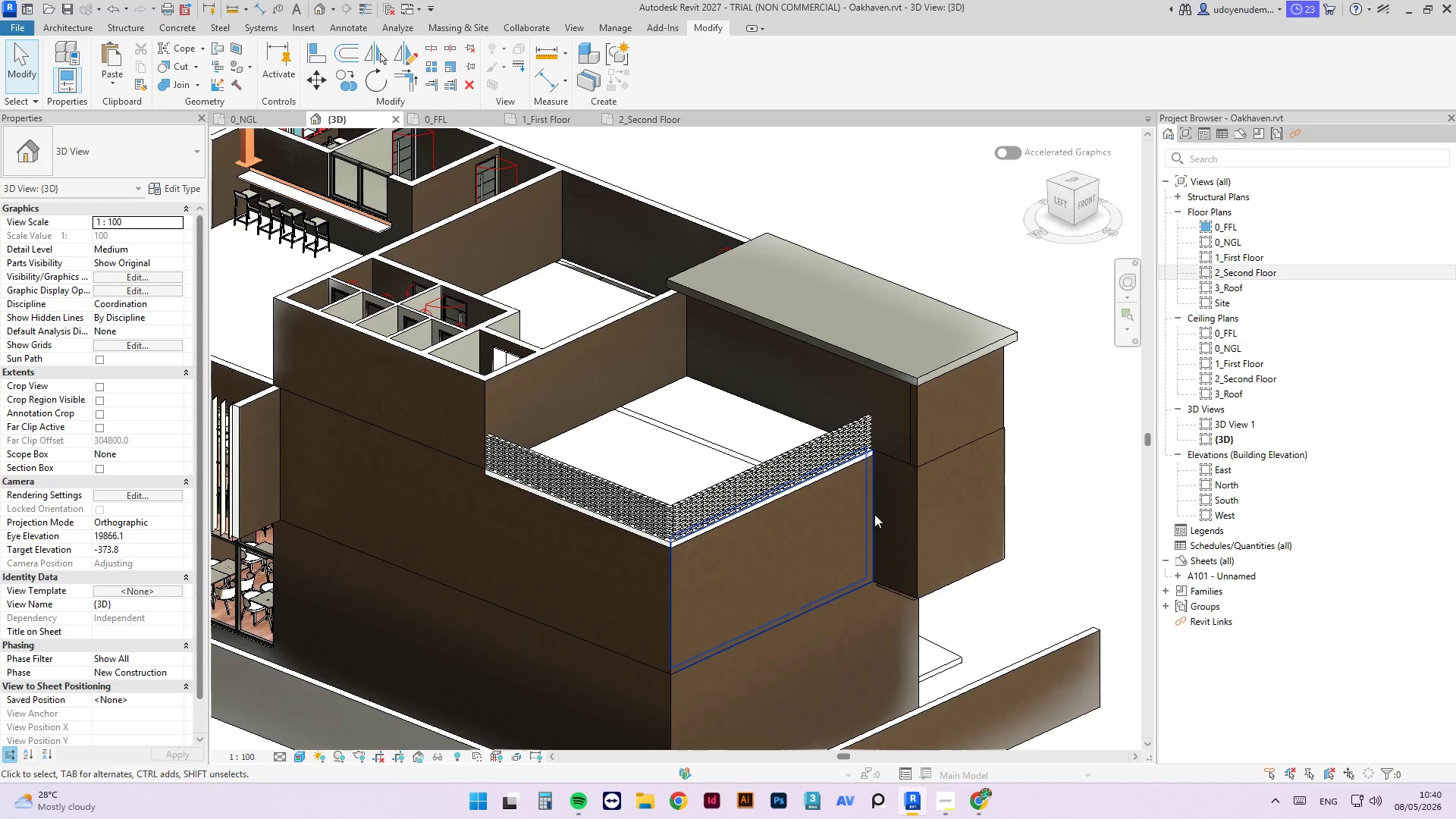 
hold_key(key=ShiftLeft, duration=0.41)
 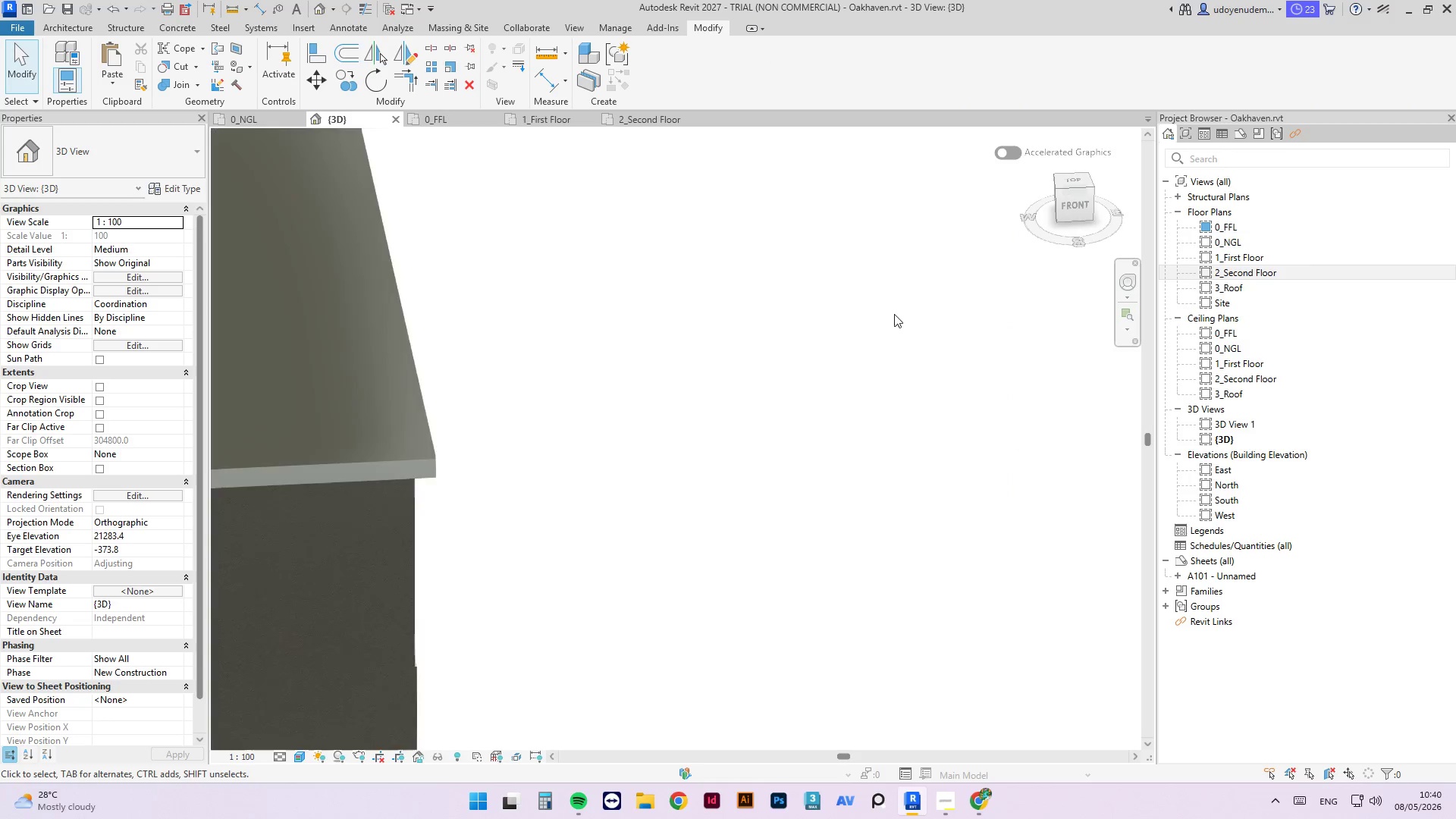 
scroll: coordinate [1009, 358], scroll_direction: up, amount: 10.0
 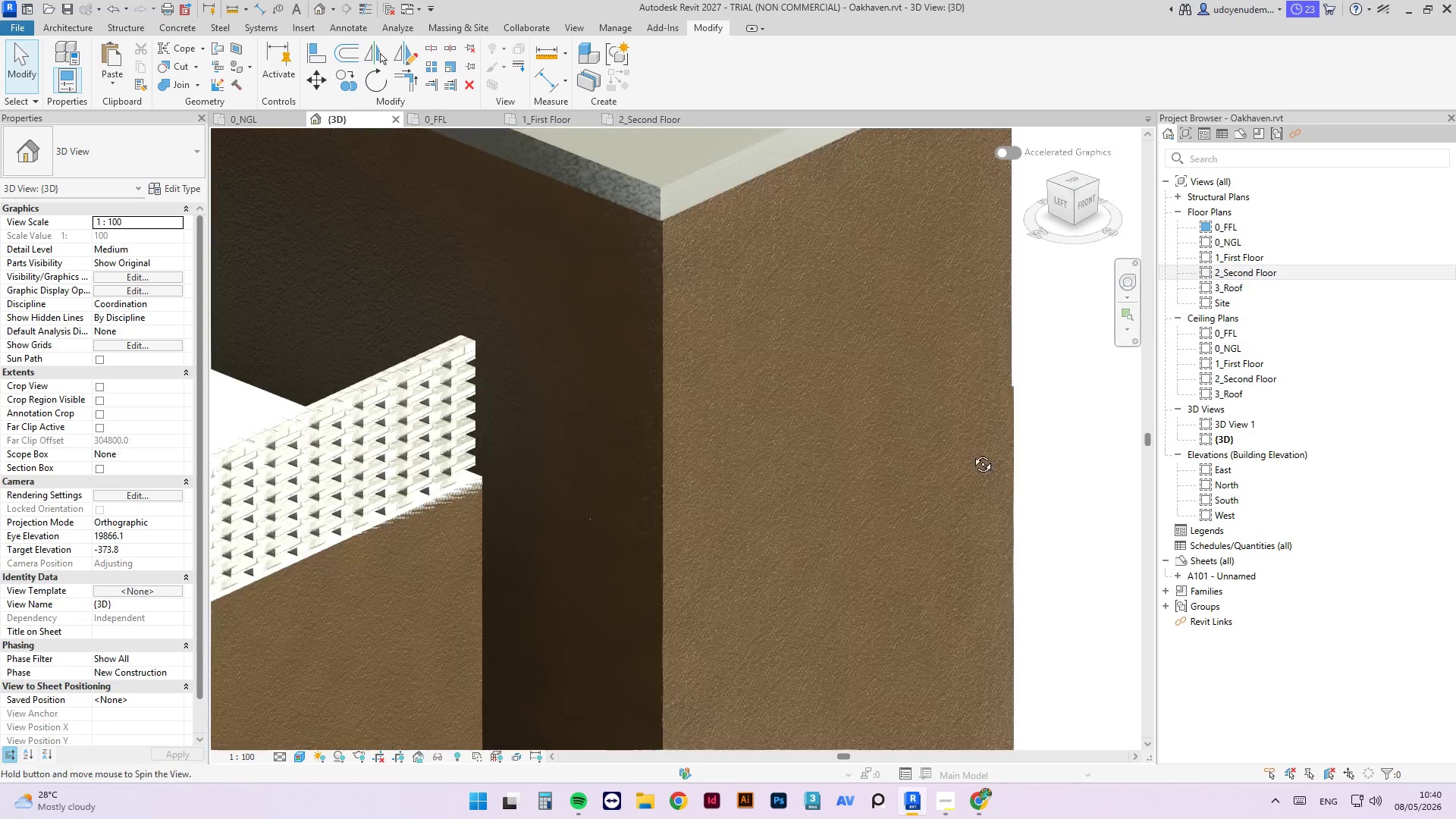 
scroll: coordinate [888, 313], scroll_direction: down, amount: 11.0
 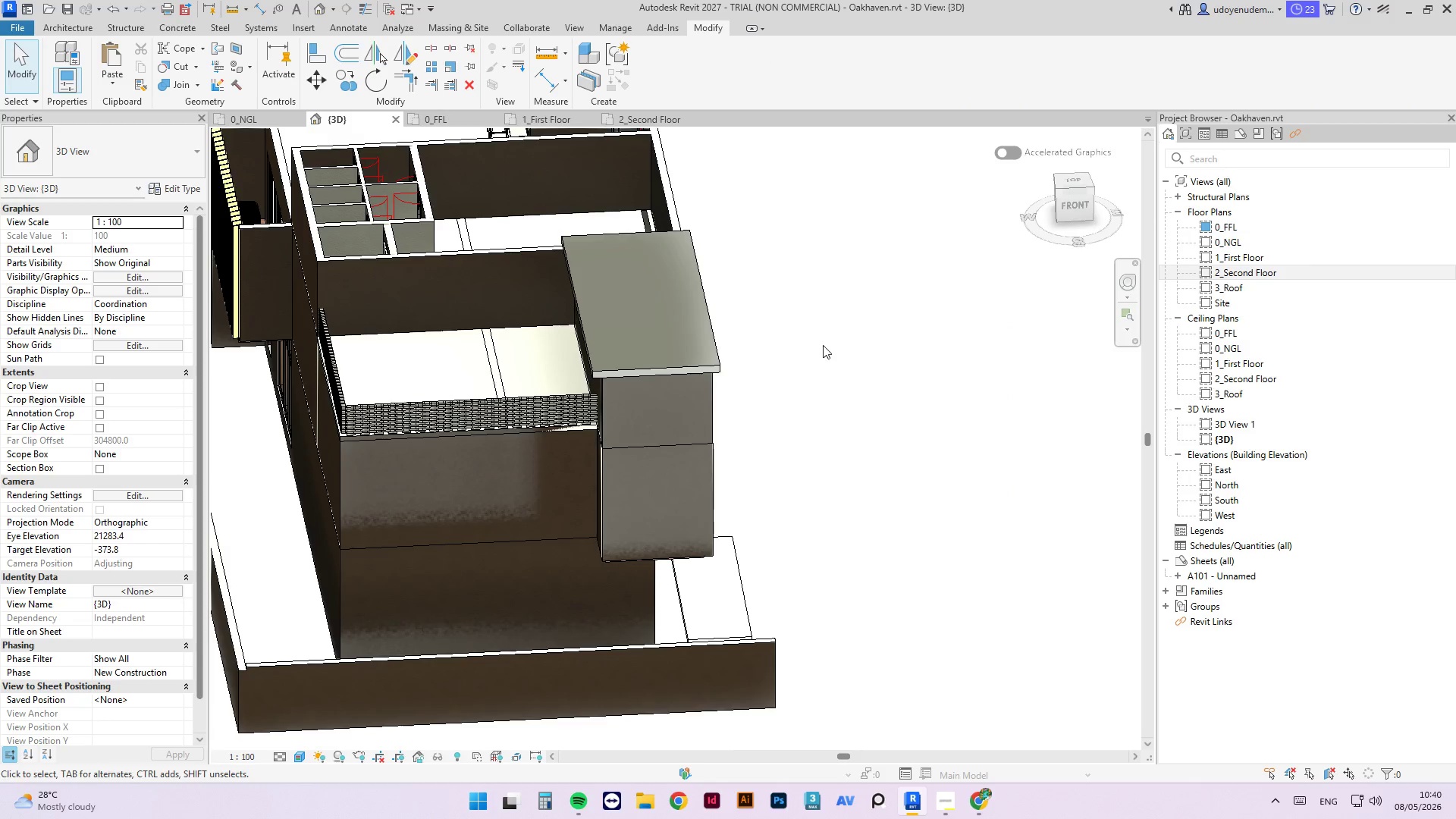 
hold_key(key=ShiftLeft, duration=1.16)
 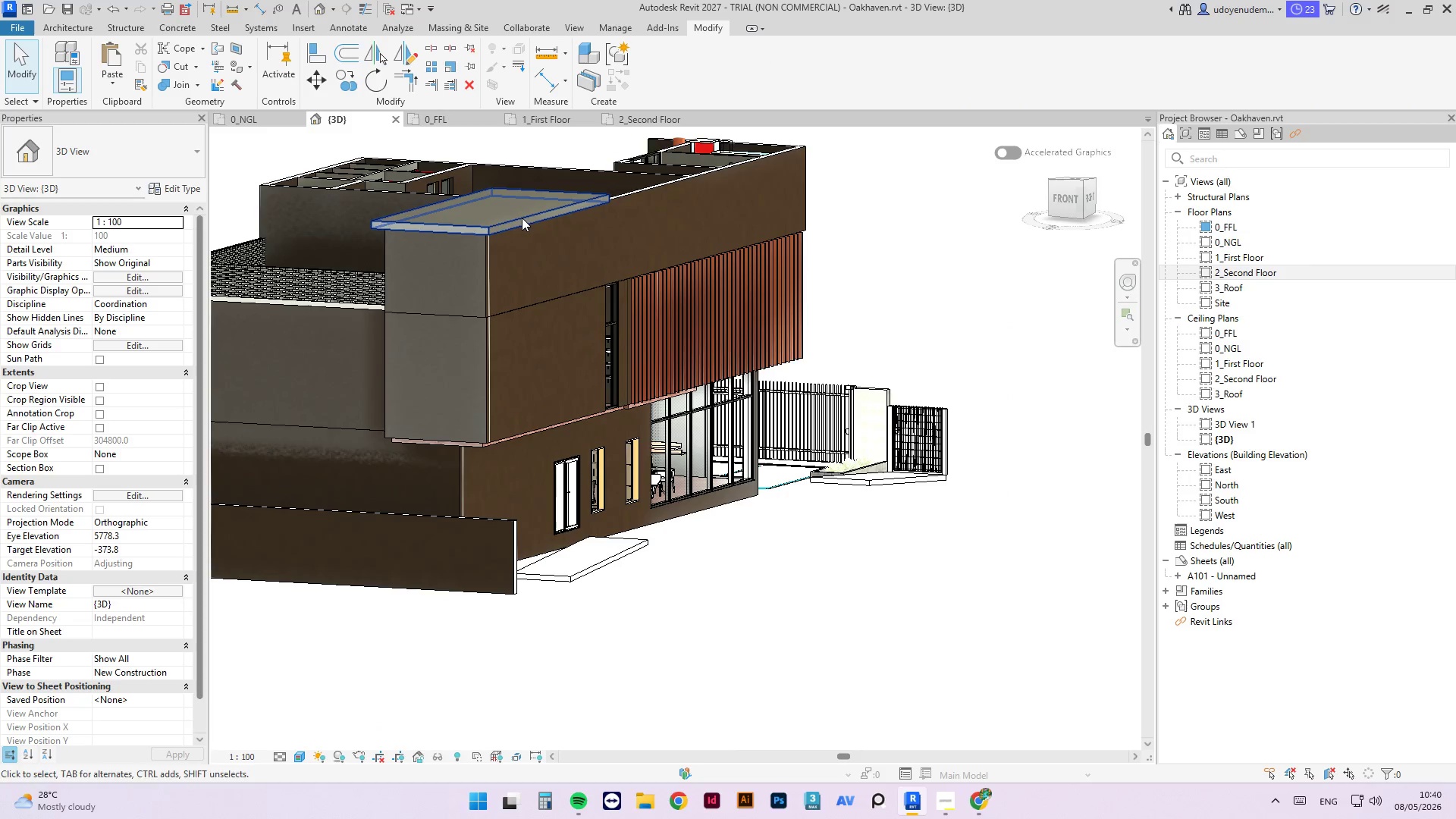 
left_click([521, 221])
 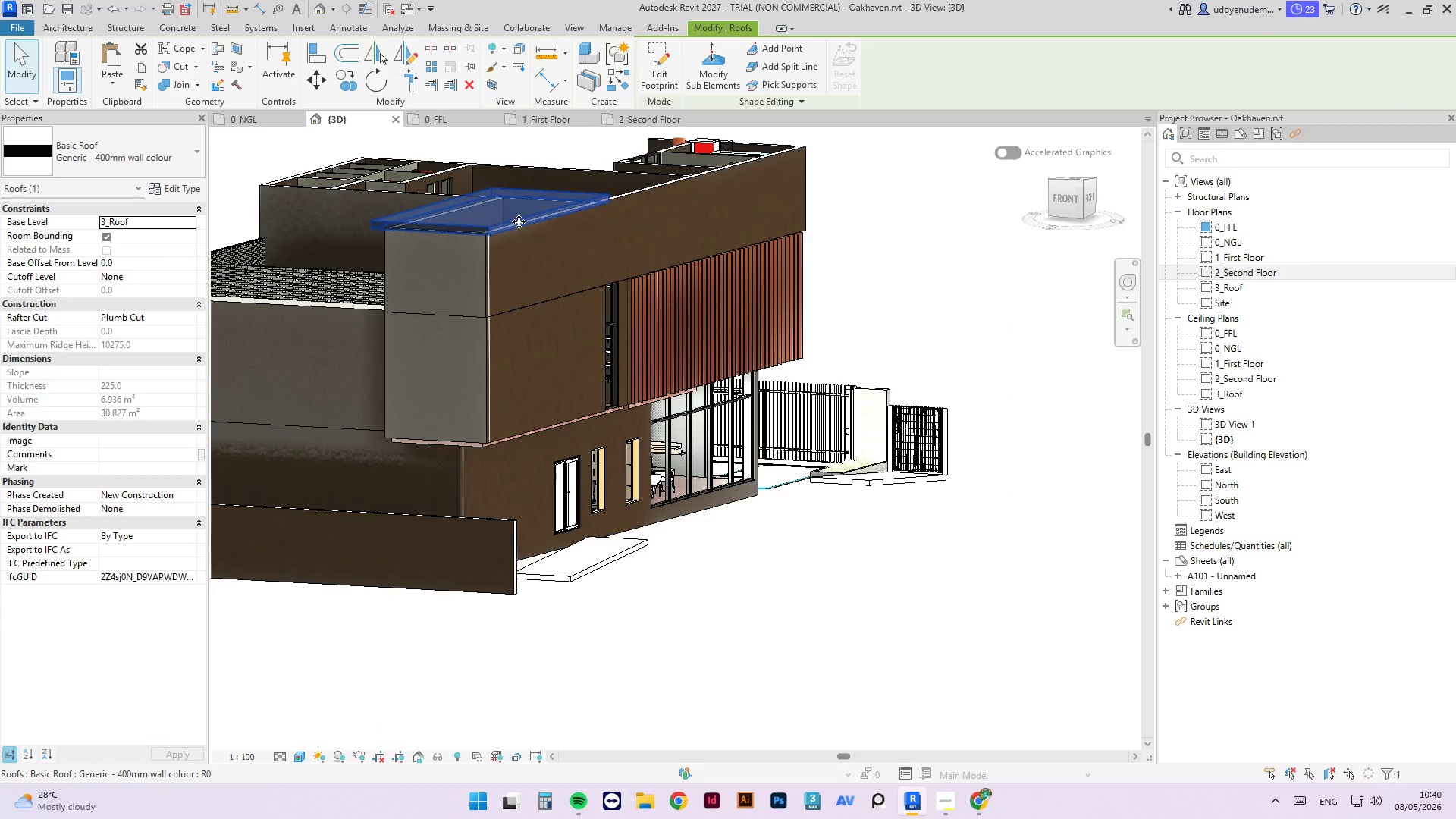 
key(Delete)
 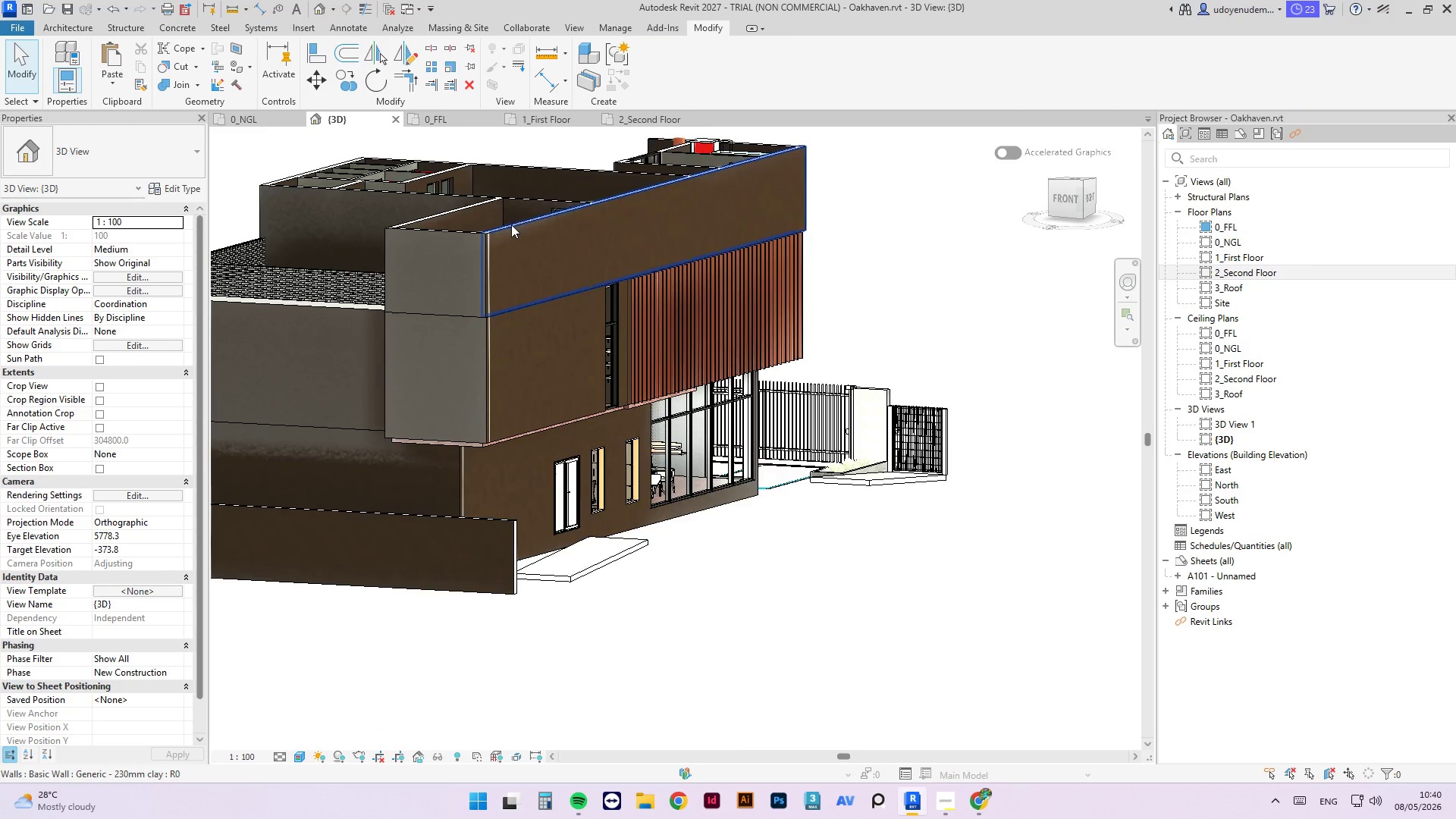 
hold_key(key=ShiftLeft, duration=2.36)
 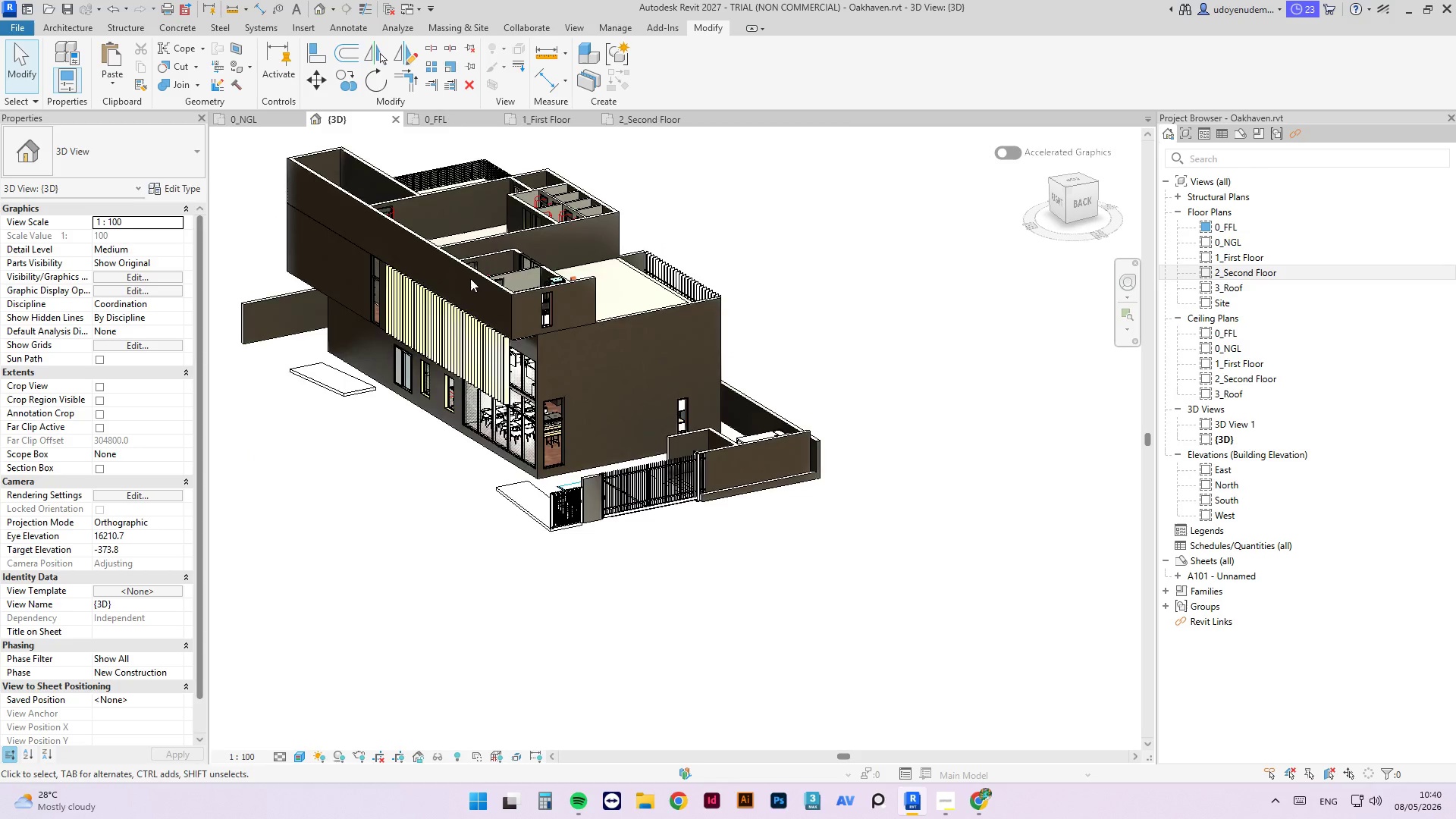 
scroll: coordinate [517, 270], scroll_direction: down, amount: 4.0
 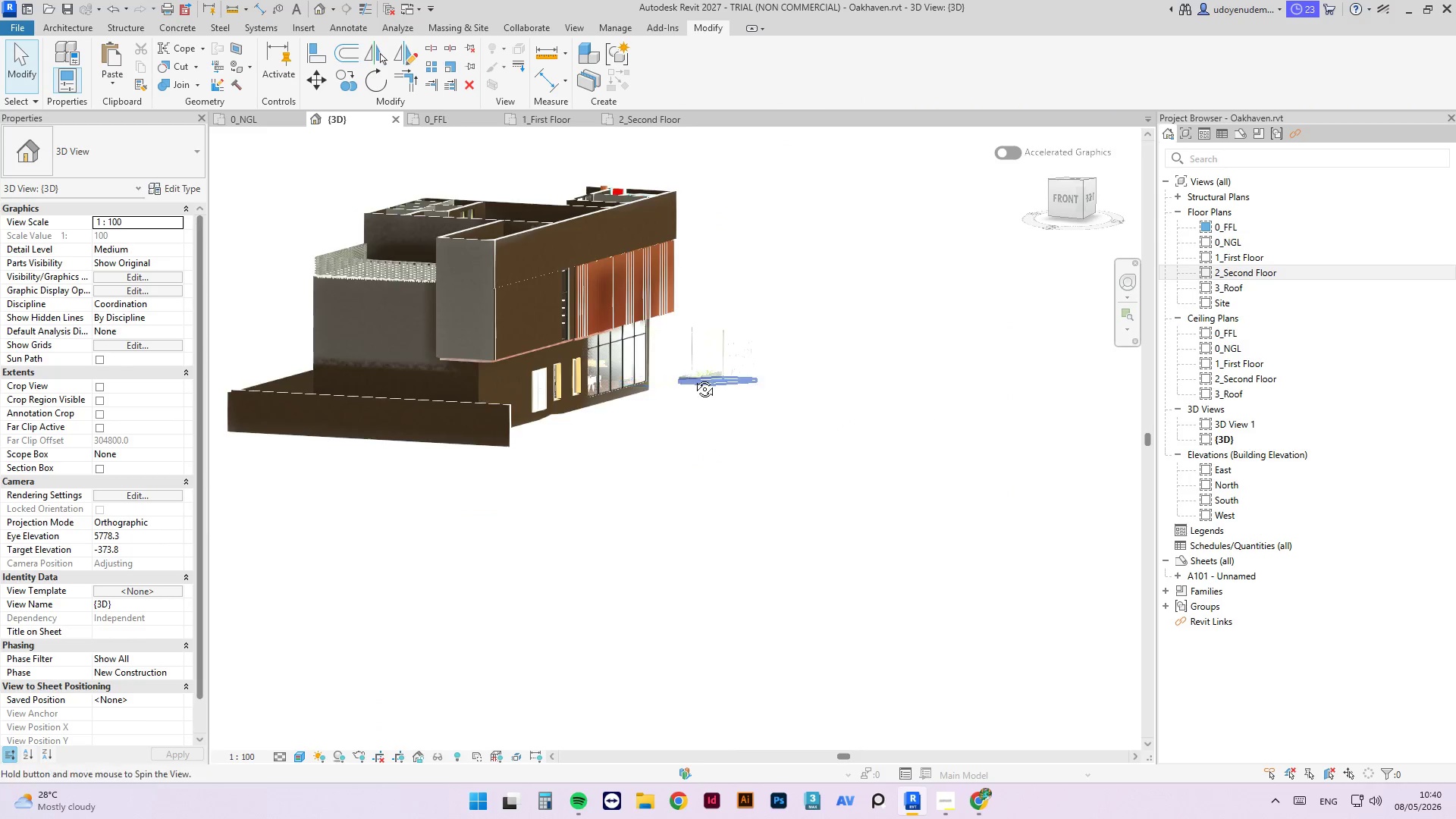 
scroll: coordinate [471, 278], scroll_direction: up, amount: 3.0
 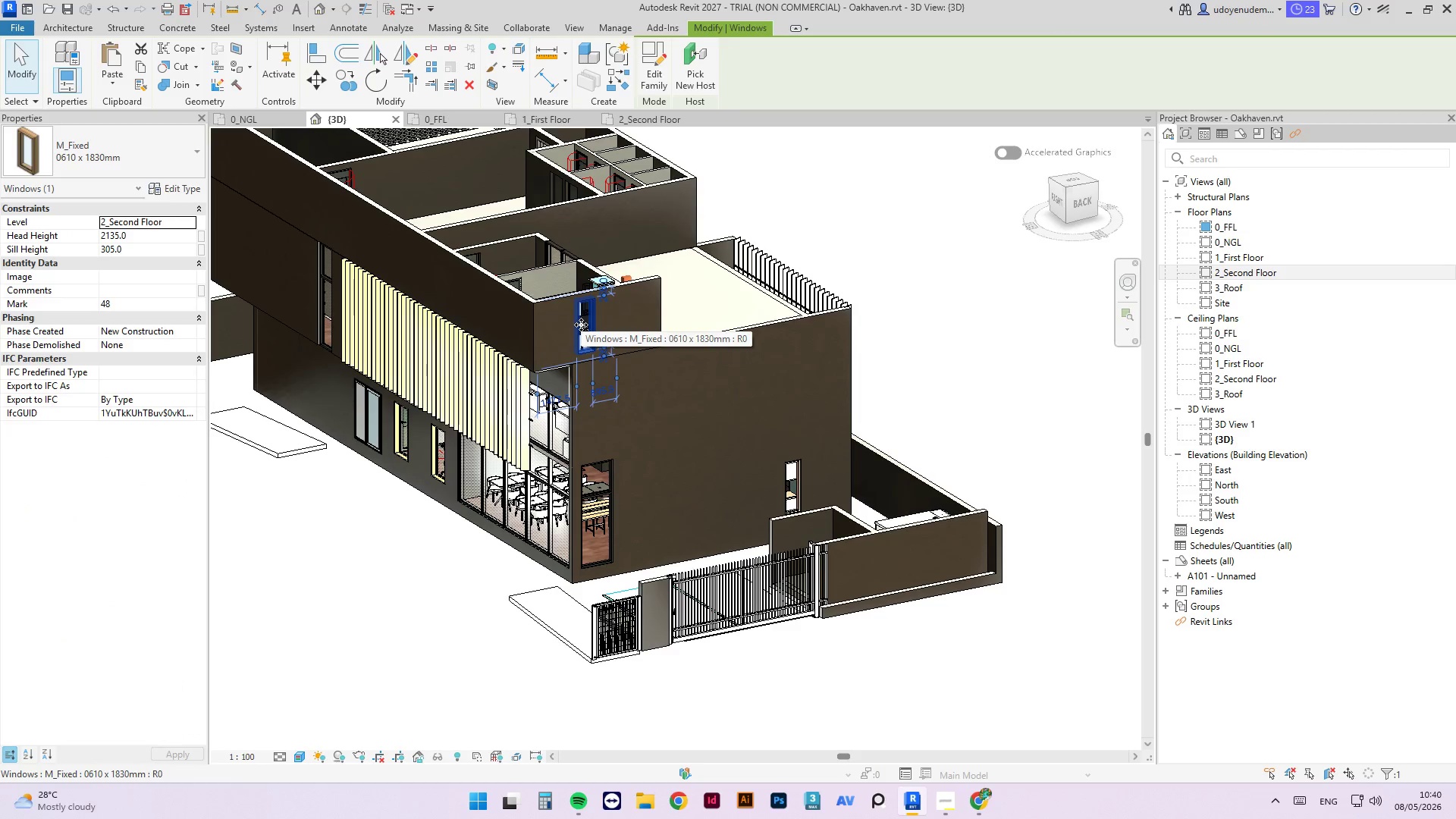 
key(Delete)
 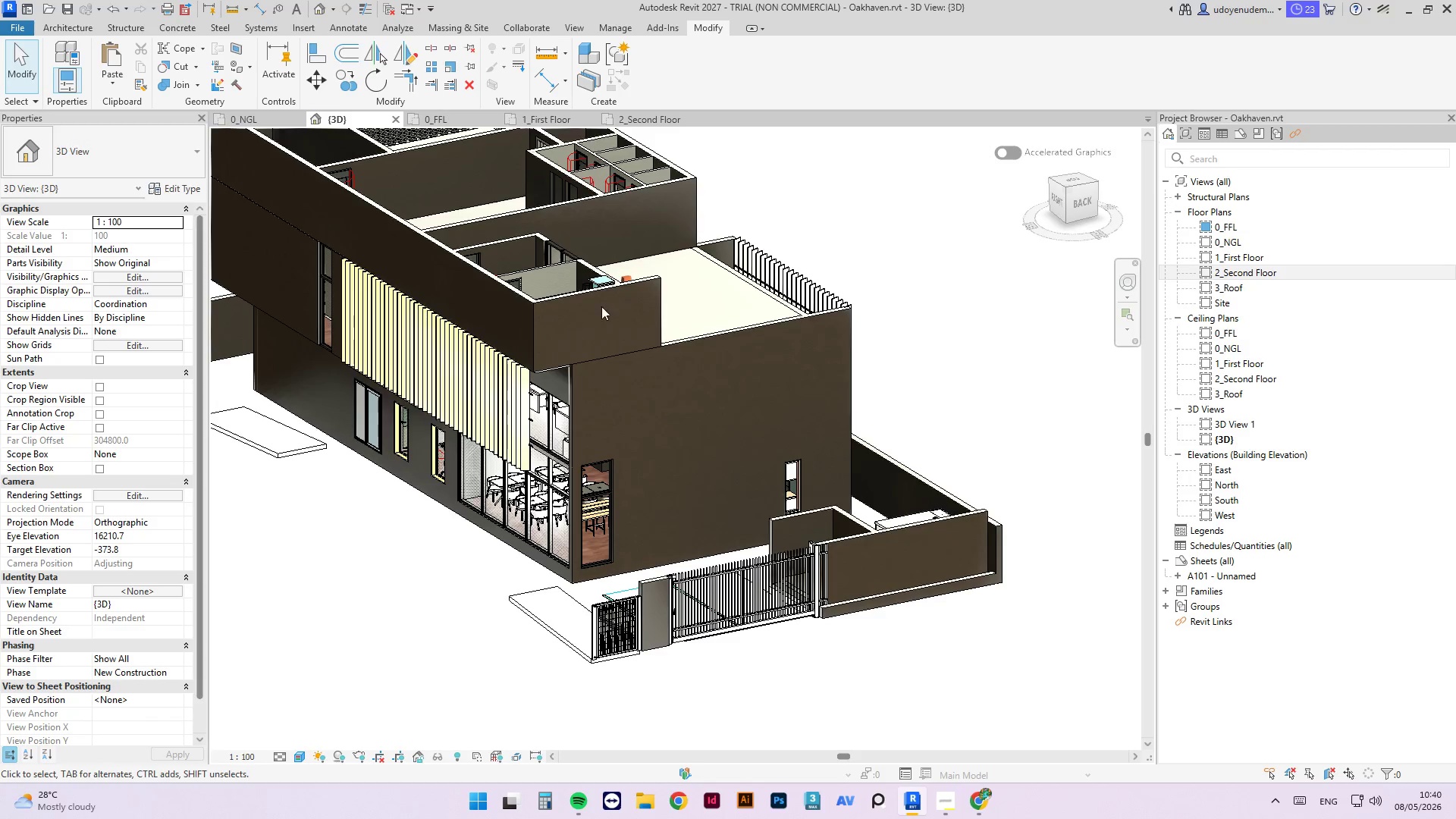 
hold_key(key=ShiftLeft, duration=8.58)
 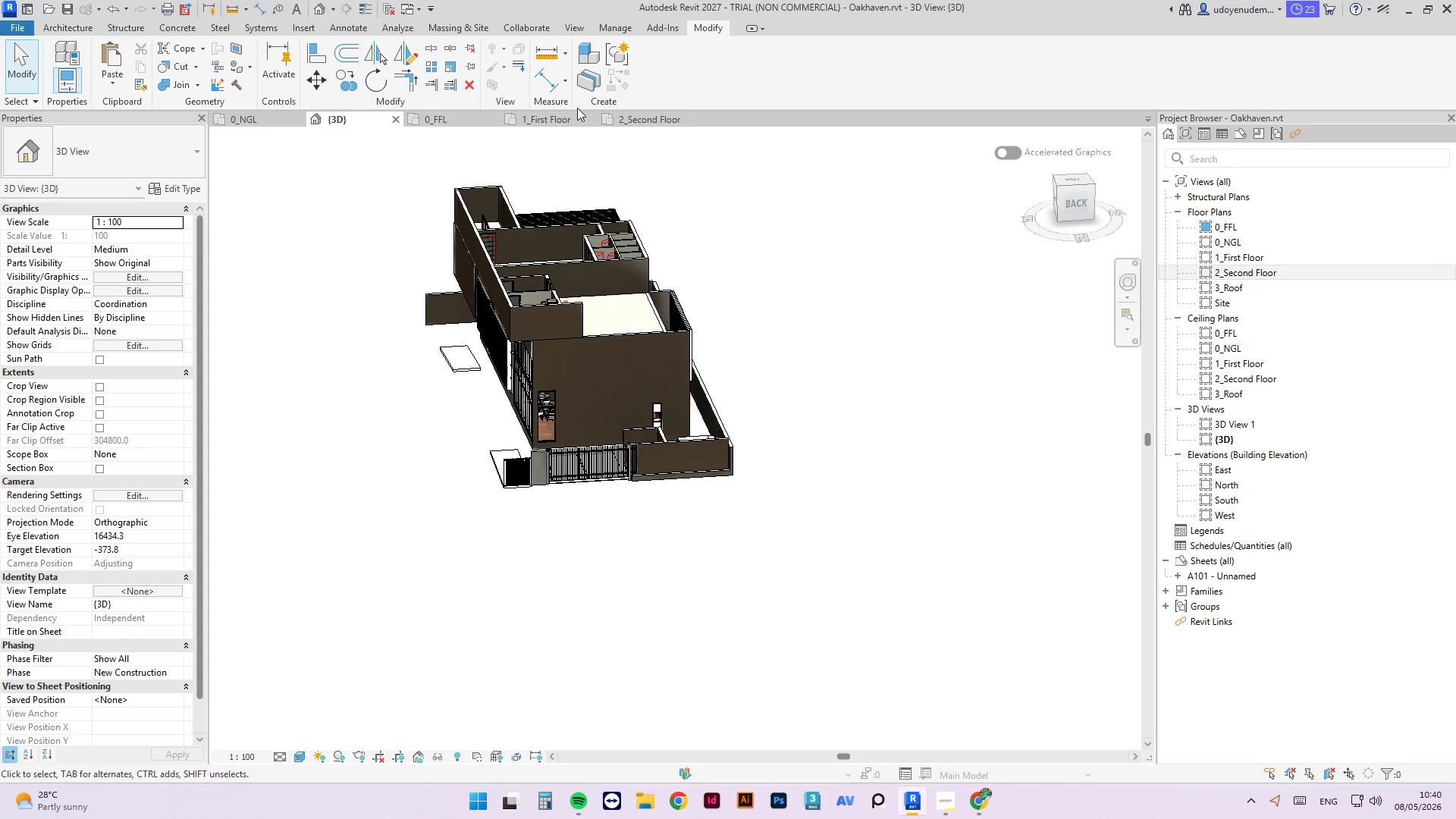 
scroll: coordinate [622, 332], scroll_direction: down, amount: 5.0
 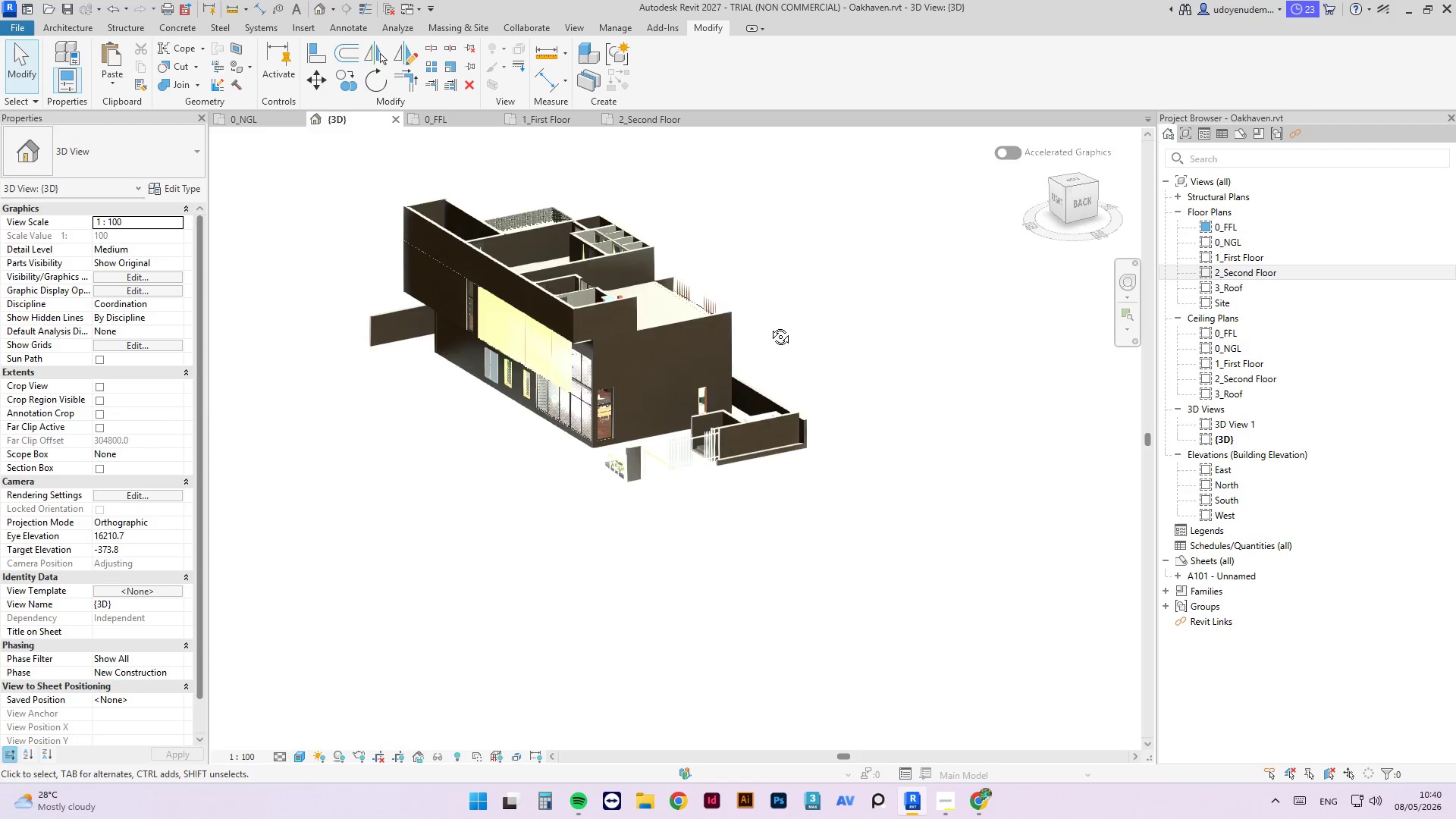 
left_click([637, 114])
 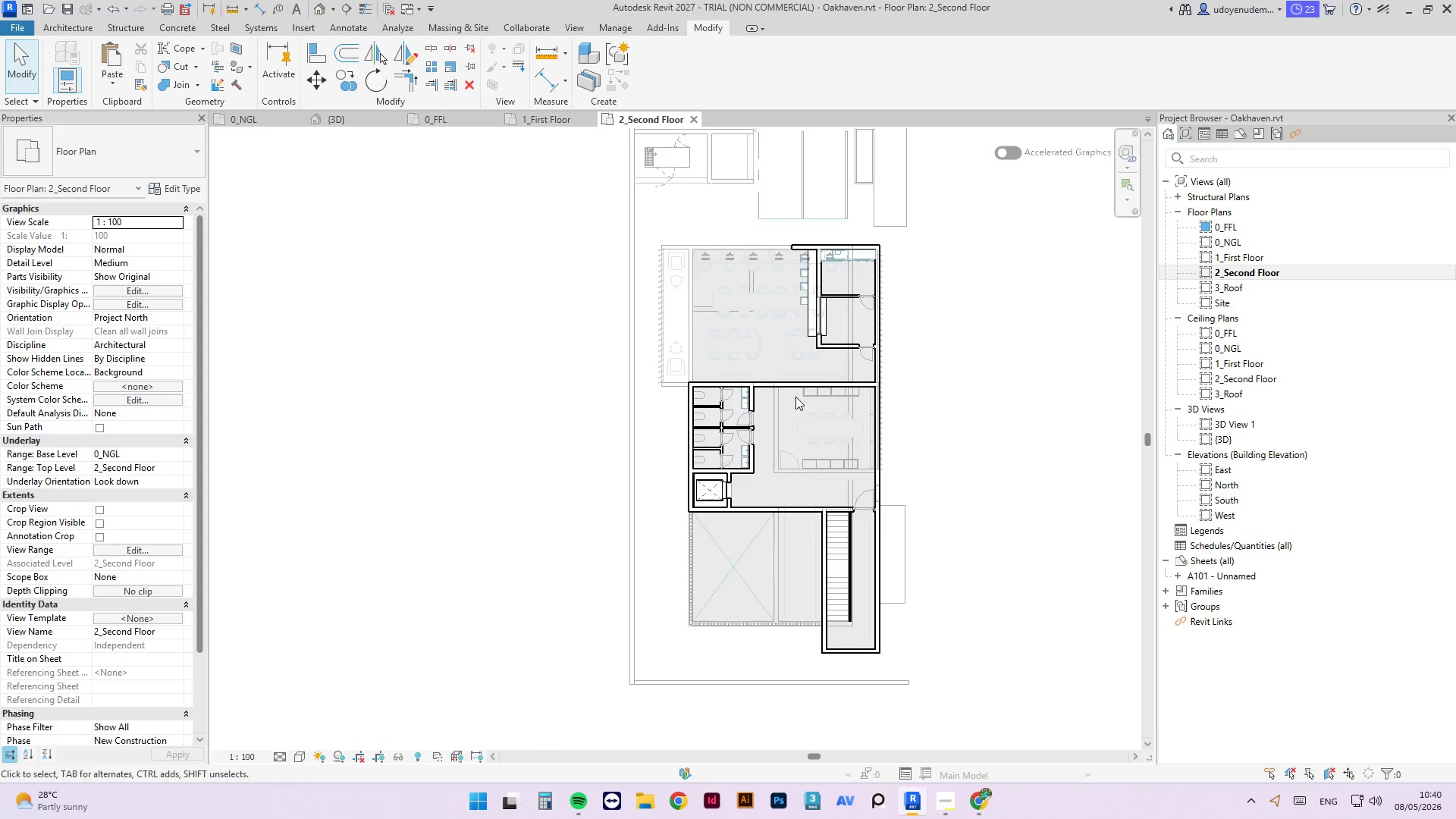 
left_click([797, 283])
 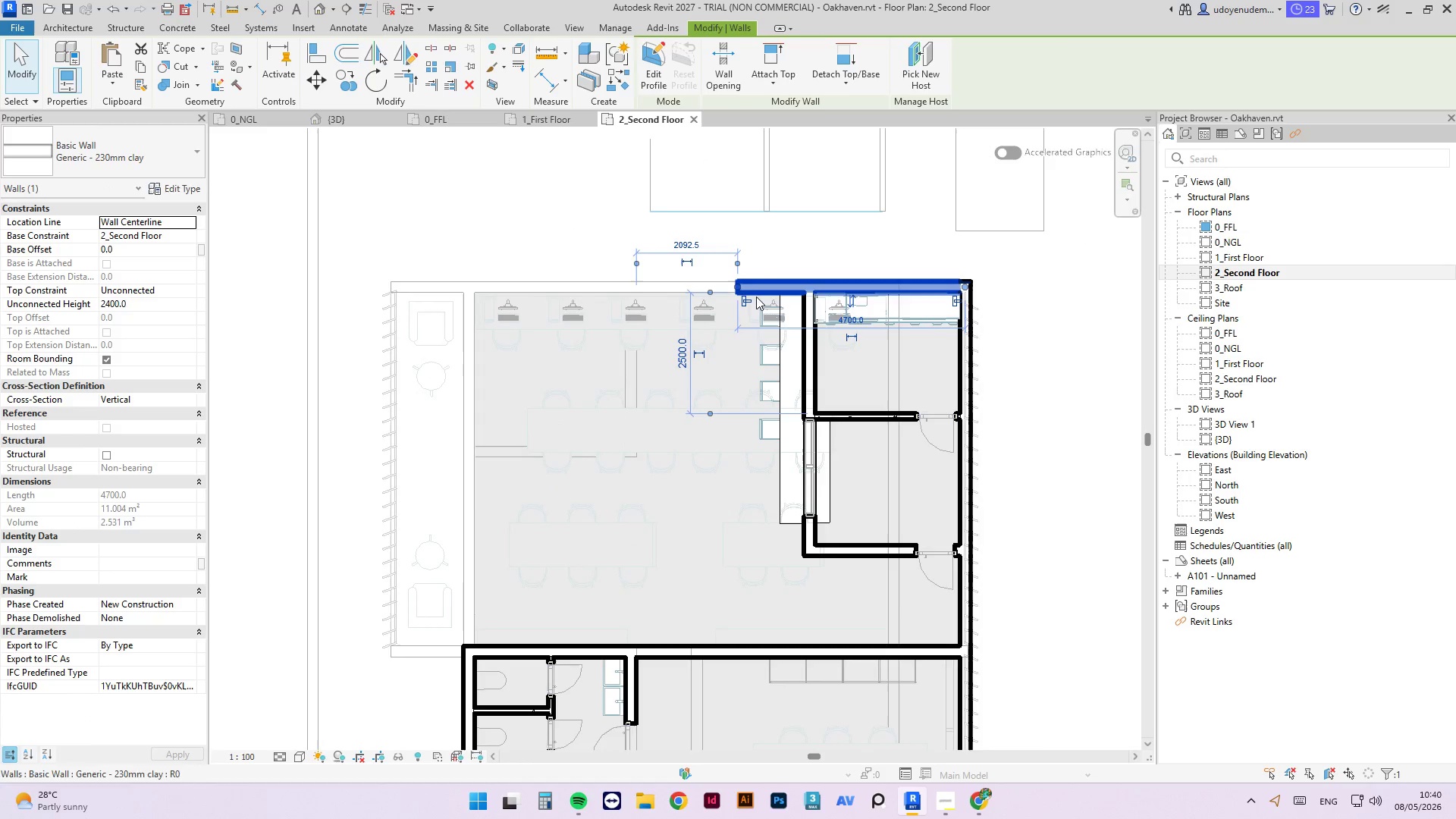 
scroll: coordinate [755, 297], scroll_direction: up, amount: 9.0
 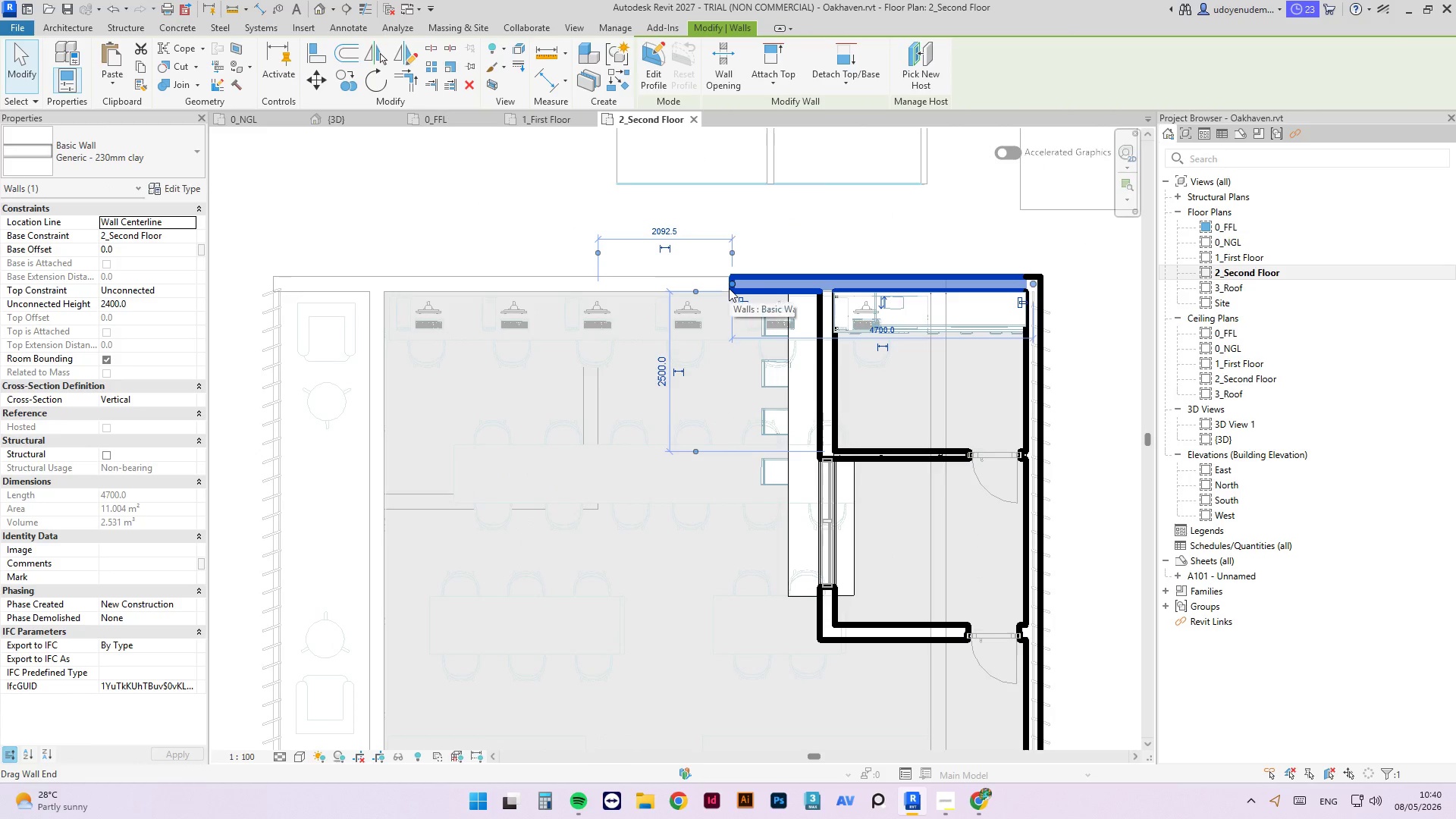 
left_click_drag(start_coordinate=[730, 286], to_coordinate=[614, 281])
 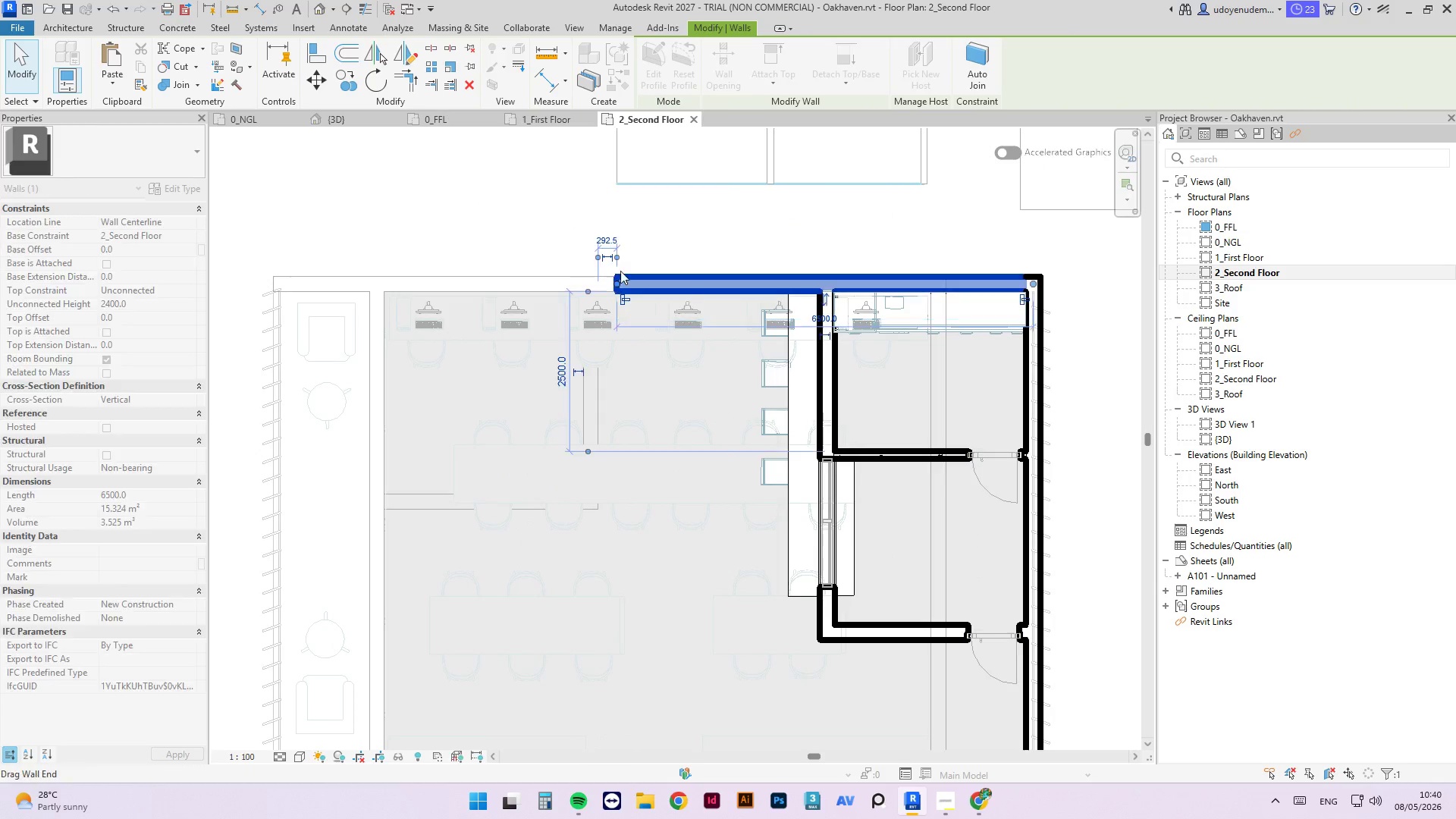 
left_click([902, 248])
 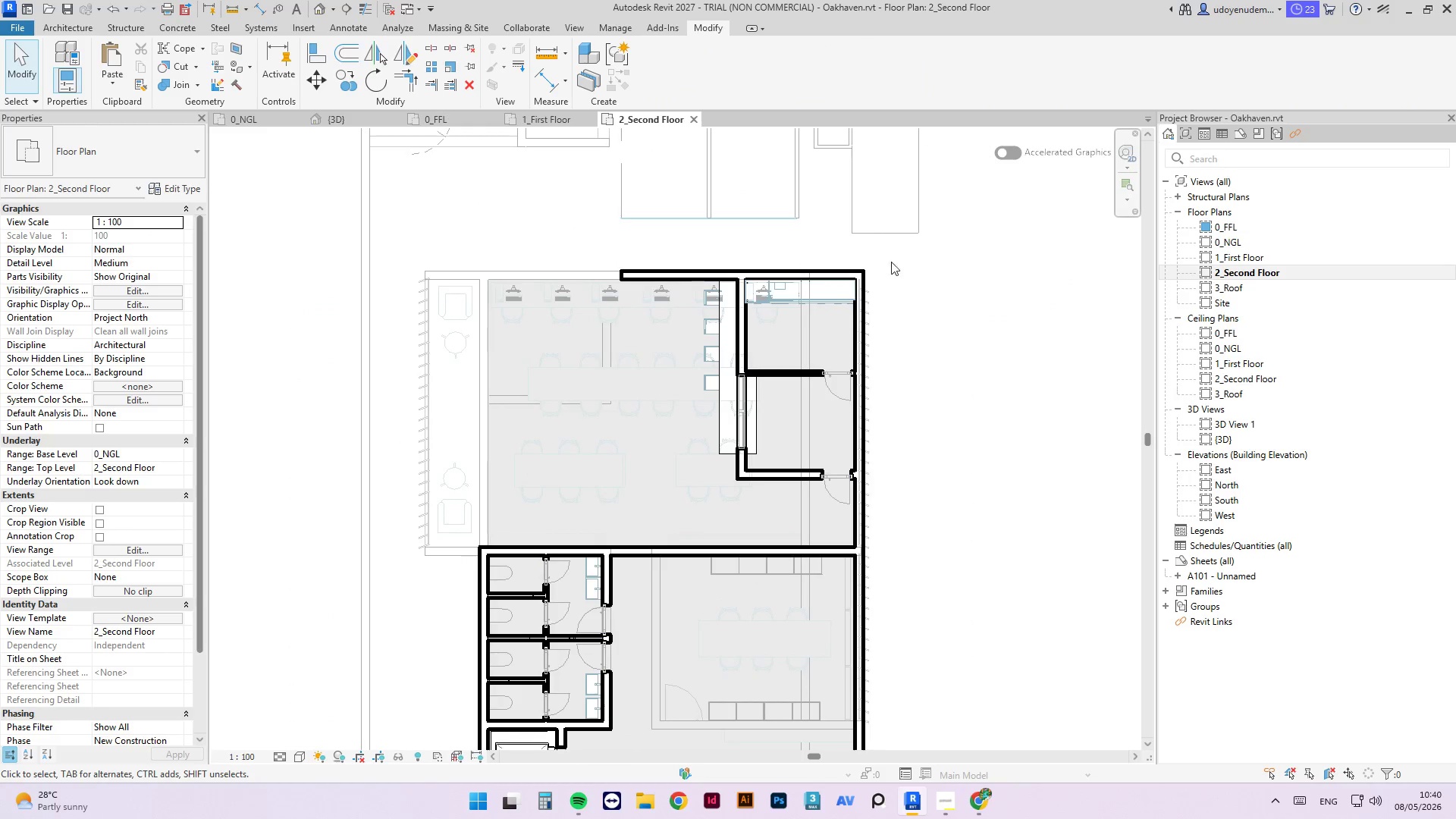 
scroll: coordinate [893, 287], scroll_direction: down, amount: 7.0
 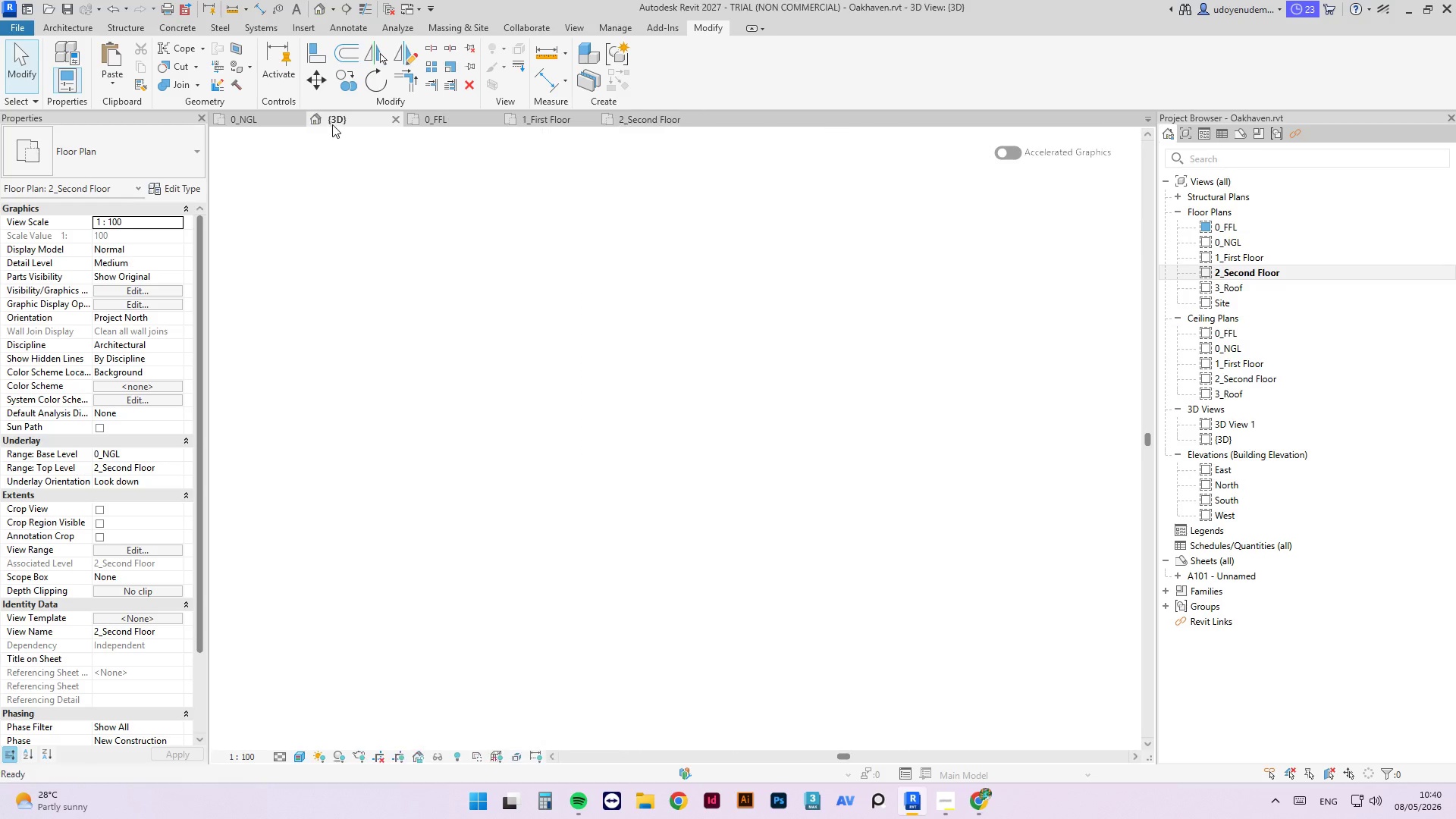 
hold_key(key=ShiftLeft, duration=2.84)
 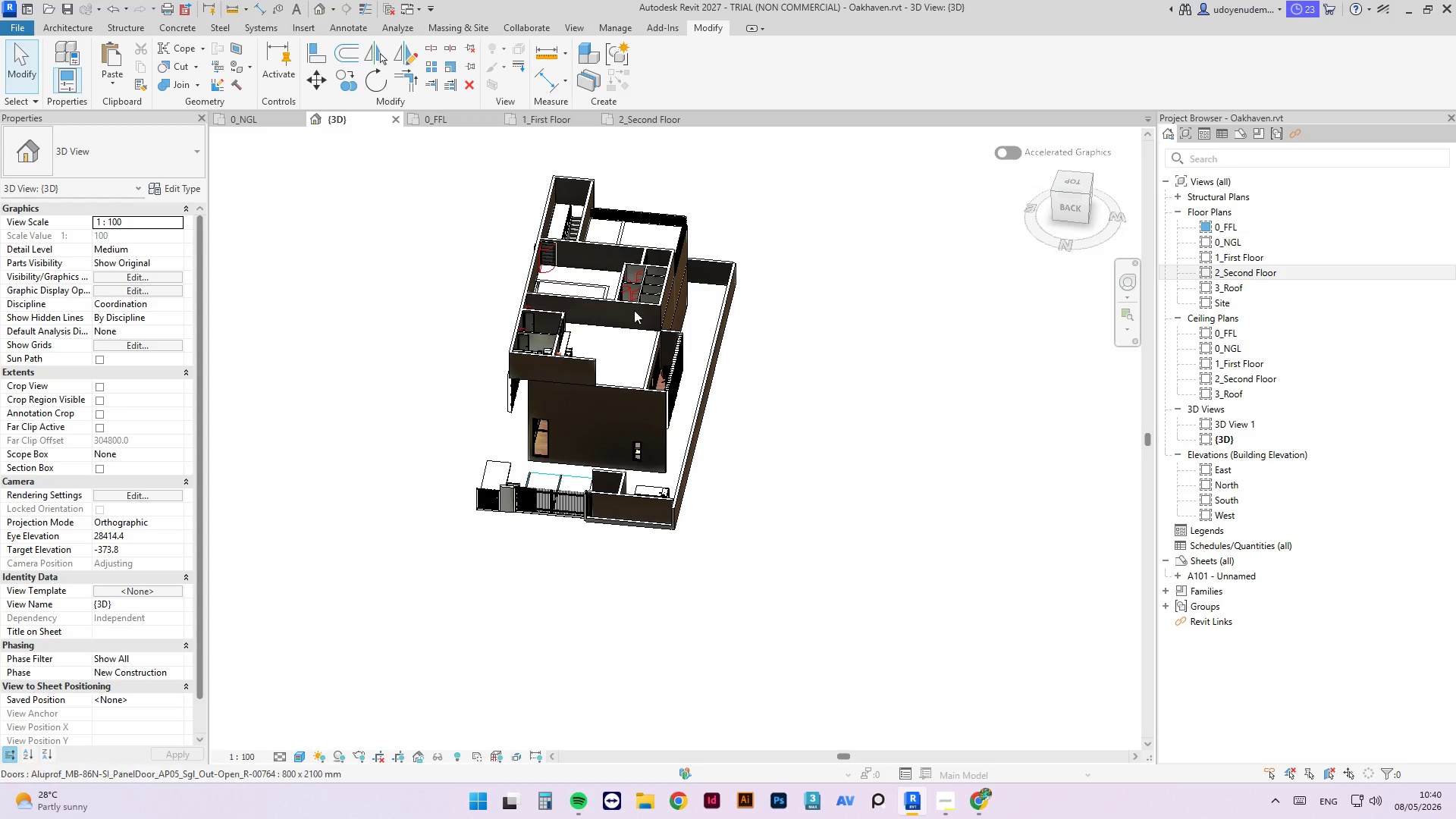 
scroll: coordinate [837, 431], scroll_direction: down, amount: 1.0
 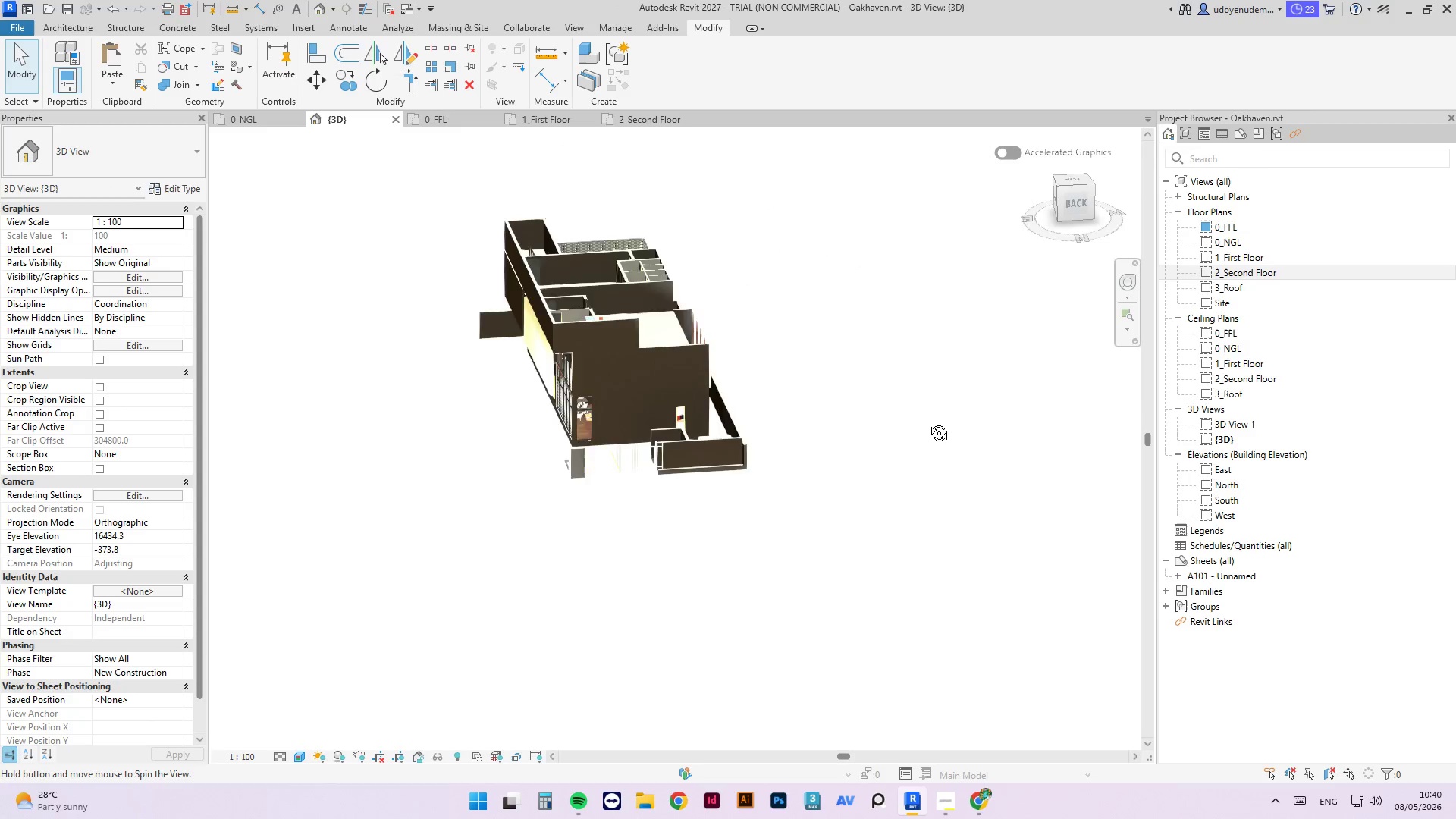 
scroll: coordinate [677, 356], scroll_direction: up, amount: 8.0
 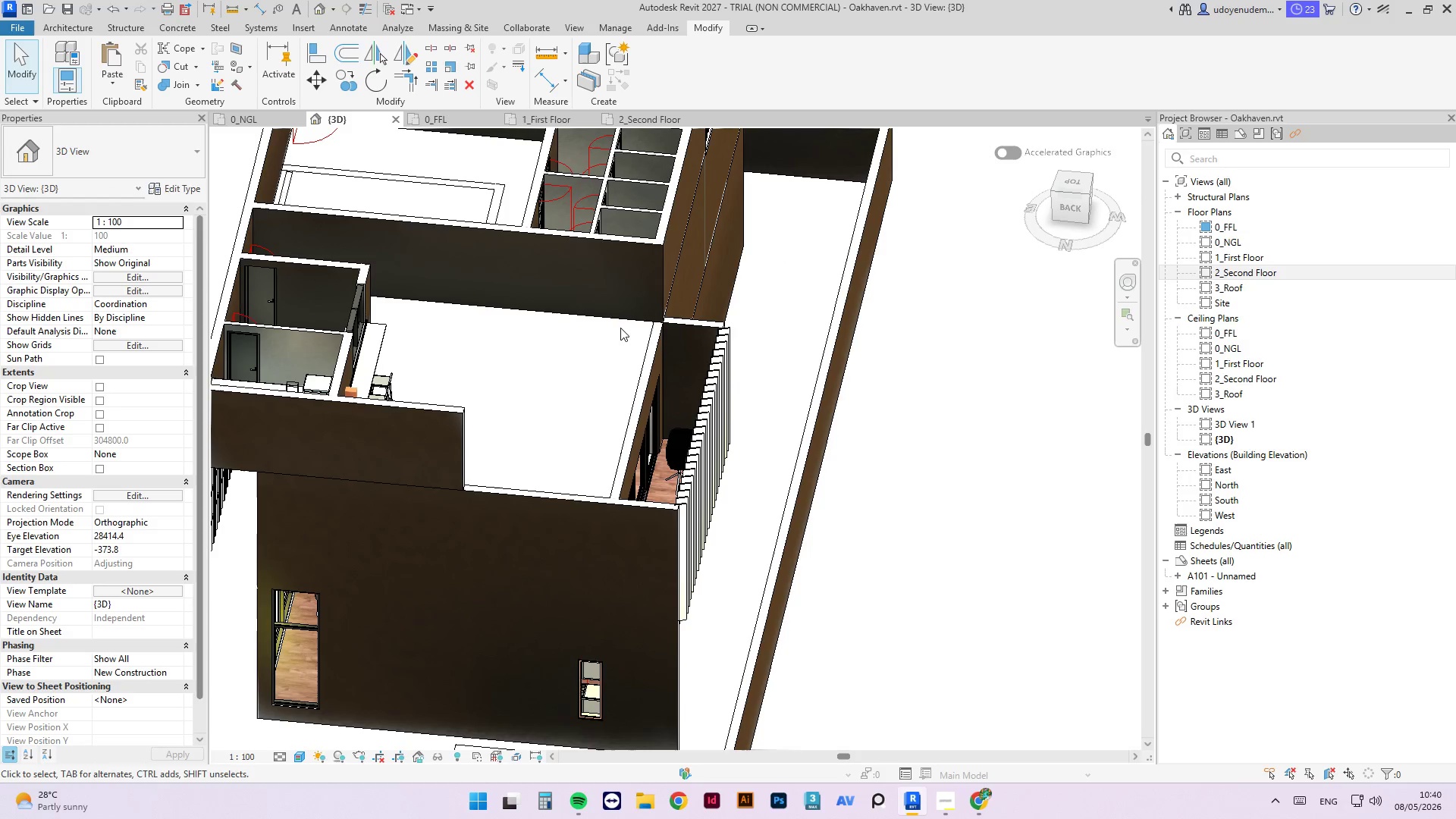 
hold_key(key=ShiftLeft, duration=2.89)
 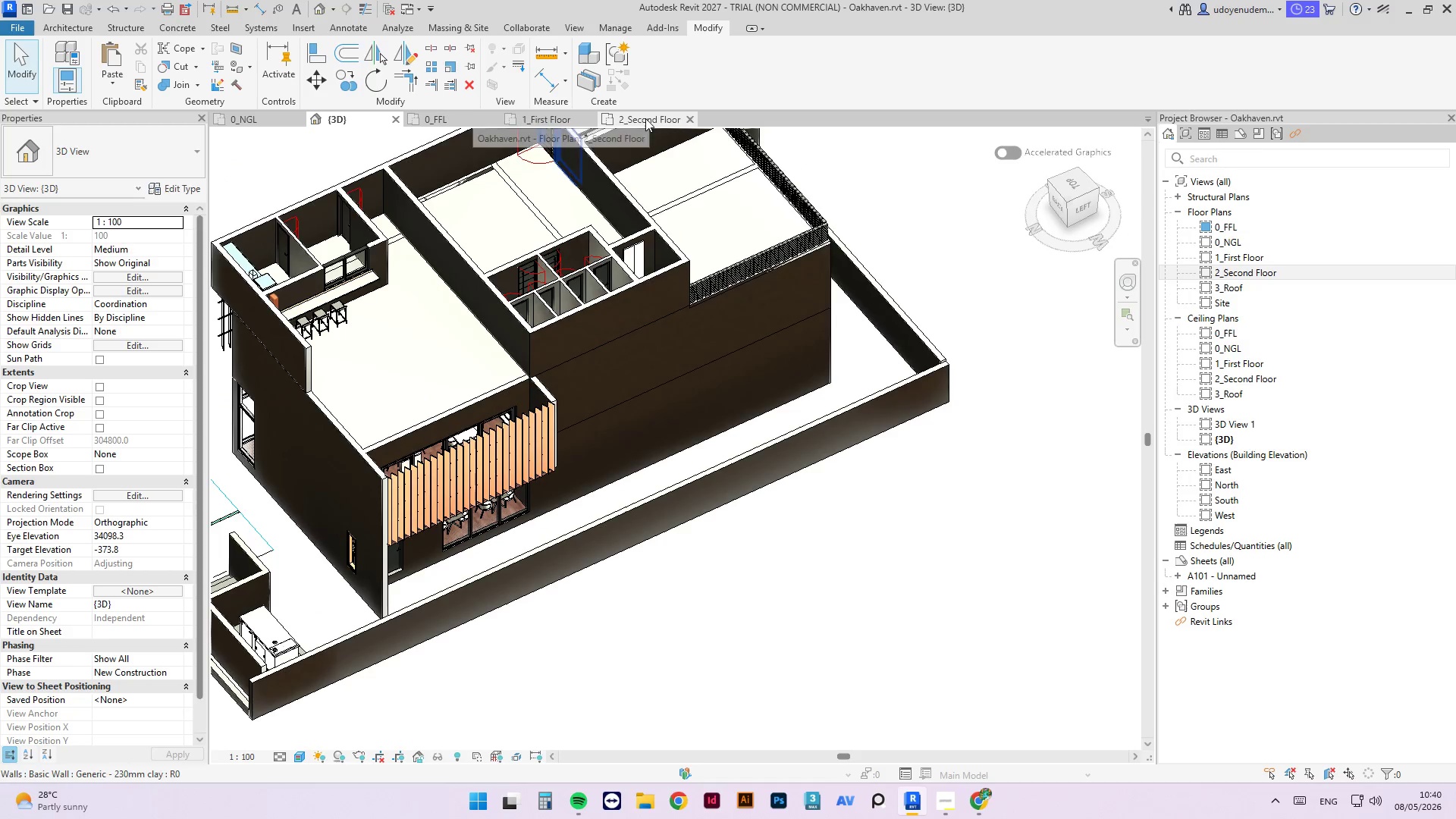 
scroll: coordinate [635, 327], scroll_direction: down, amount: 3.0
 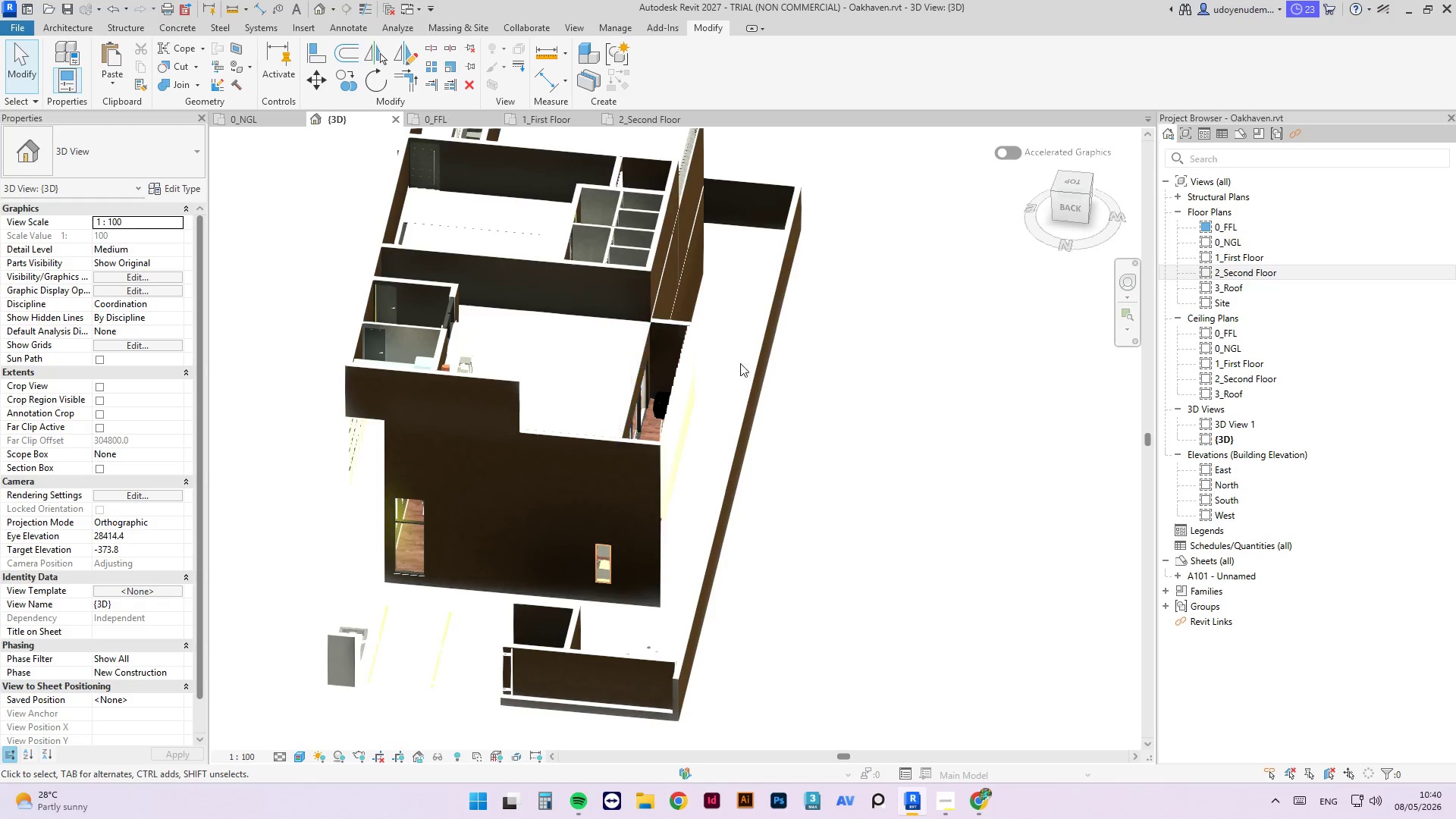 
left_click([645, 118])
 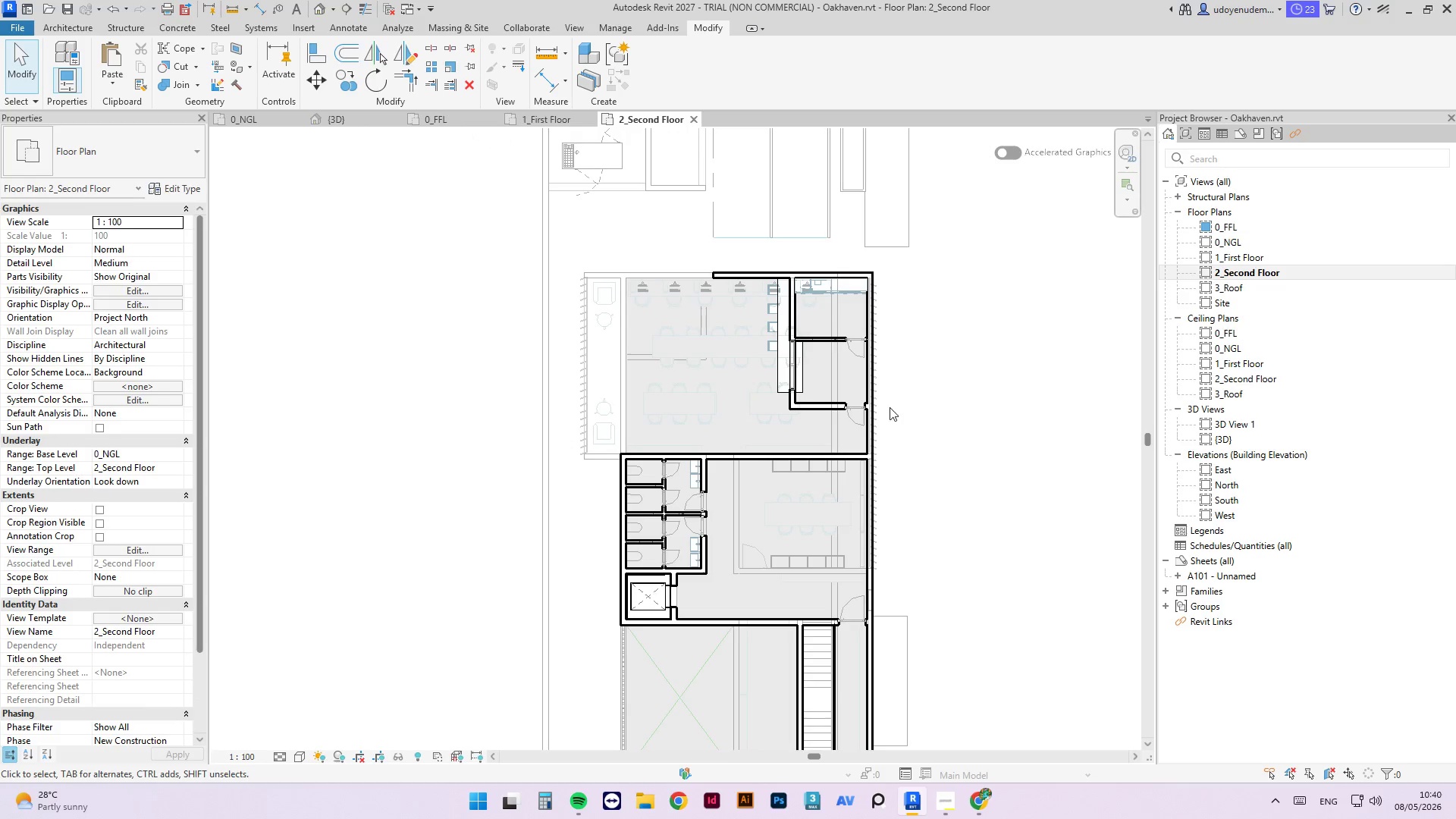 
scroll: coordinate [839, 412], scroll_direction: up, amount: 5.0
 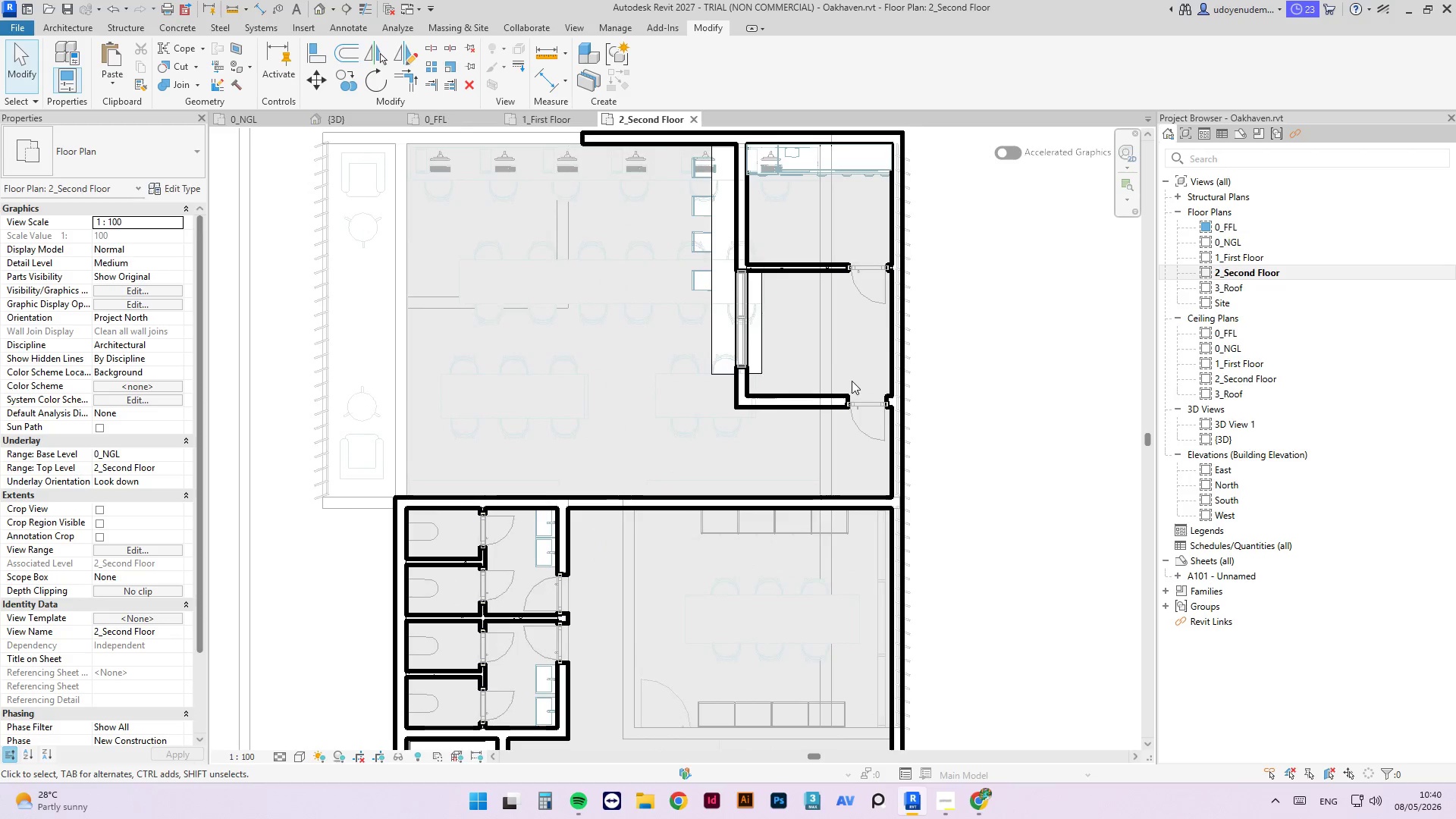 
mouse_move([867, 422])
 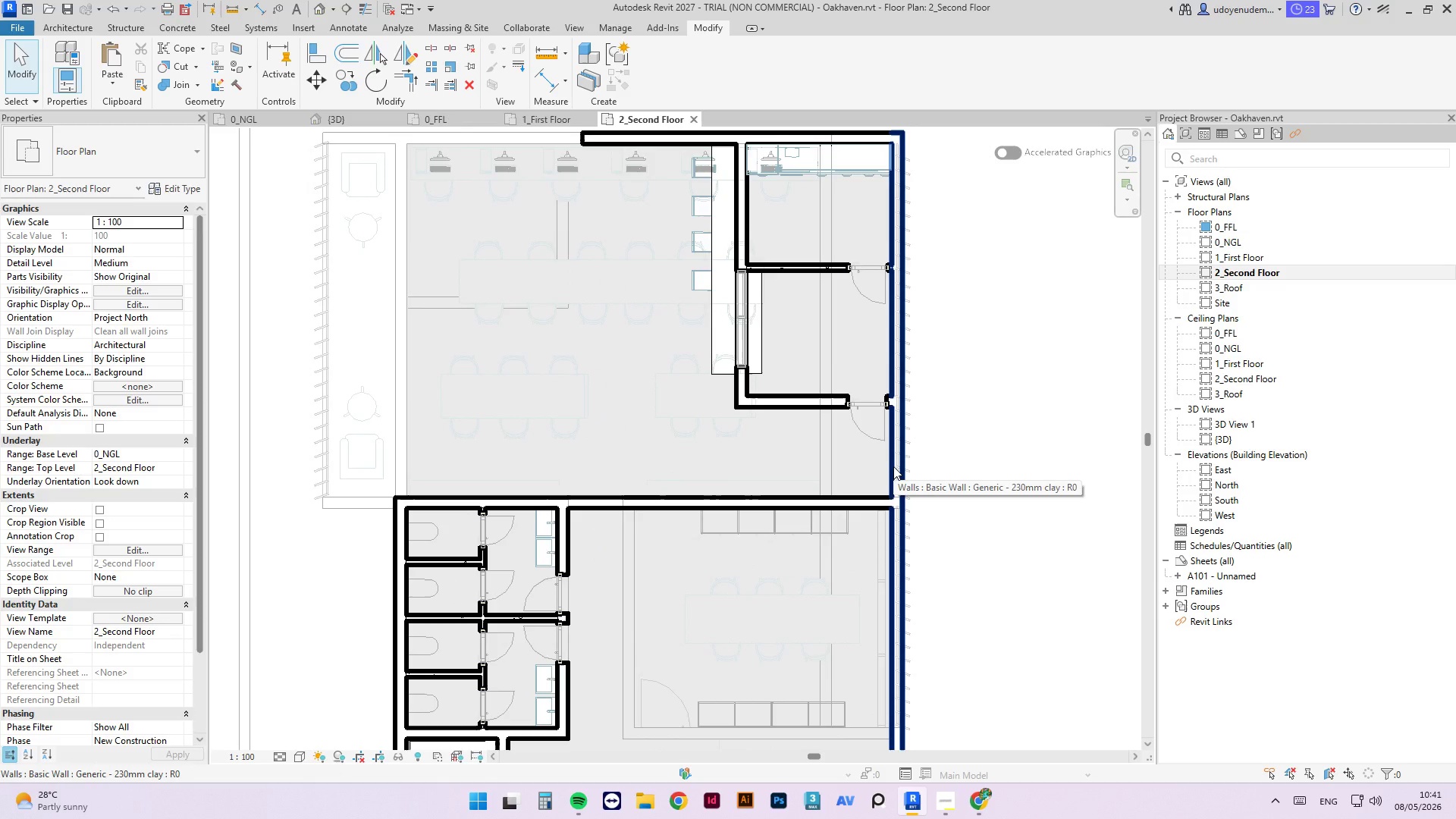 
wait(6.64)
 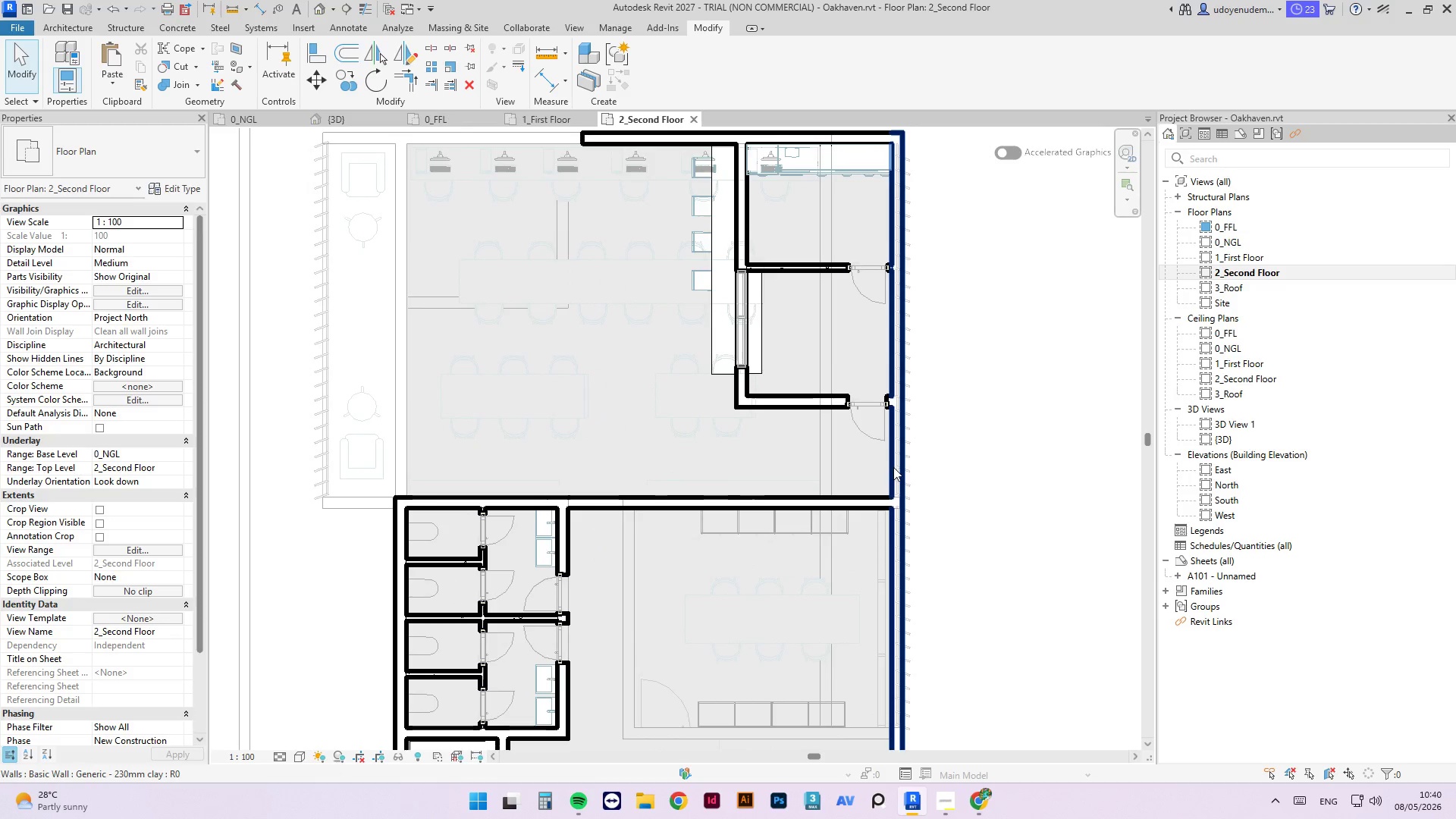 
left_click([737, 389])
 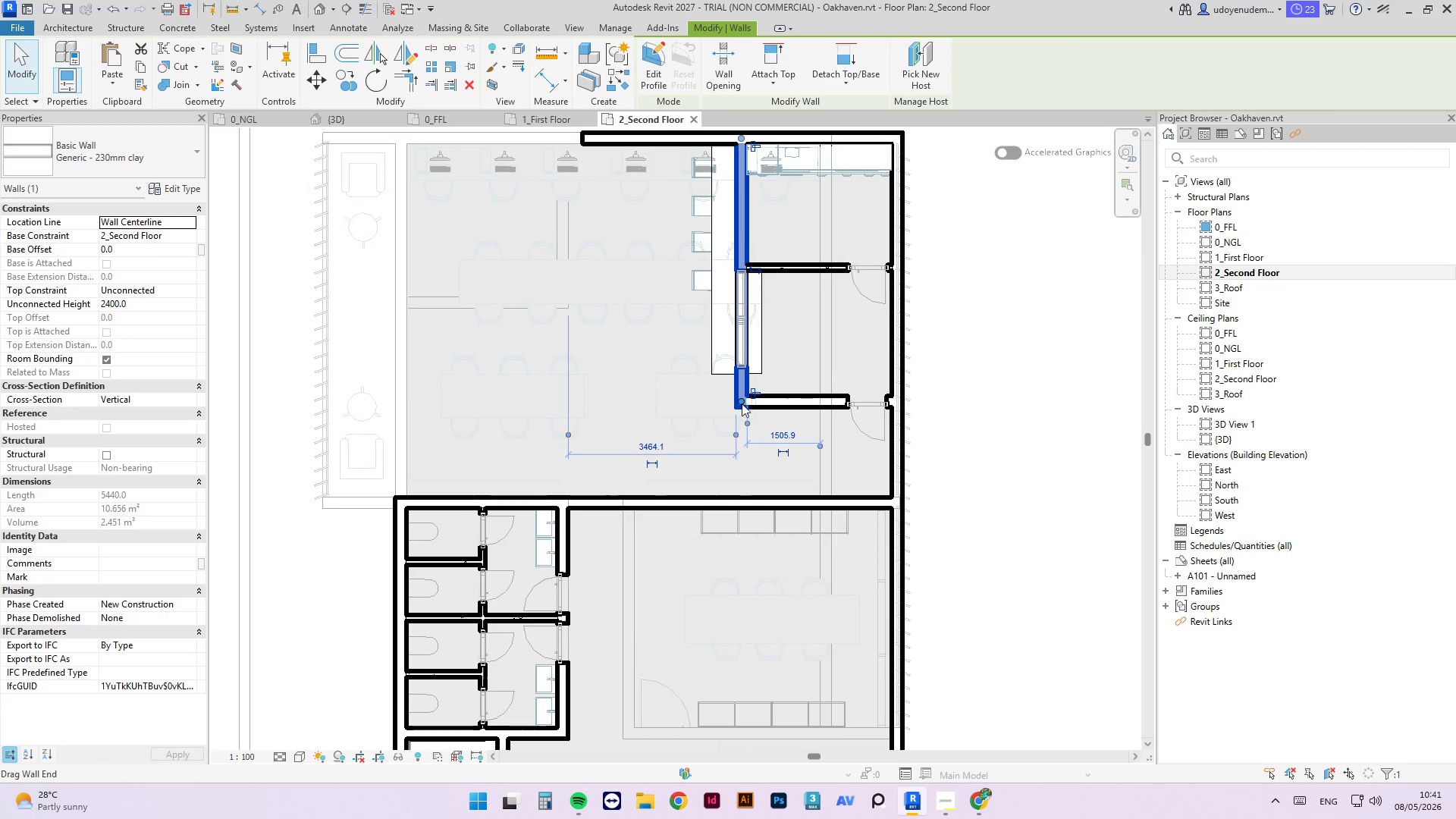 
left_click_drag(start_coordinate=[741, 403], to_coordinate=[746, 499])
 